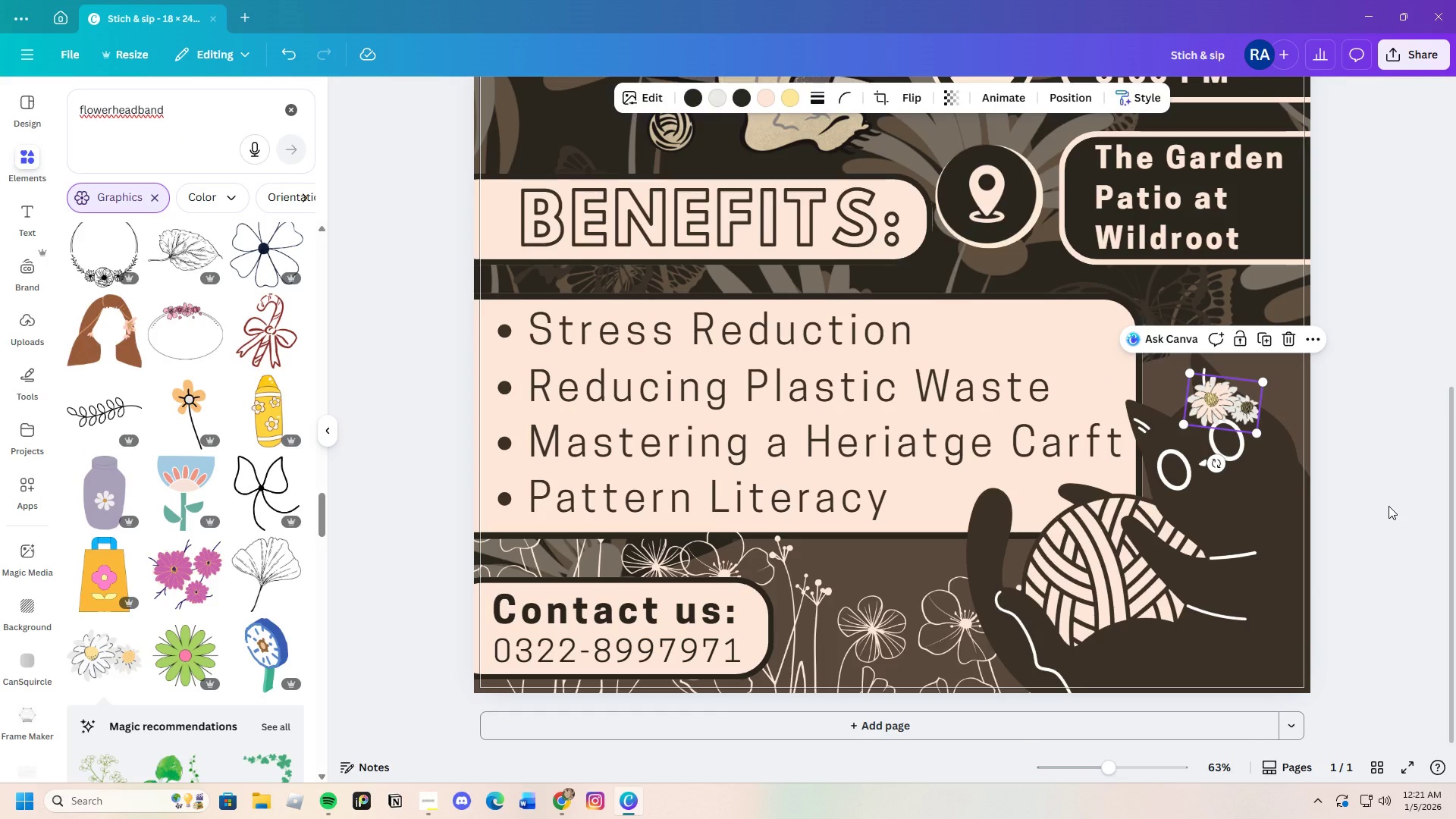 
left_click([1389, 506])
 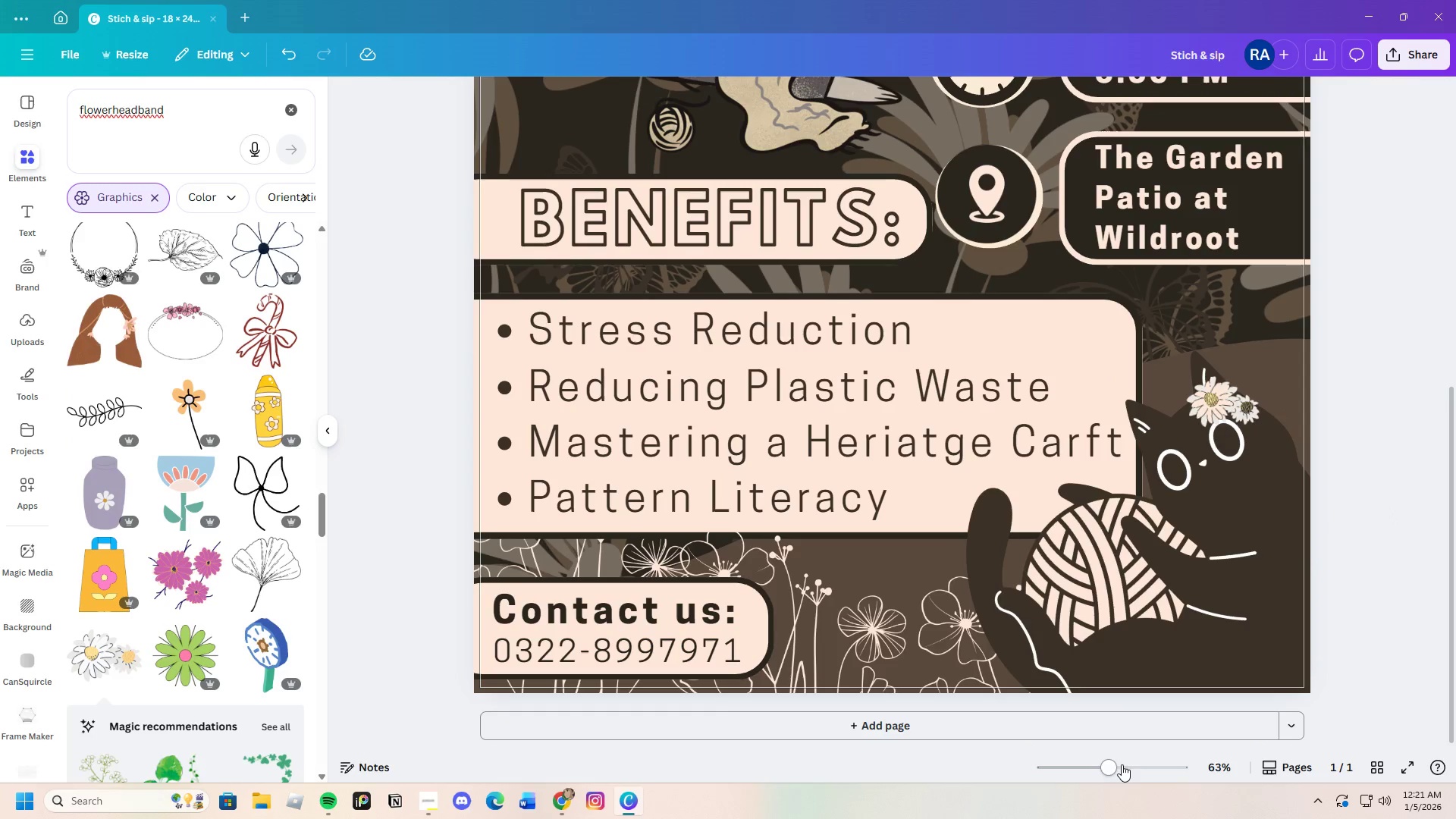 
left_click_drag(start_coordinate=[1111, 764], to_coordinate=[1090, 765])
 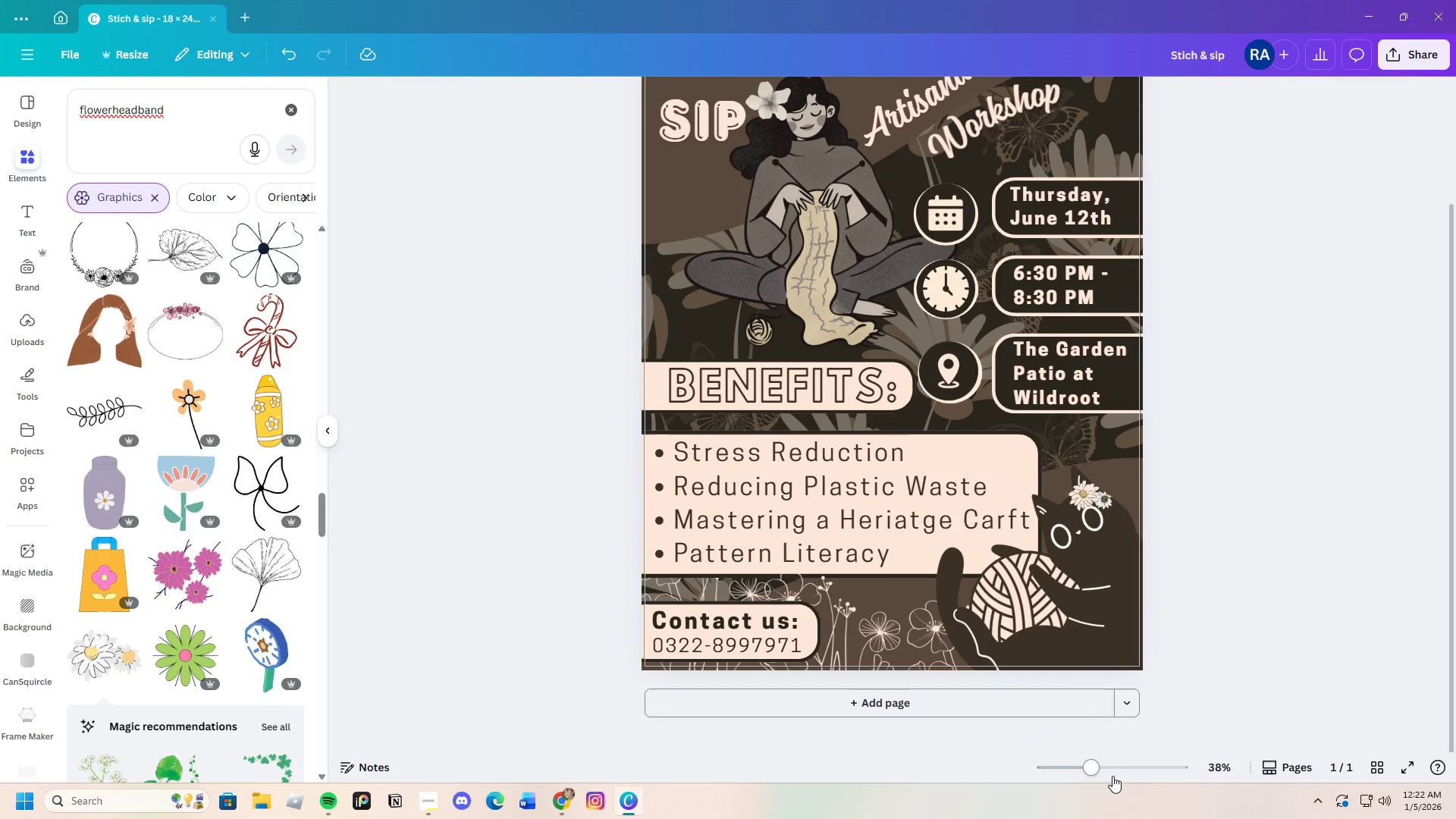 
left_click_drag(start_coordinate=[1099, 768], to_coordinate=[1091, 774])
 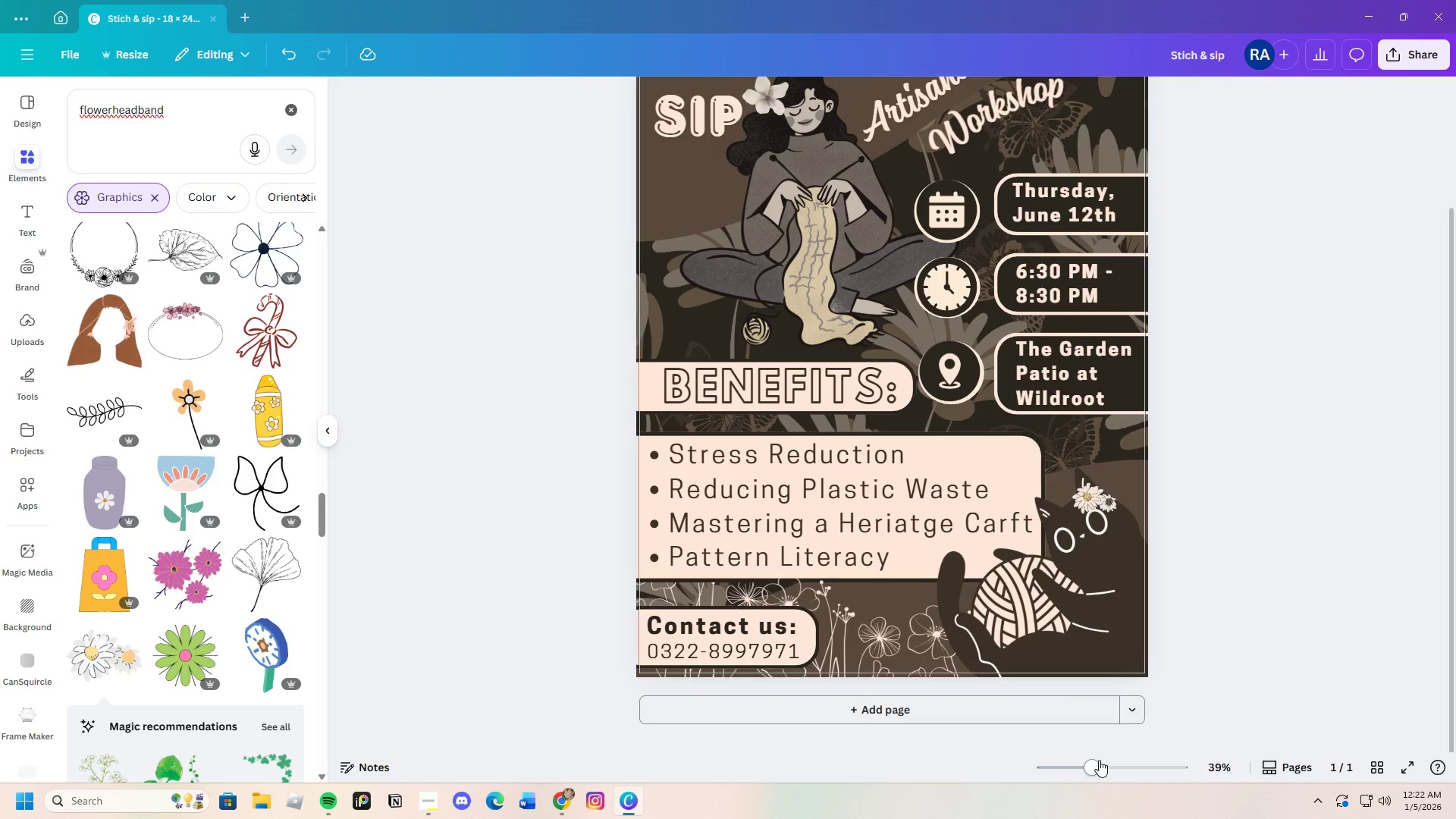 
left_click_drag(start_coordinate=[1099, 761], to_coordinate=[1105, 767])
 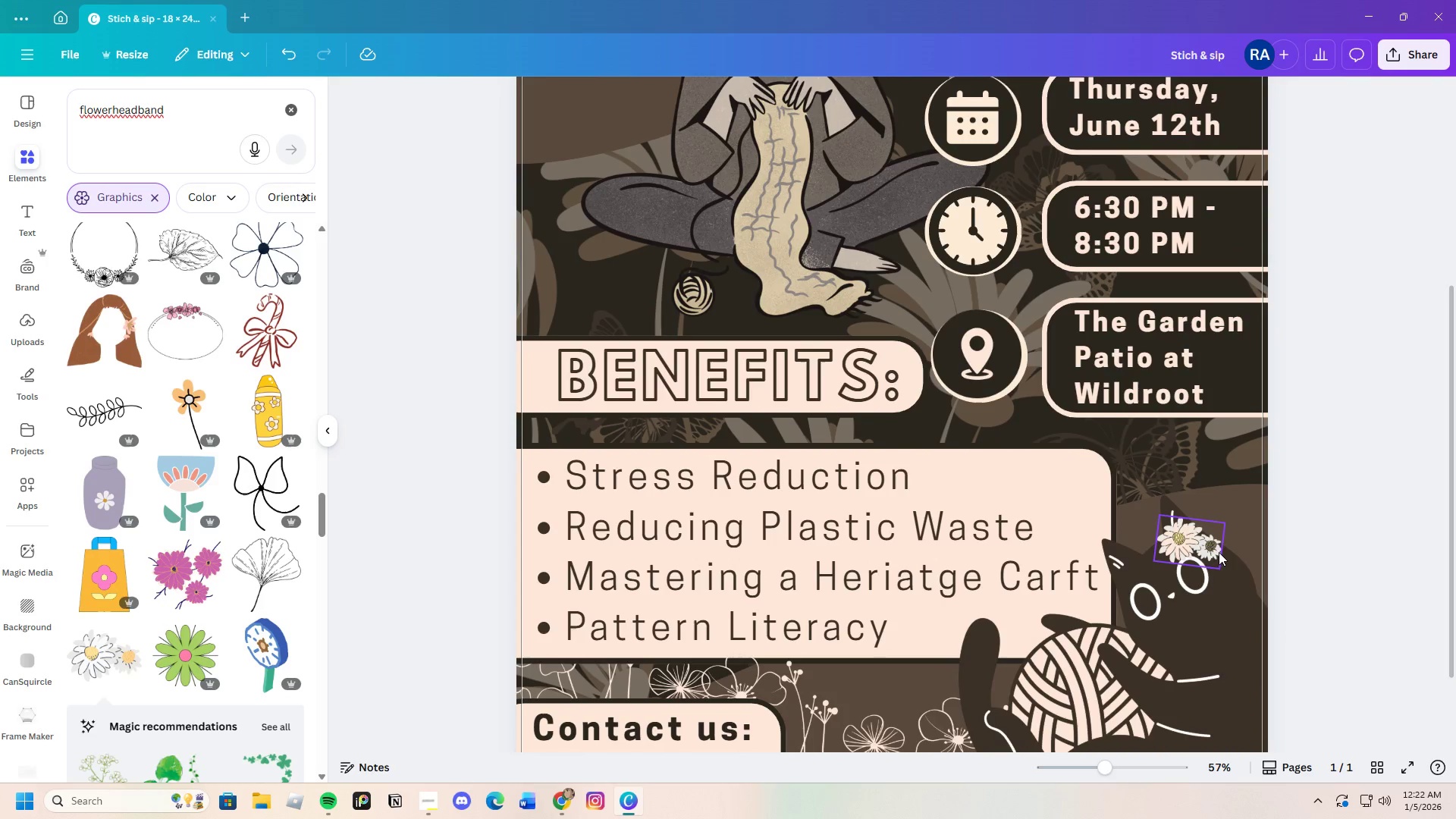 
left_click([1196, 547])
 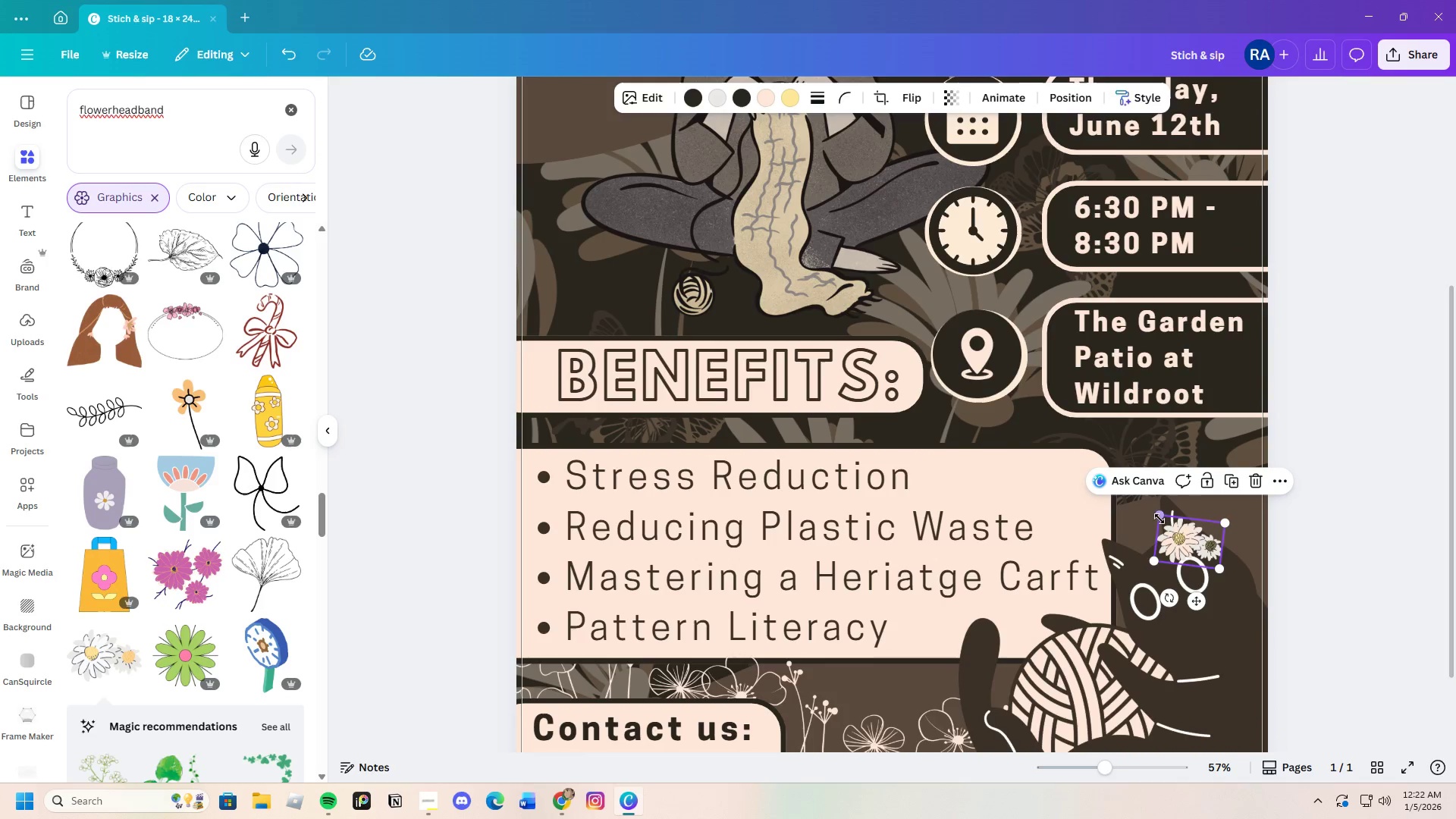 
left_click_drag(start_coordinate=[1158, 516], to_coordinate=[1148, 516])
 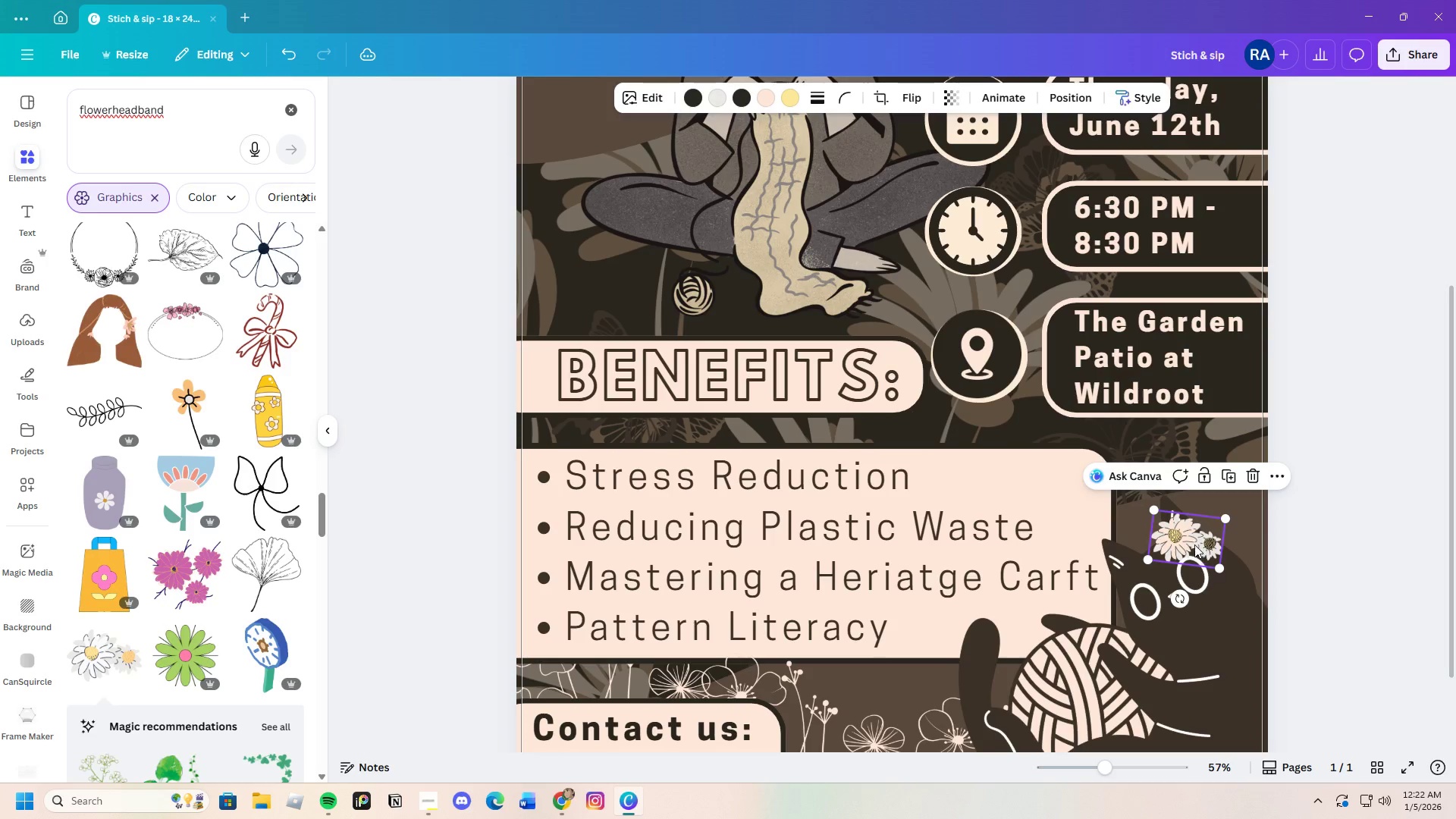 
left_click_drag(start_coordinate=[1194, 544], to_coordinate=[1201, 544])
 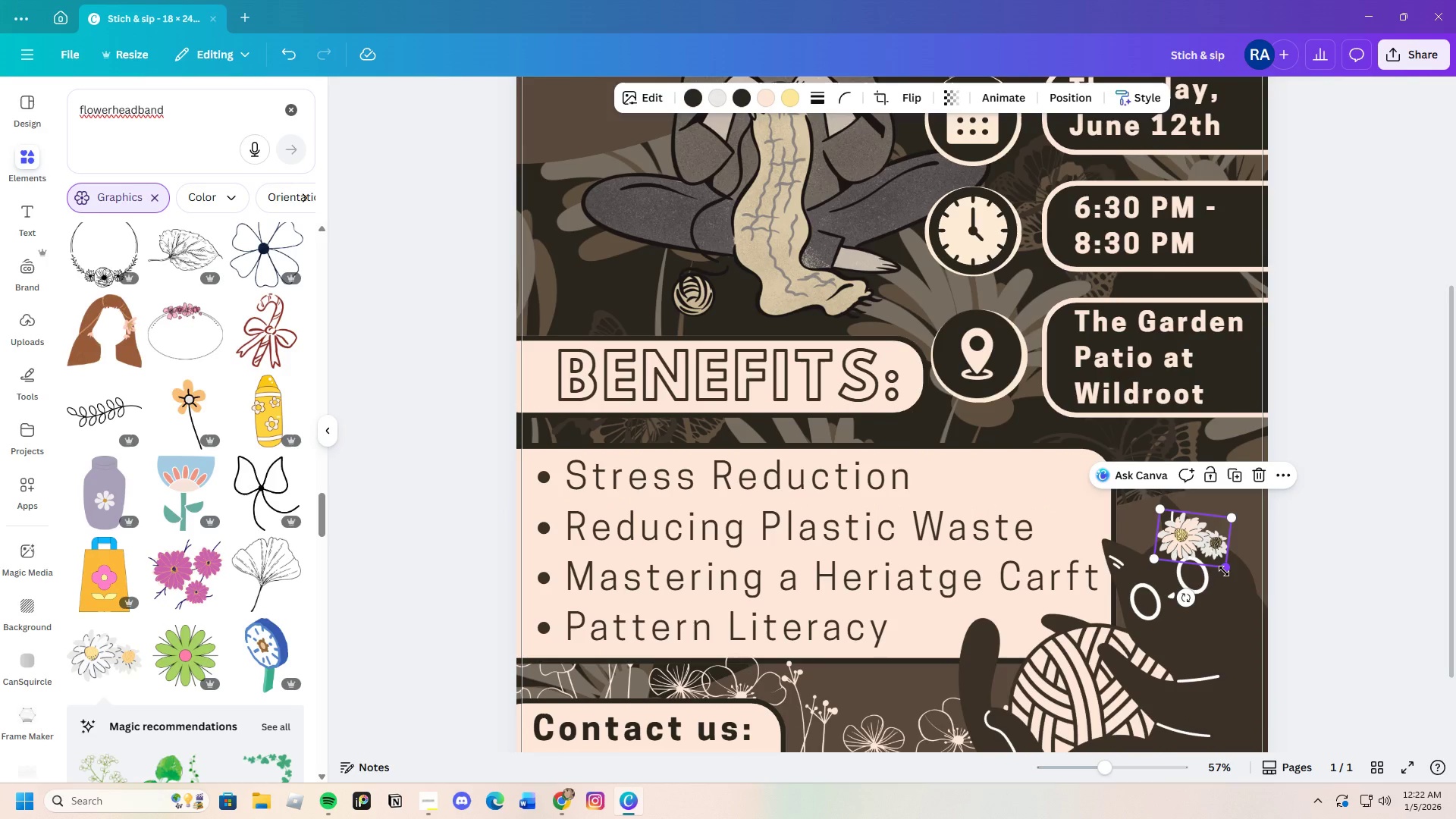 
left_click_drag(start_coordinate=[1225, 570], to_coordinate=[1207, 556])
 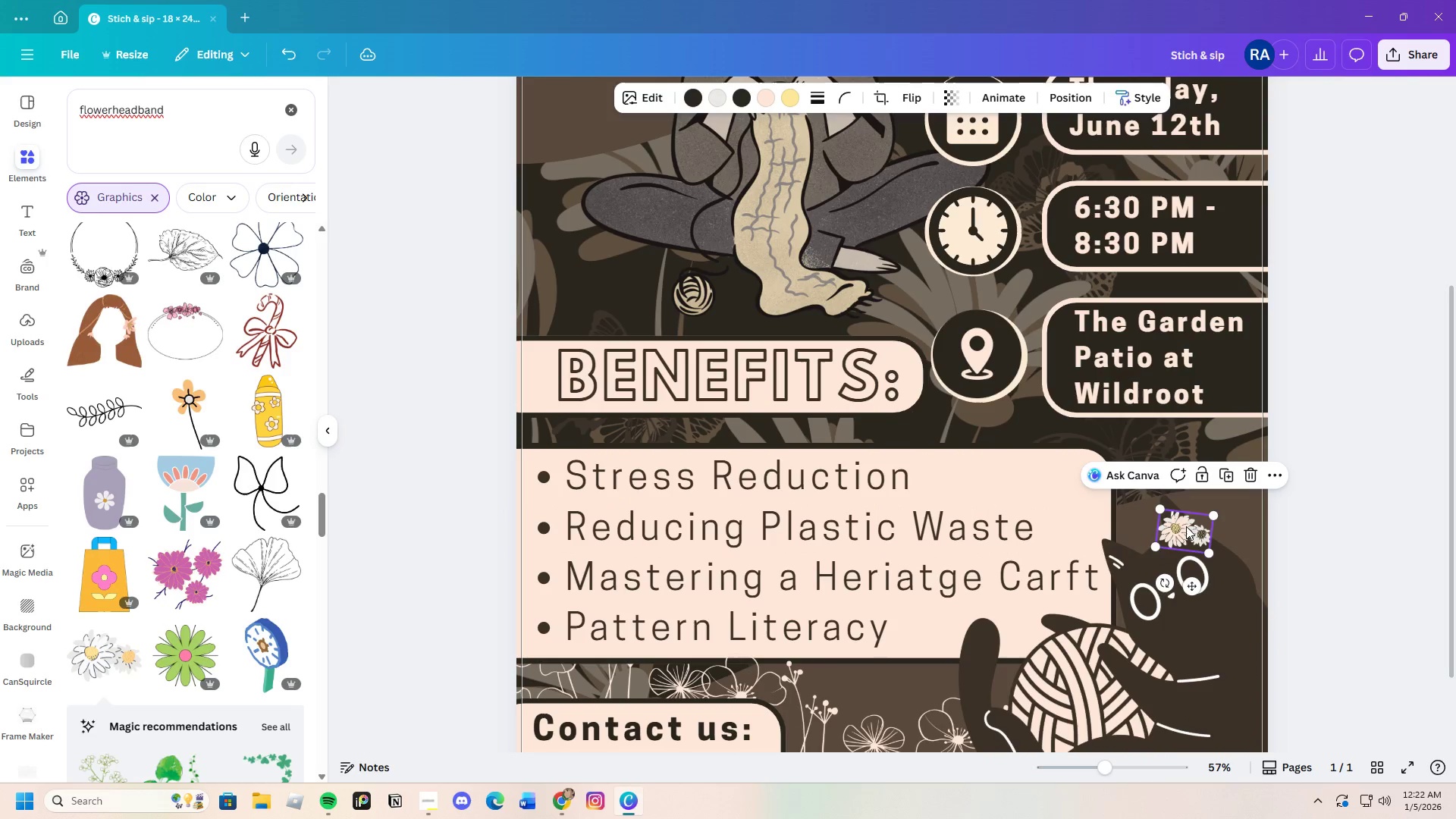 
left_click_drag(start_coordinate=[1186, 526], to_coordinate=[1205, 540])
 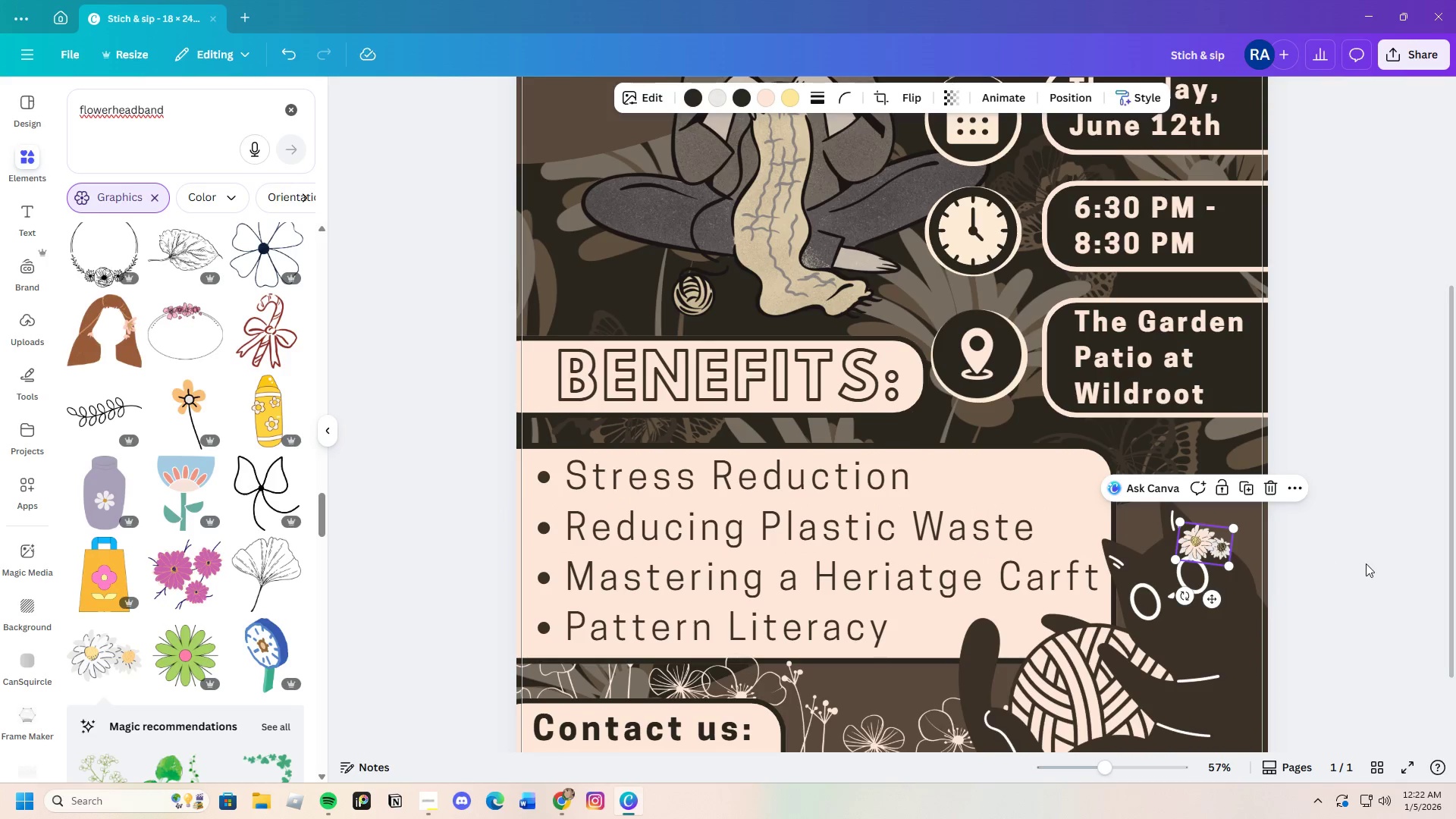 
left_click([1366, 563])
 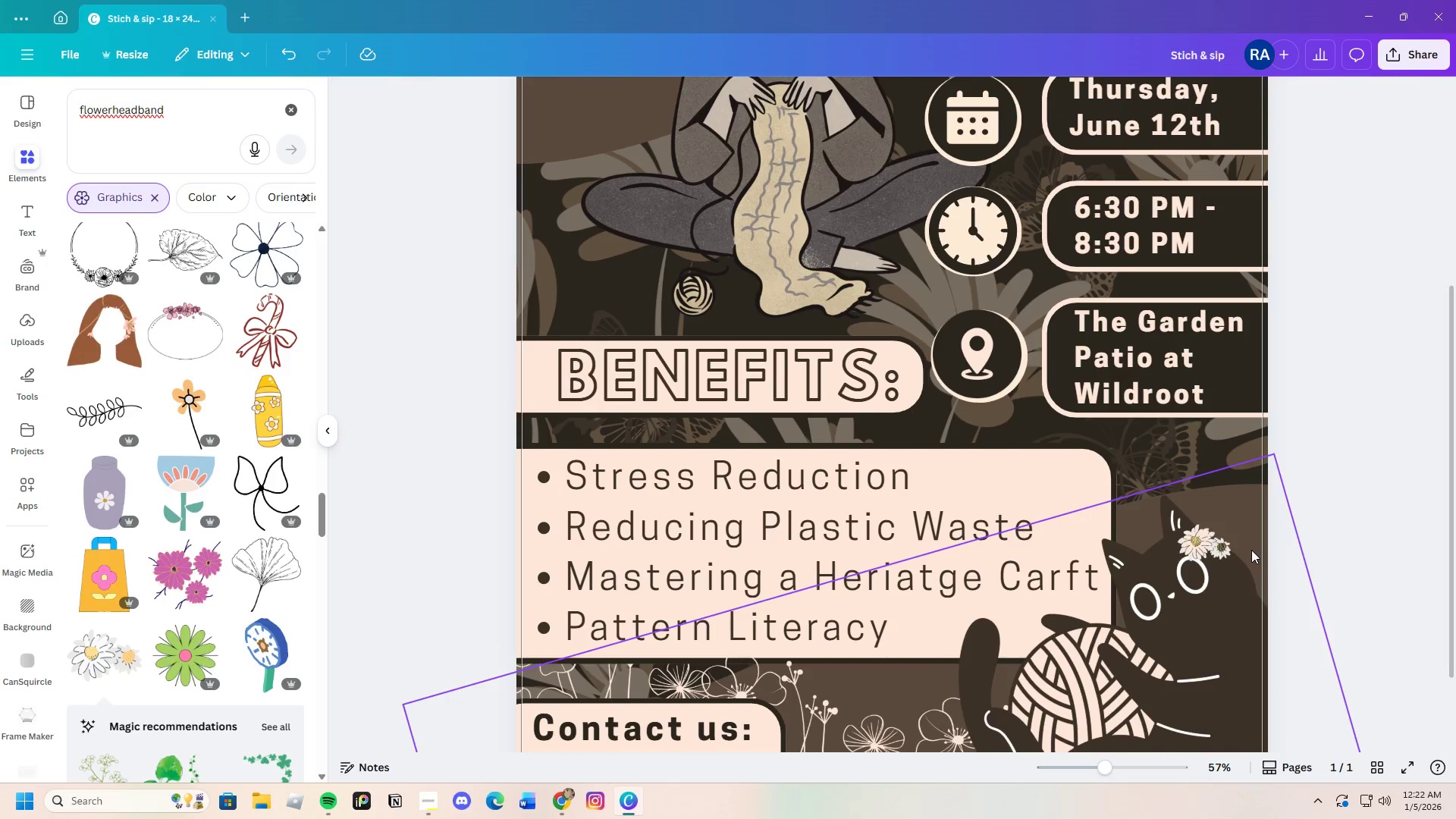 
left_click([1205, 548])
 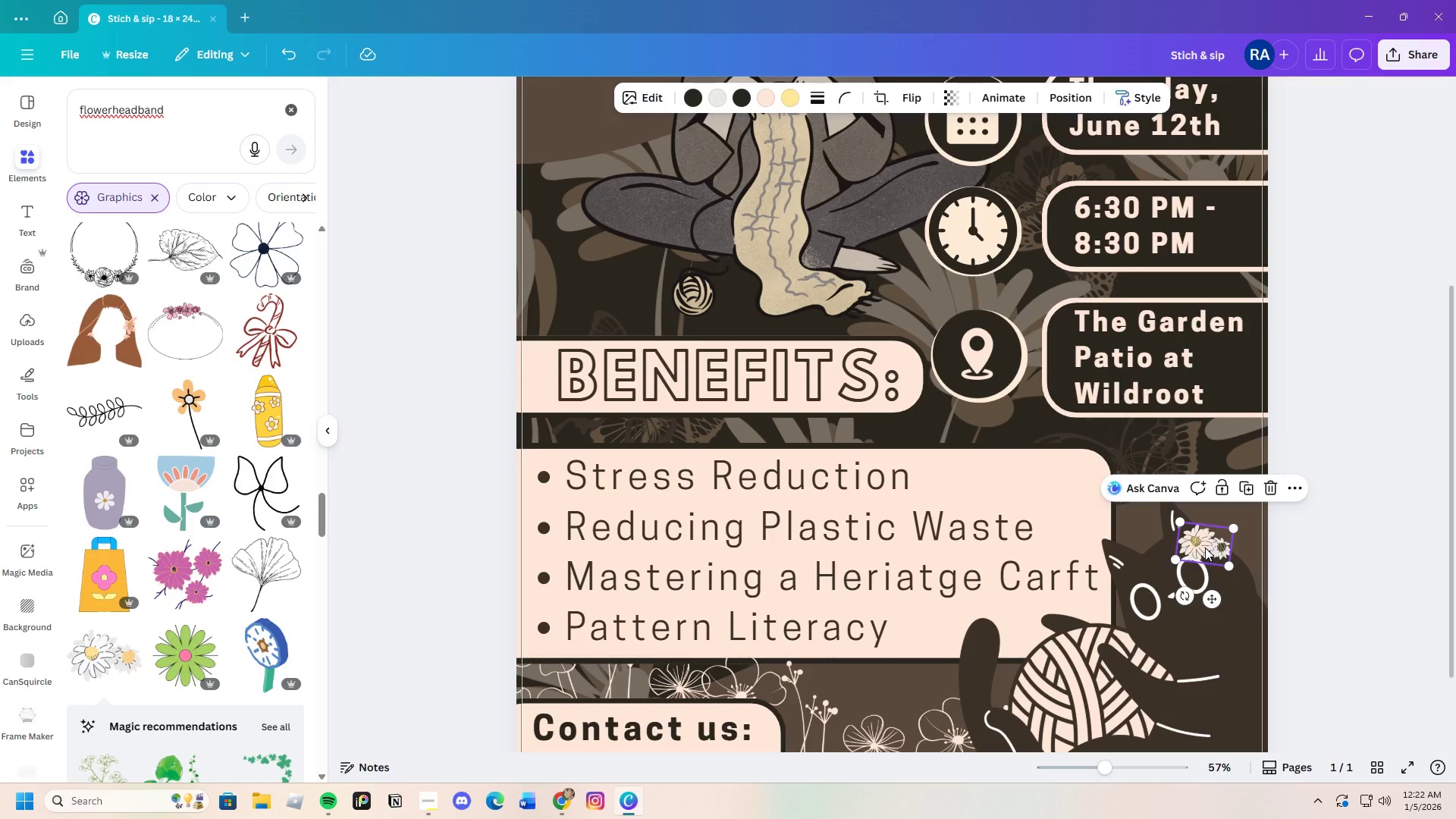 
key(Control+C)
 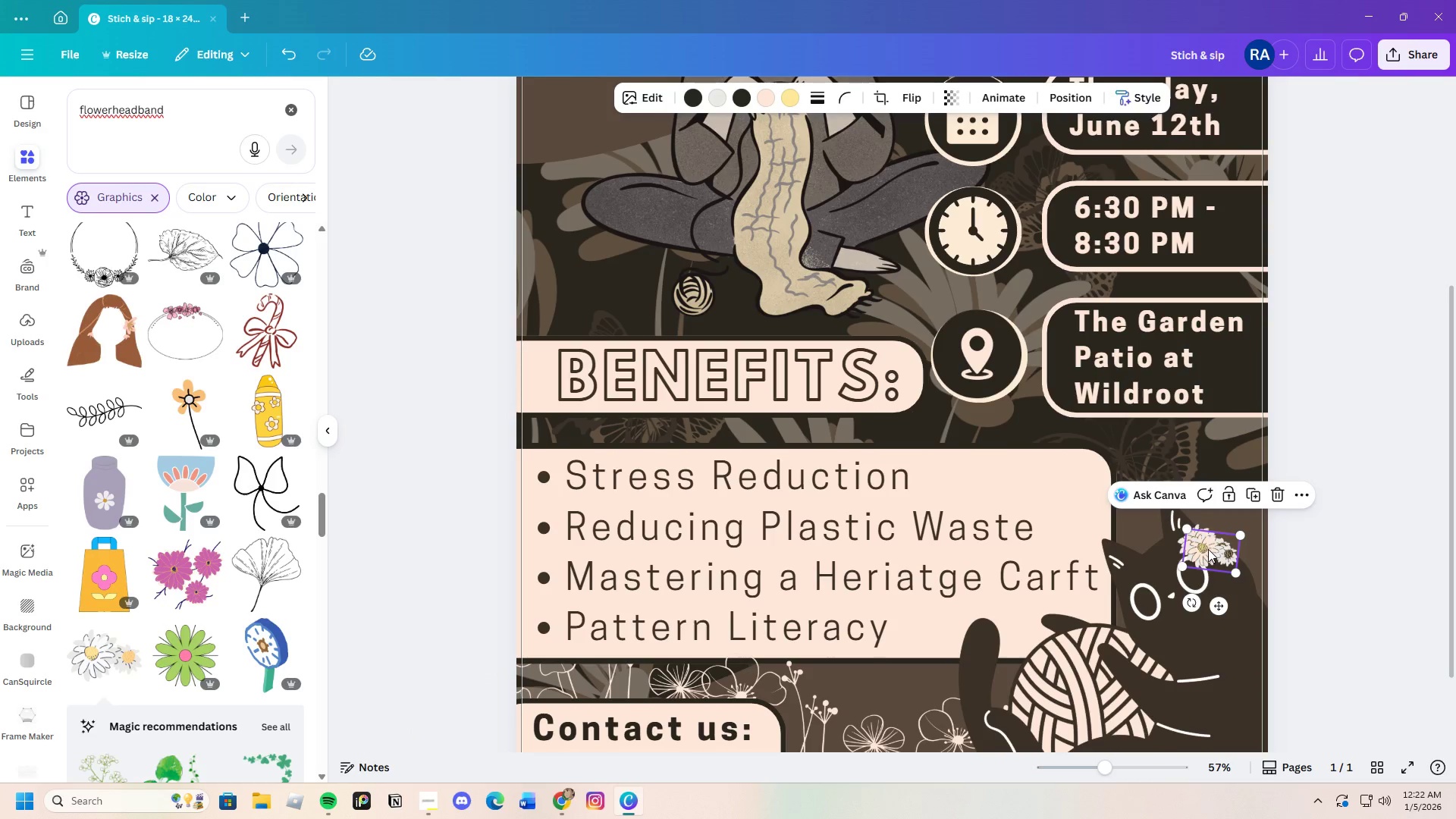 
key(Control+C)
 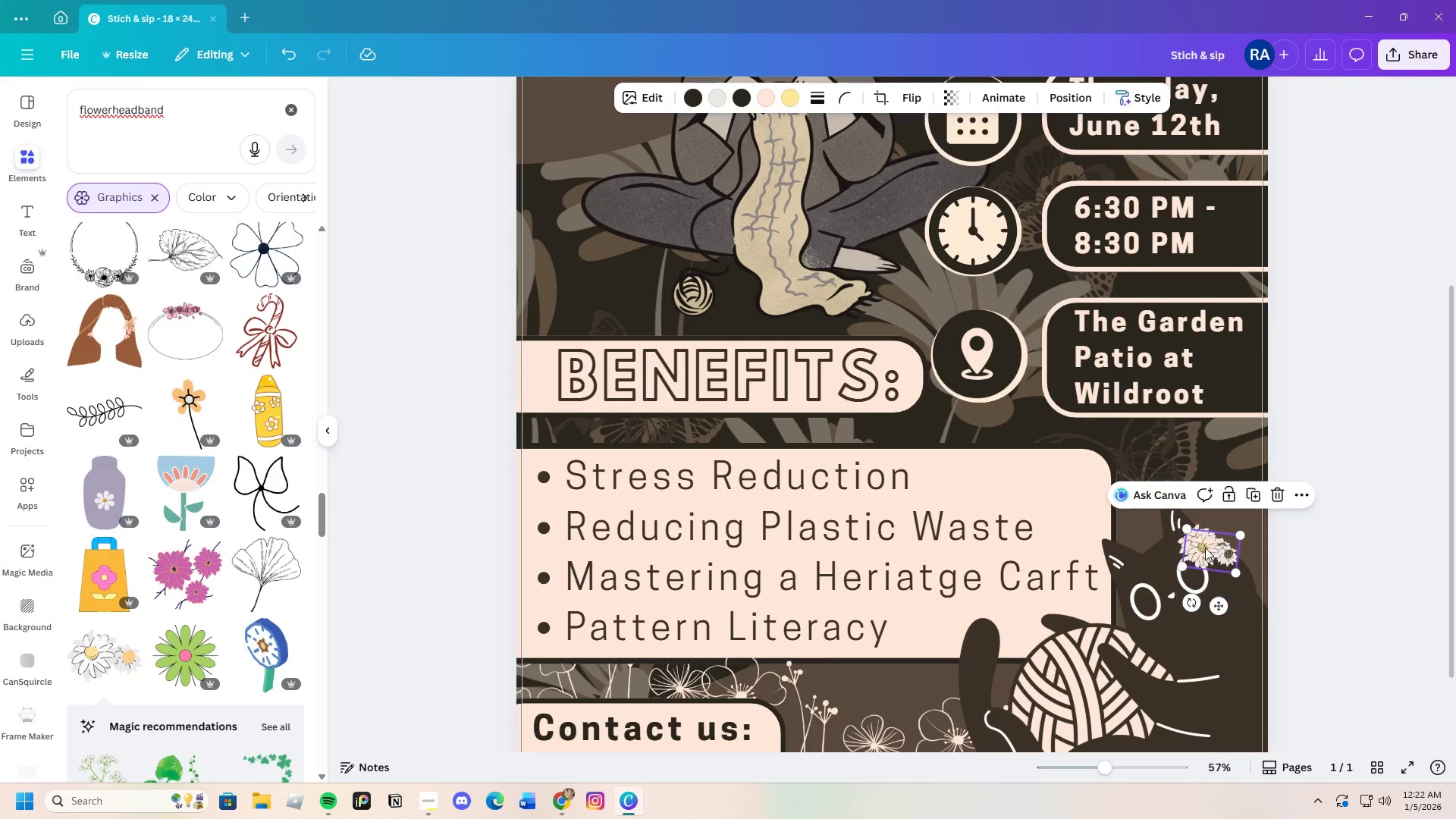 
key(Control+V)
 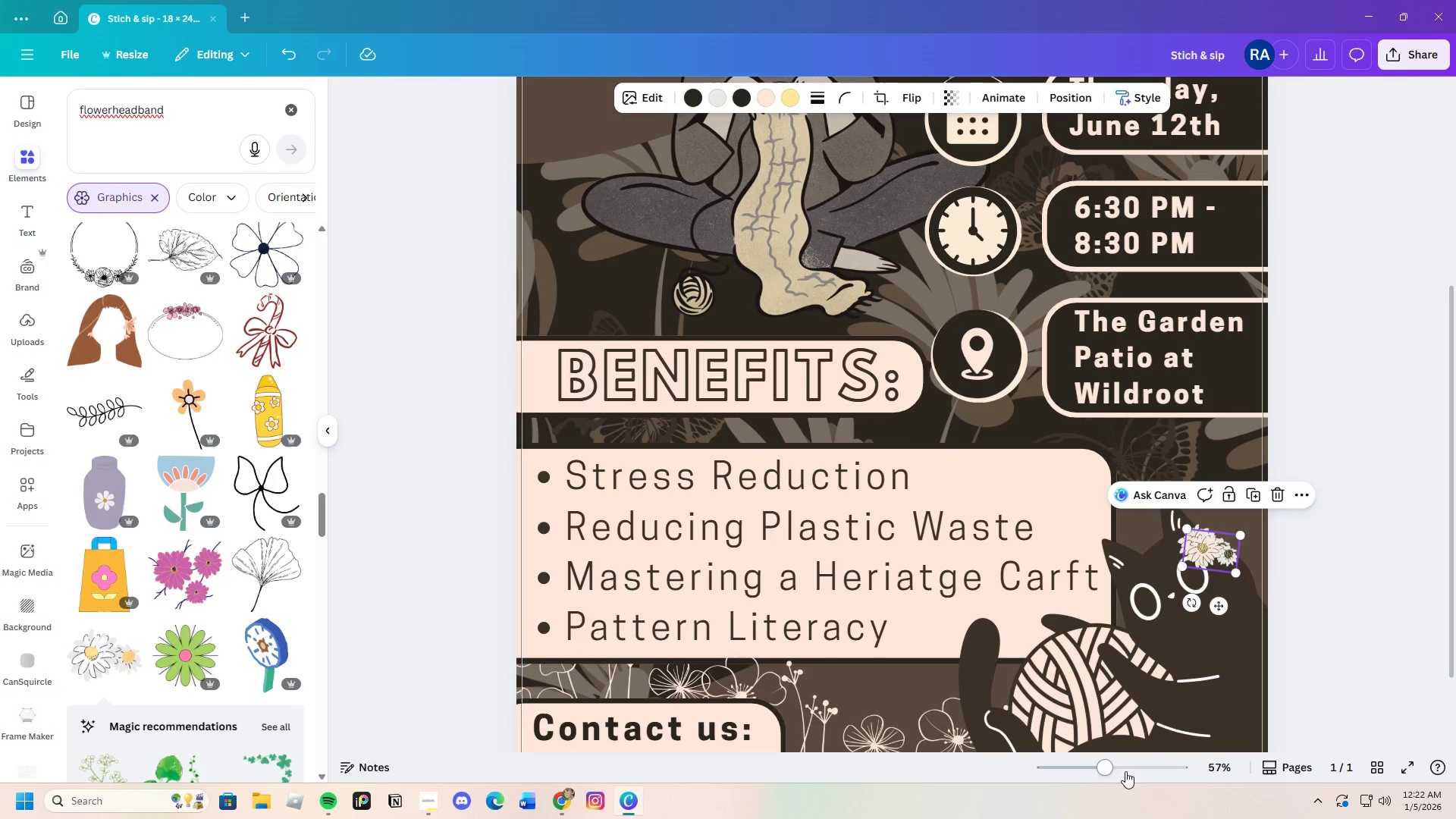 
left_click_drag(start_coordinate=[1114, 767], to_coordinate=[1127, 766])
 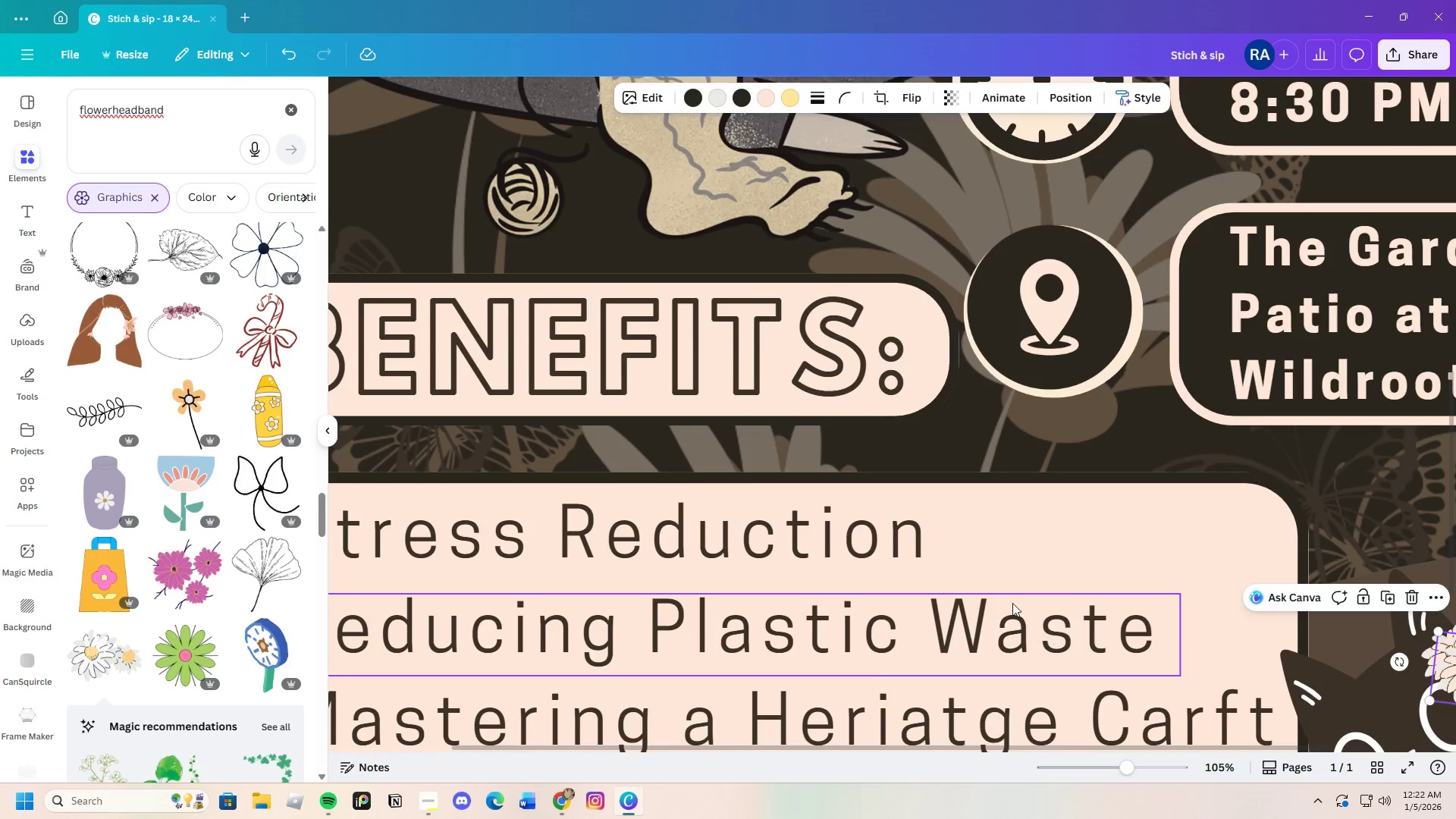 
scroll: coordinate [1005, 595], scroll_direction: down, amount: 3.0
 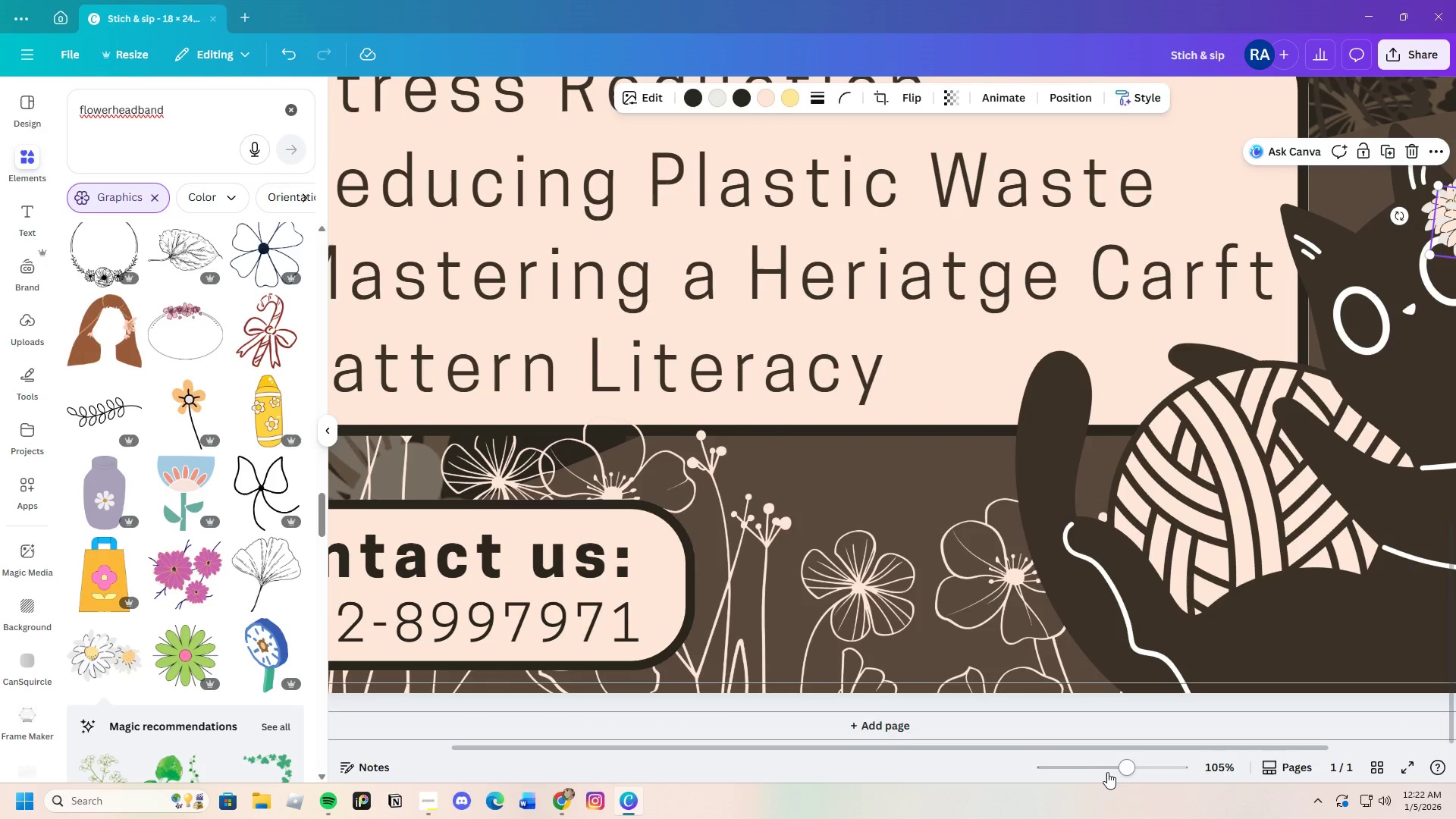 
left_click_drag(start_coordinate=[1113, 769], to_coordinate=[1103, 774])
 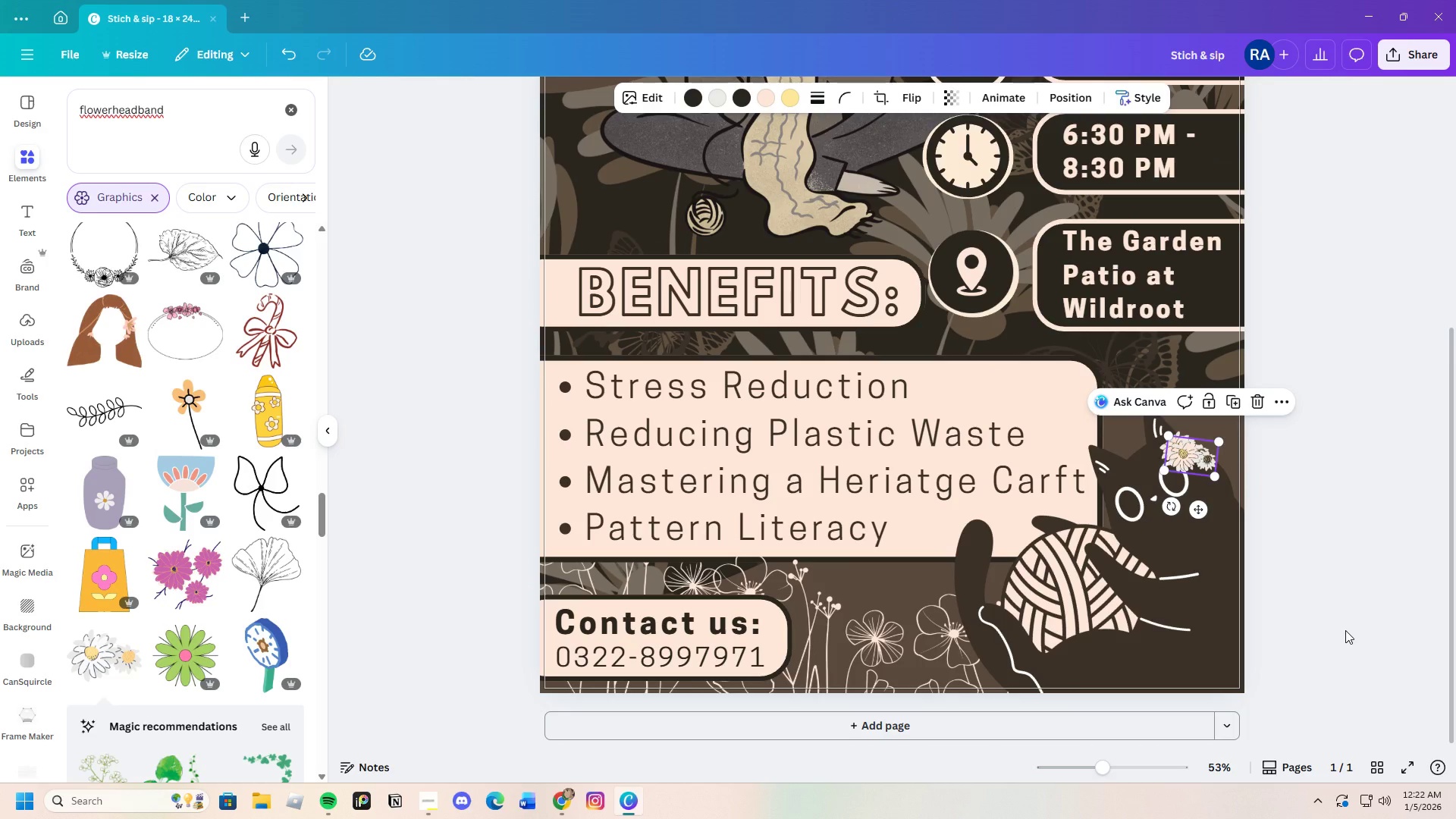 
scroll: coordinate [1348, 608], scroll_direction: up, amount: 1.0
 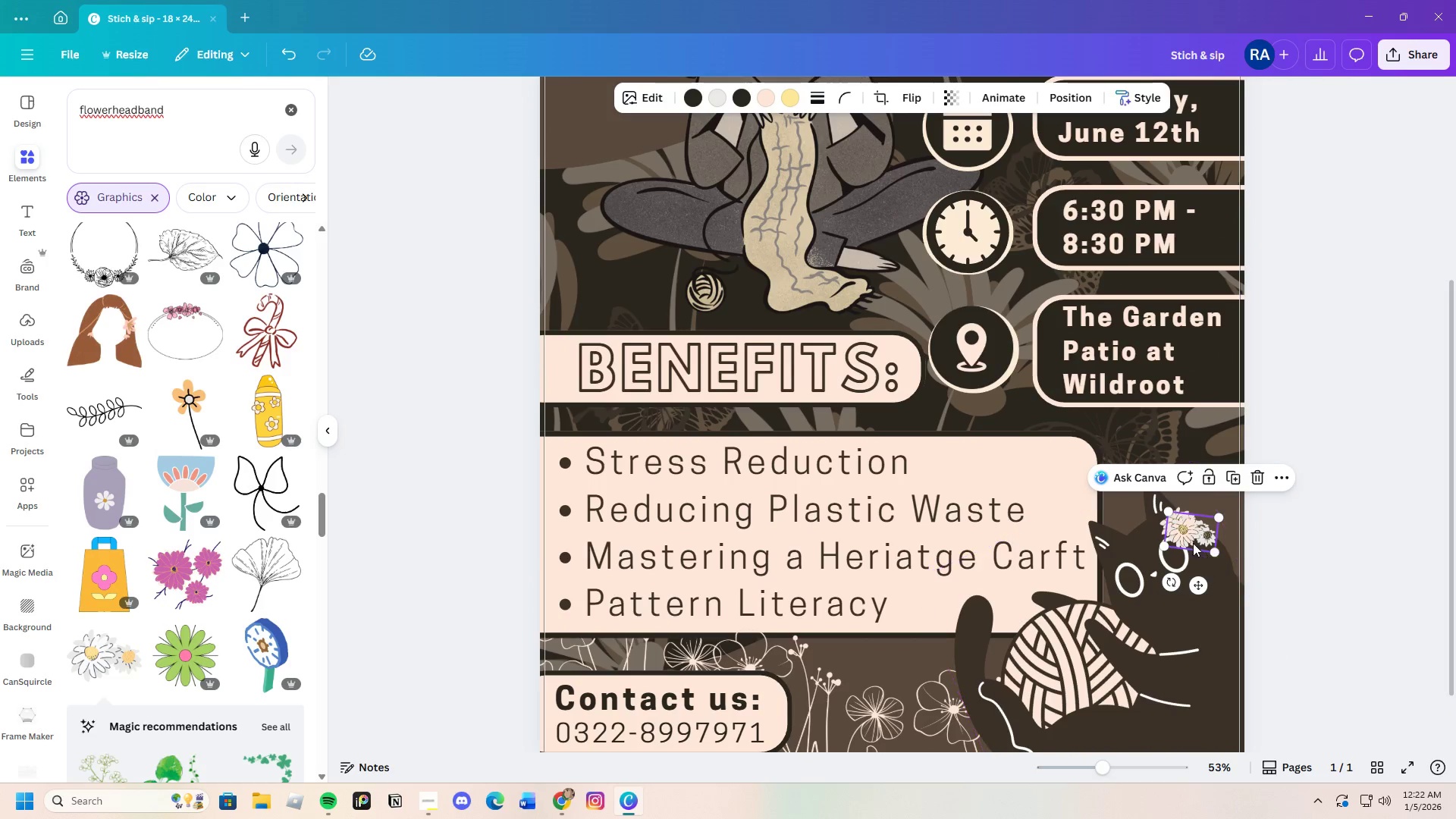 
left_click_drag(start_coordinate=[1181, 534], to_coordinate=[1134, 535])
 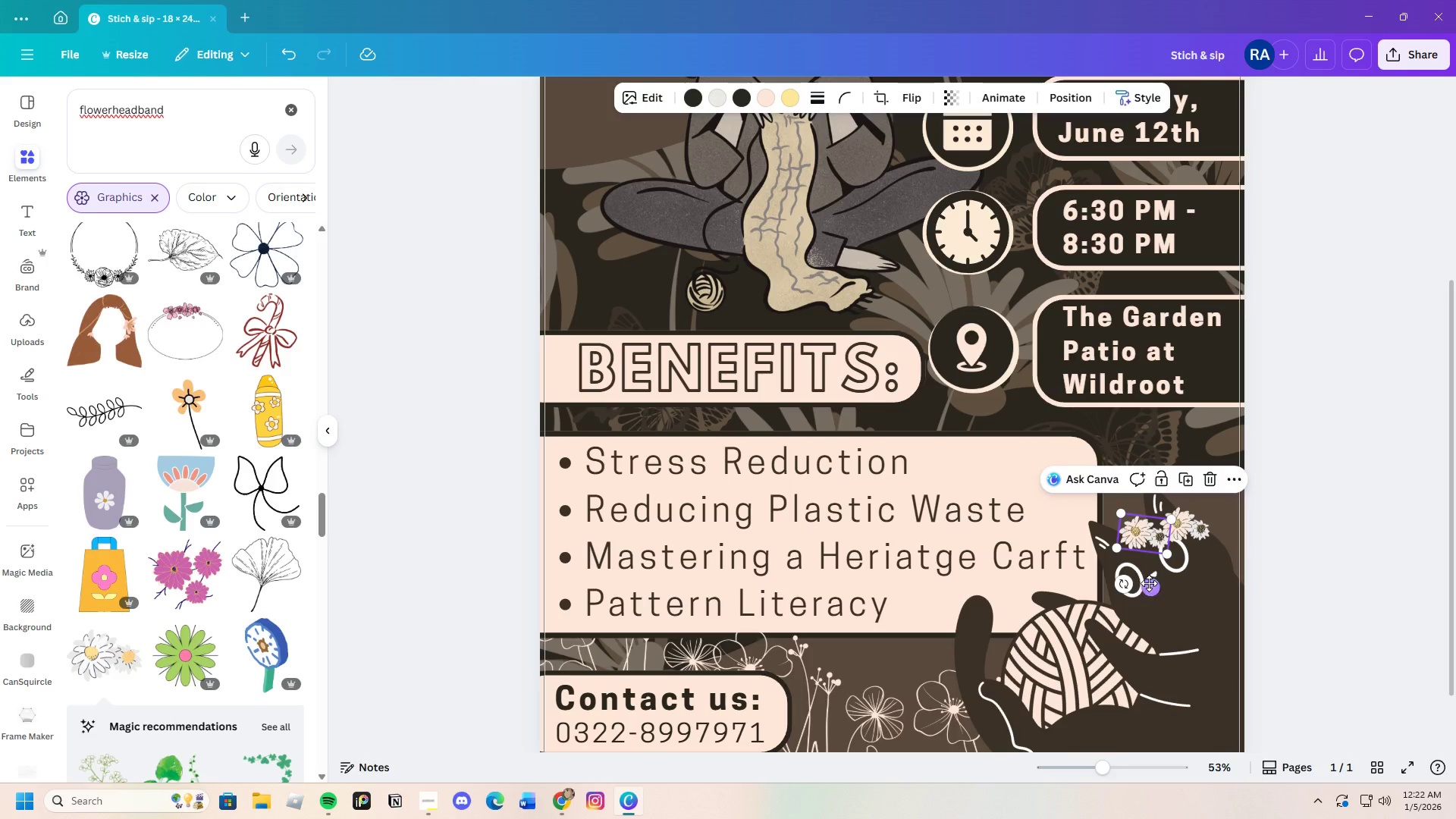 
left_click_drag(start_coordinate=[1150, 587], to_coordinate=[1151, 583])
 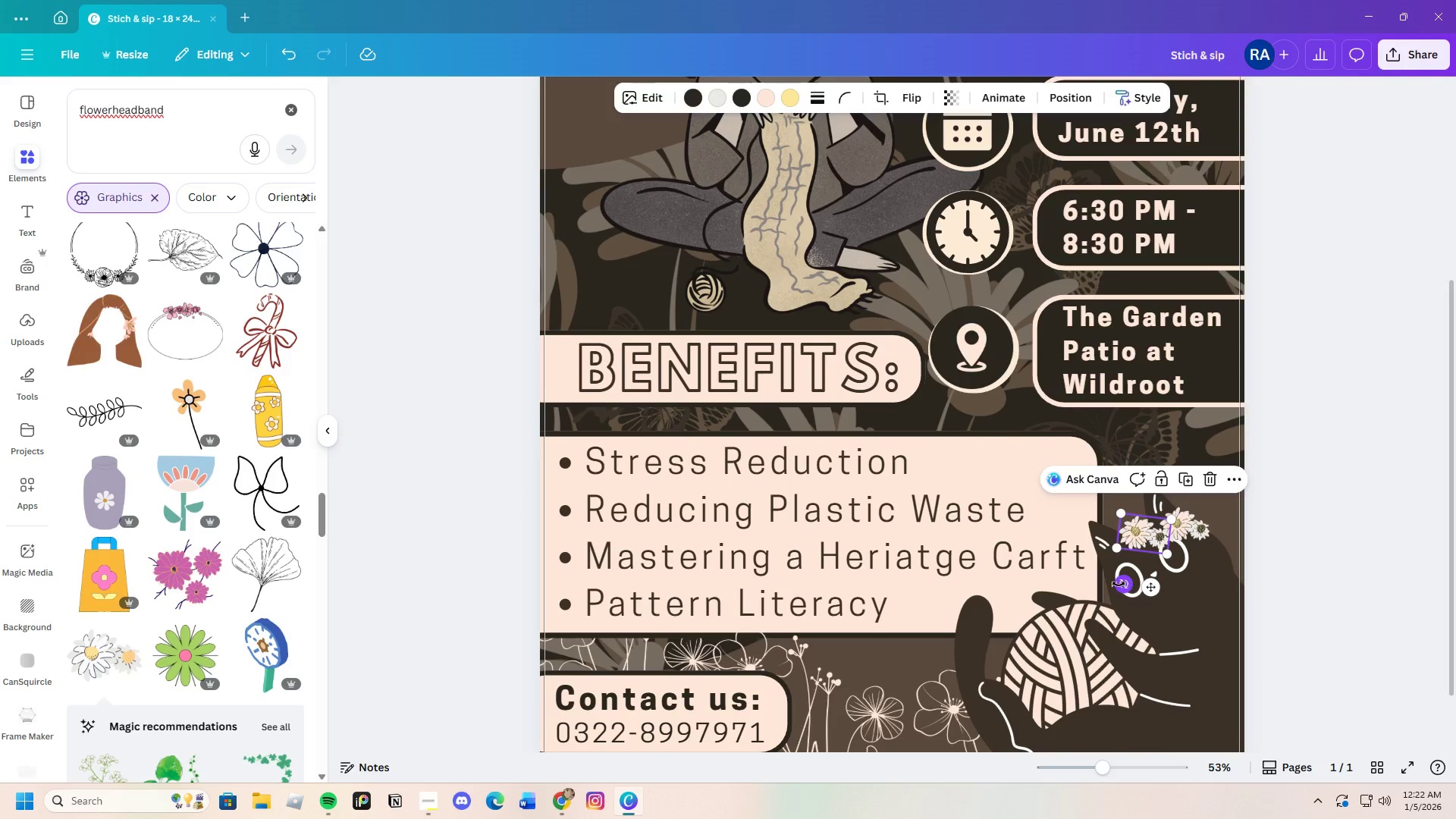 
left_click_drag(start_coordinate=[1119, 584], to_coordinate=[1156, 593])
 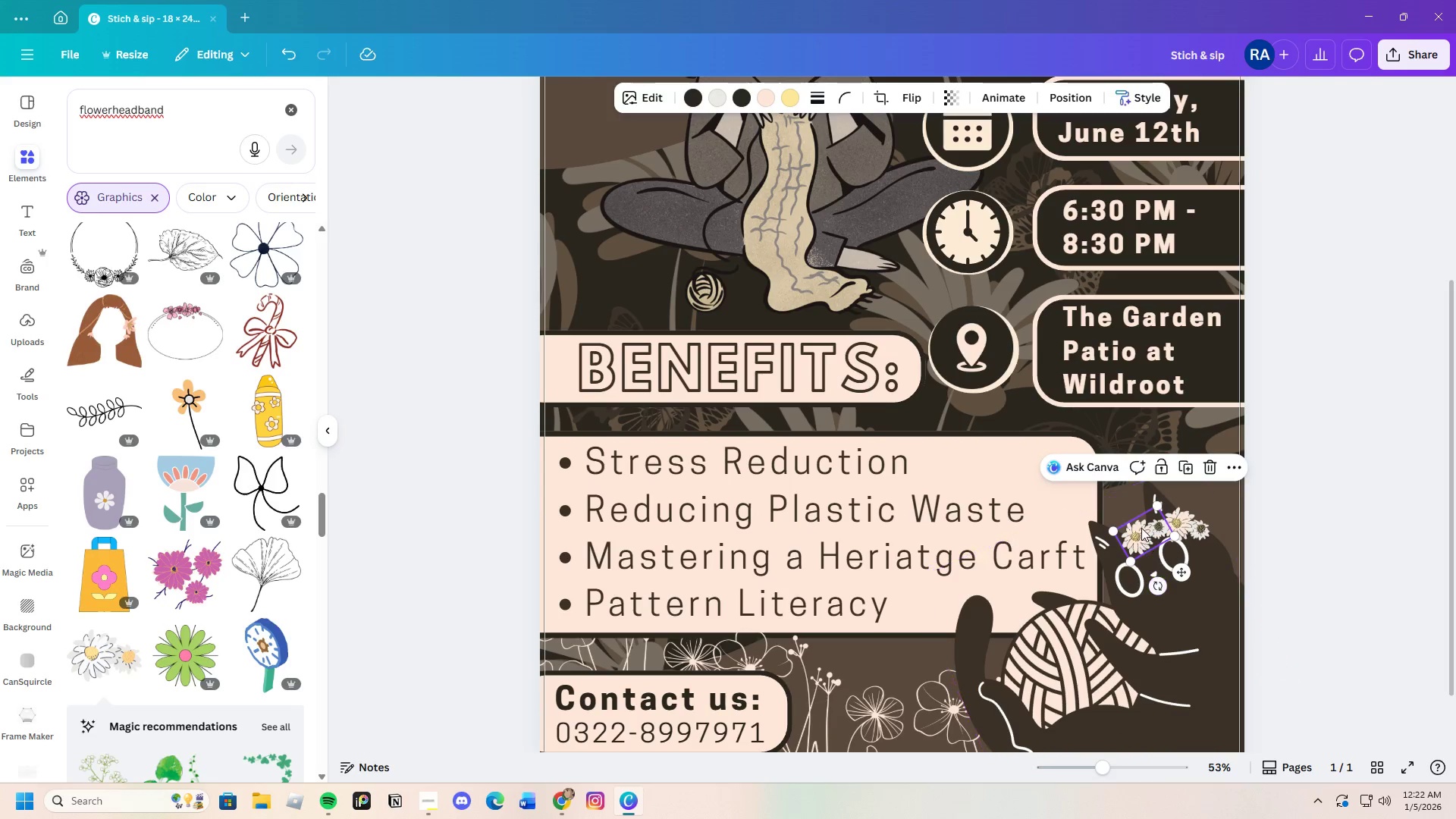 
left_click_drag(start_coordinate=[1141, 528], to_coordinate=[1121, 541])
 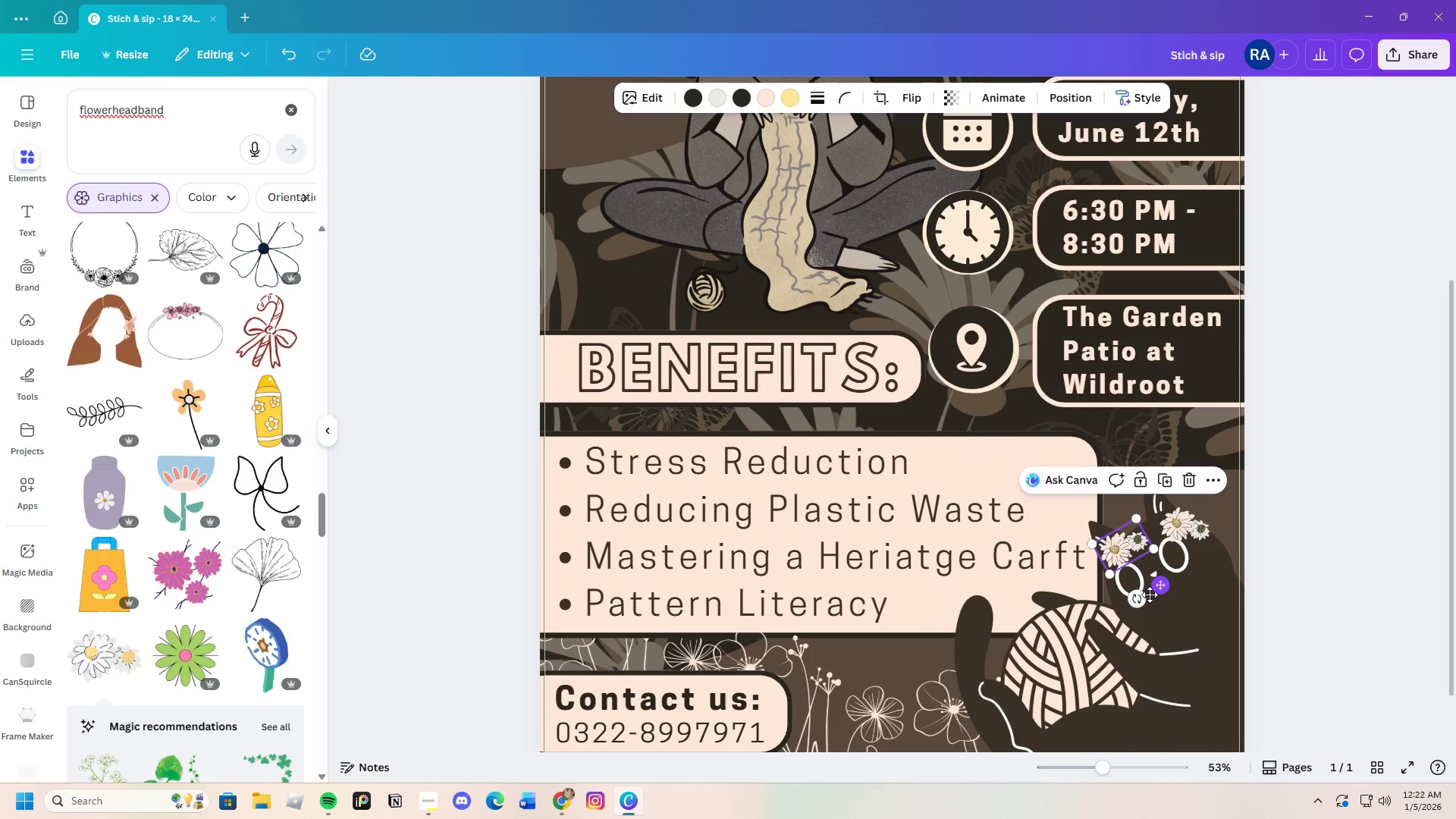 
left_click_drag(start_coordinate=[1138, 601], to_coordinate=[1150, 601])
 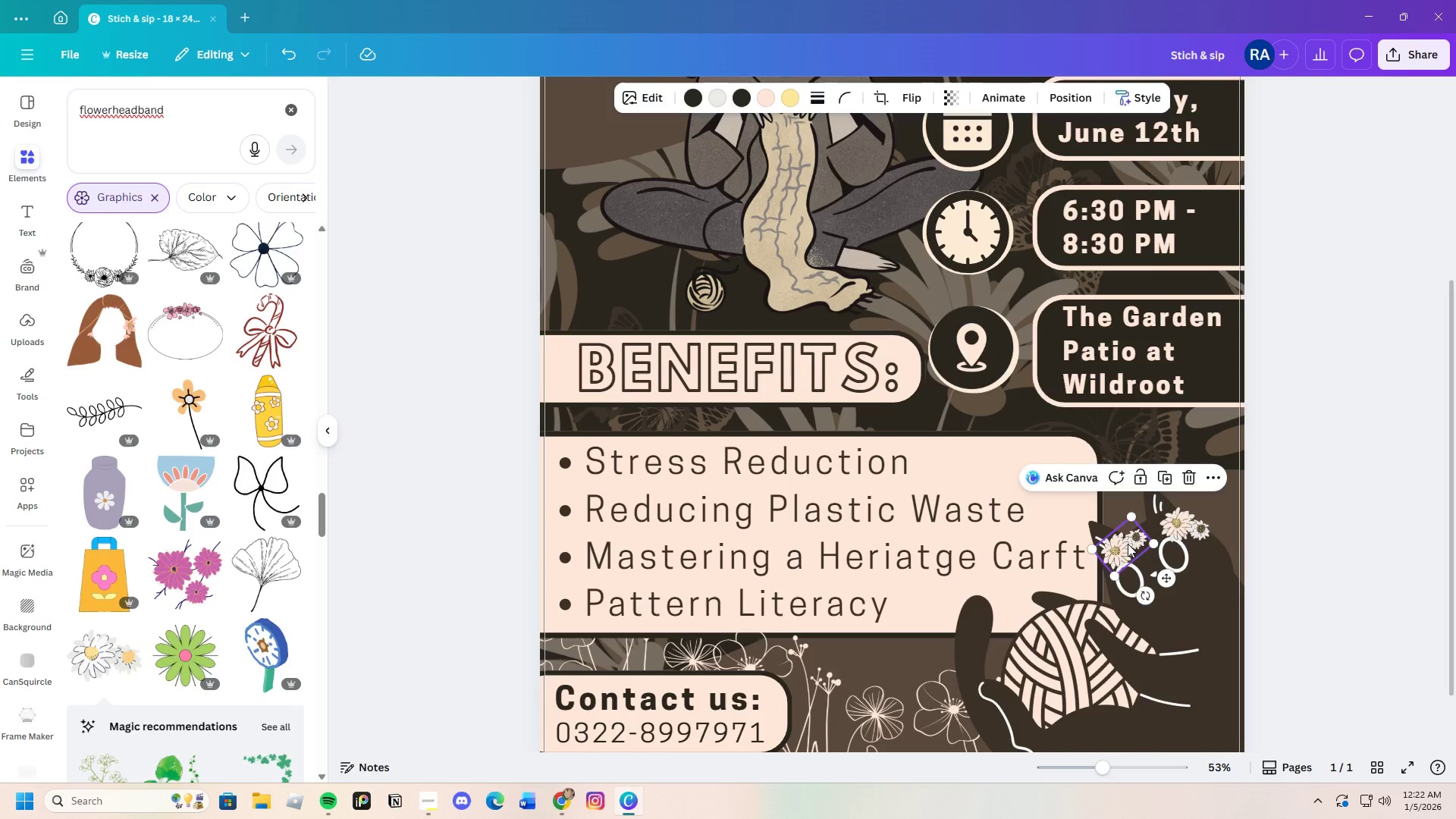 
left_click_drag(start_coordinate=[1128, 544], to_coordinate=[1131, 539])
 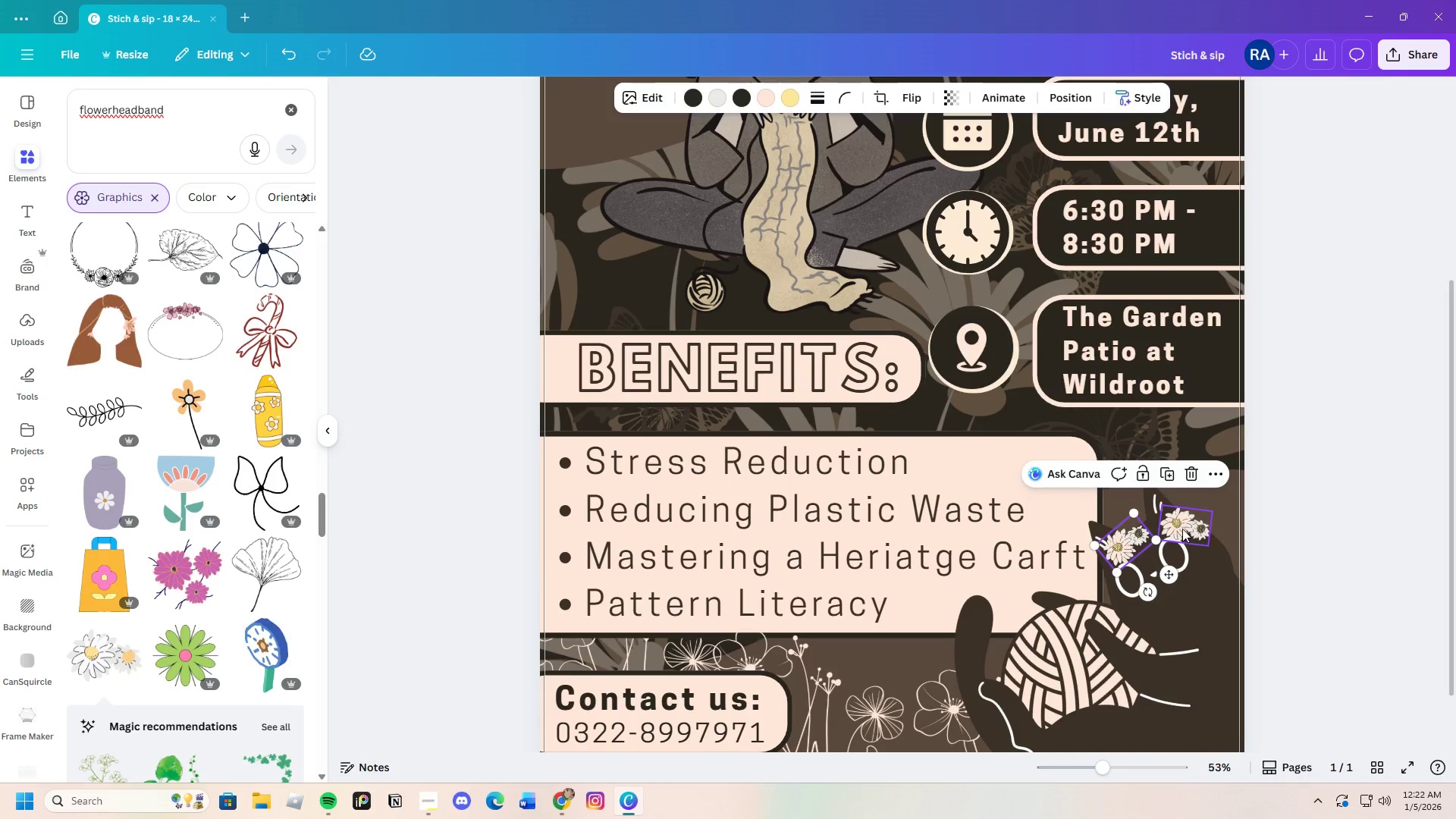 
left_click_drag(start_coordinate=[1182, 529], to_coordinate=[1164, 529])
 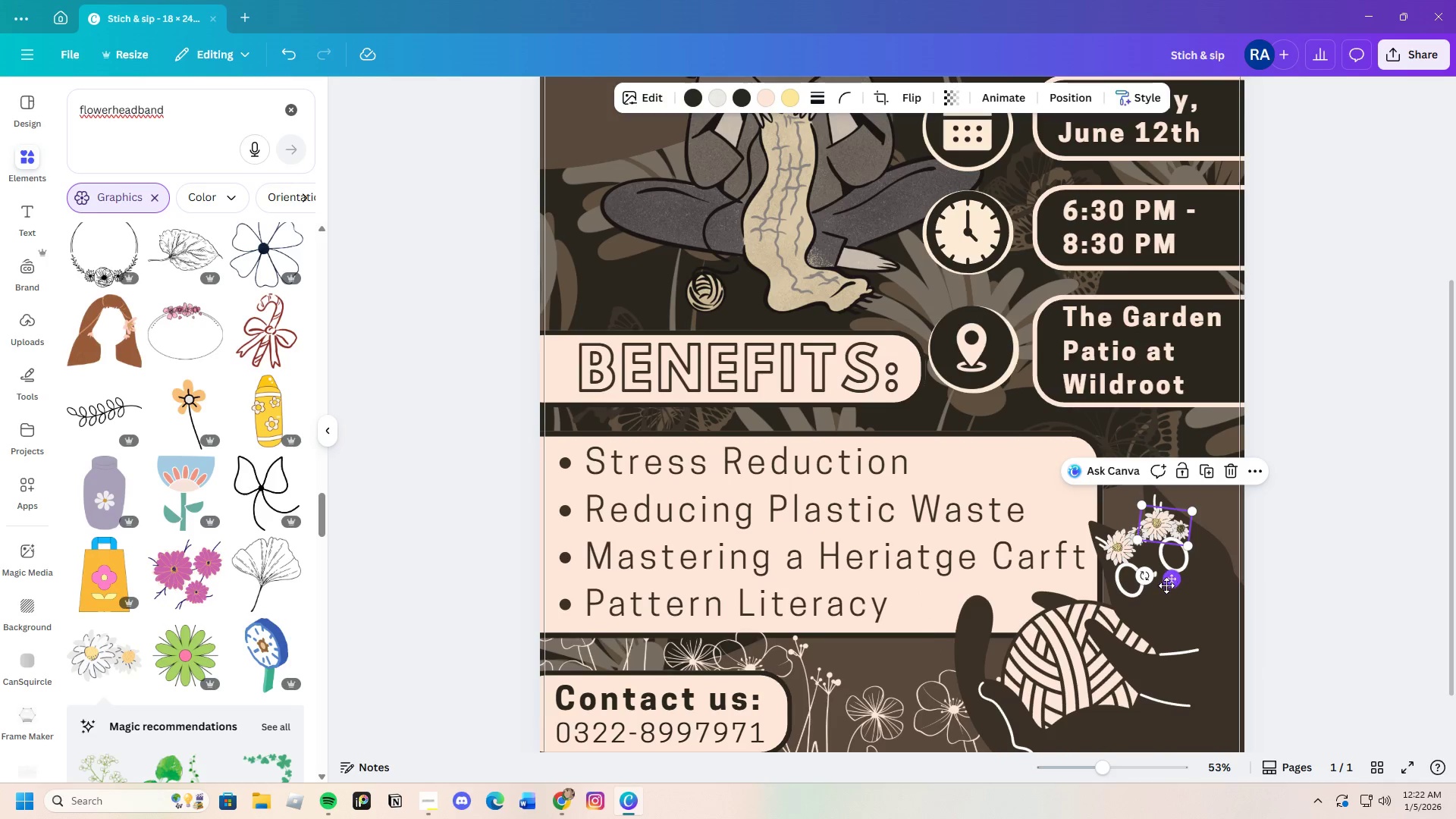 
left_click_drag(start_coordinate=[1144, 579], to_coordinate=[1160, 585])
 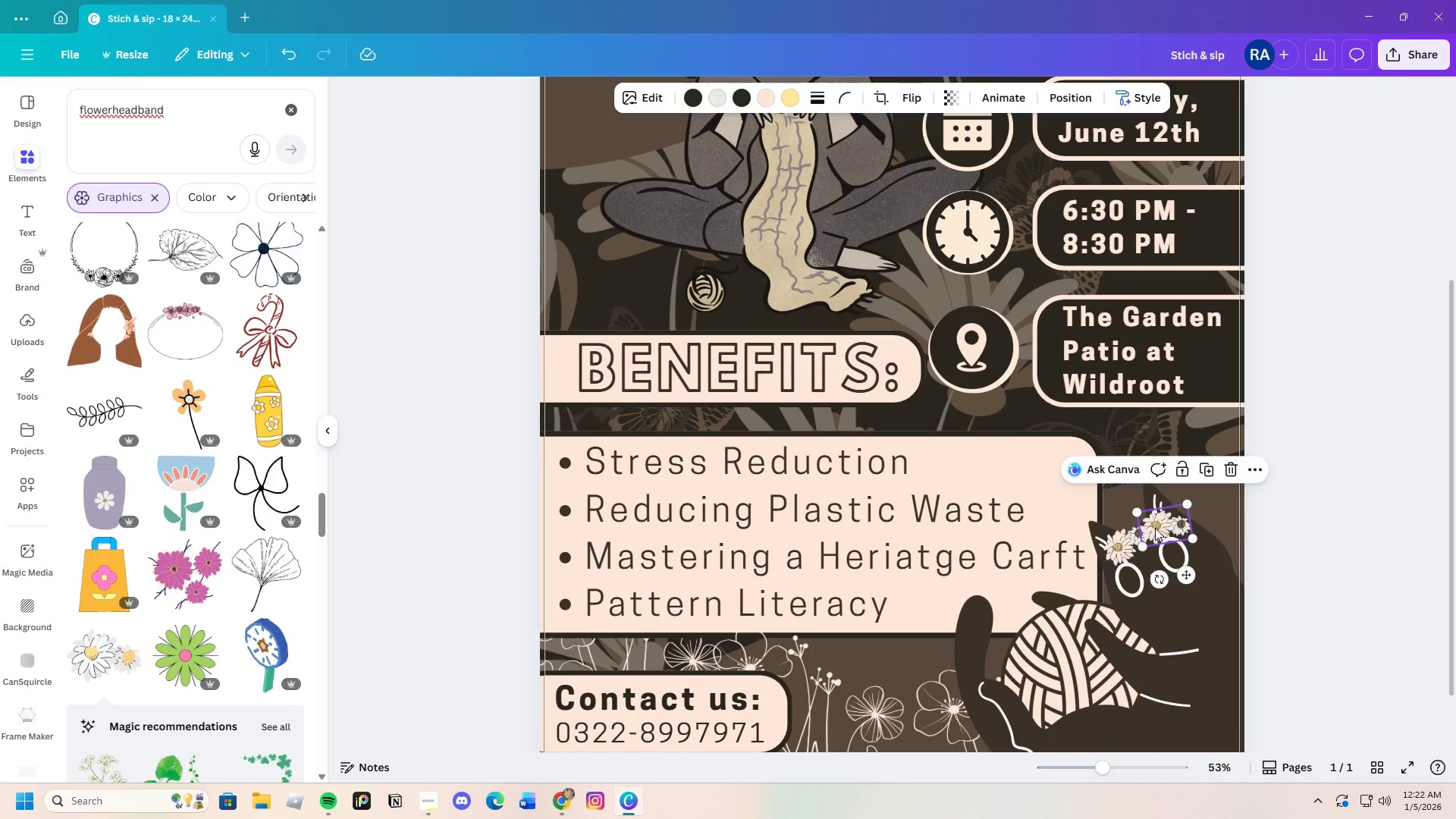 
left_click_drag(start_coordinate=[1155, 528], to_coordinate=[1150, 527])
 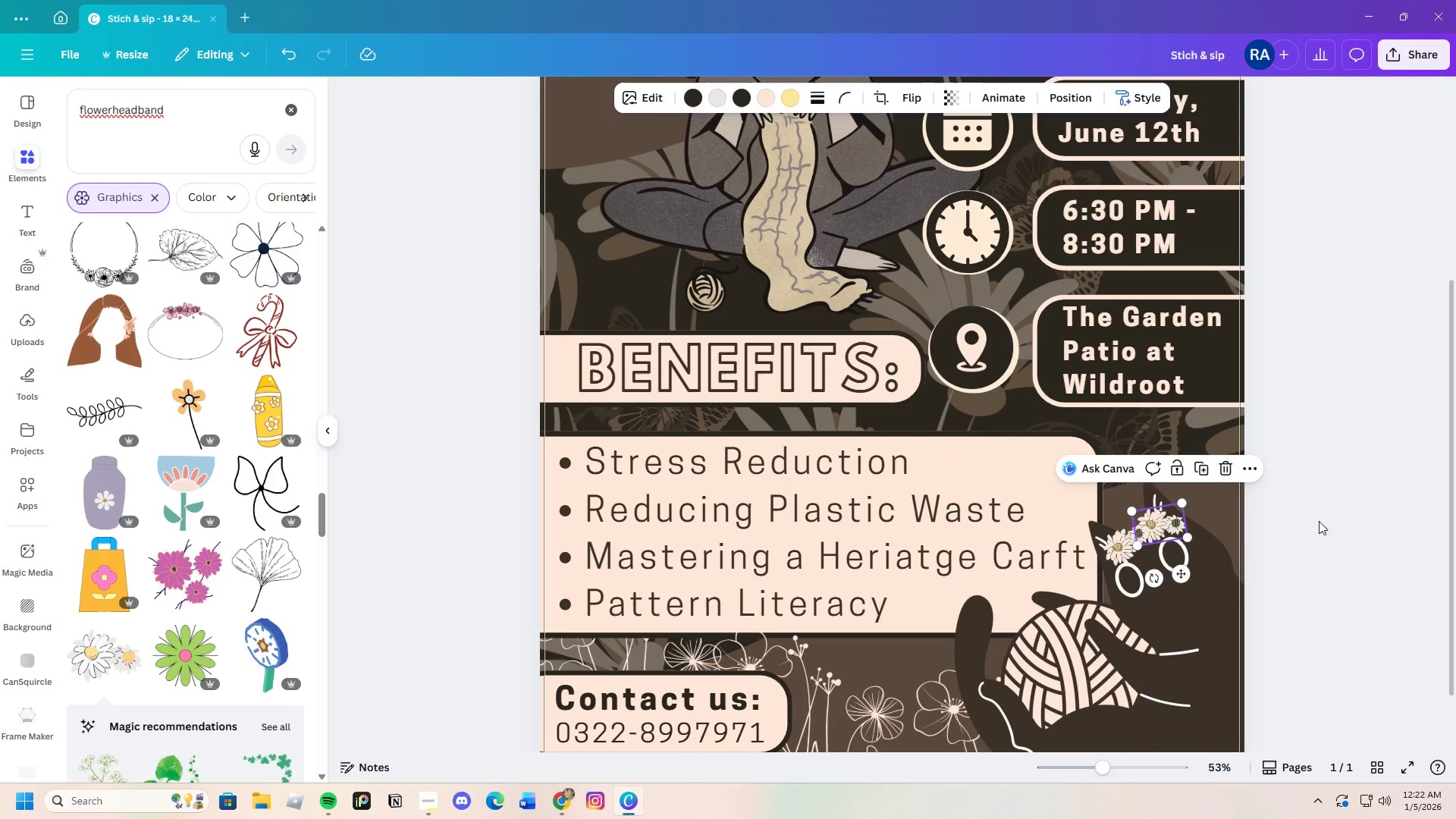 
left_click([1371, 521])
 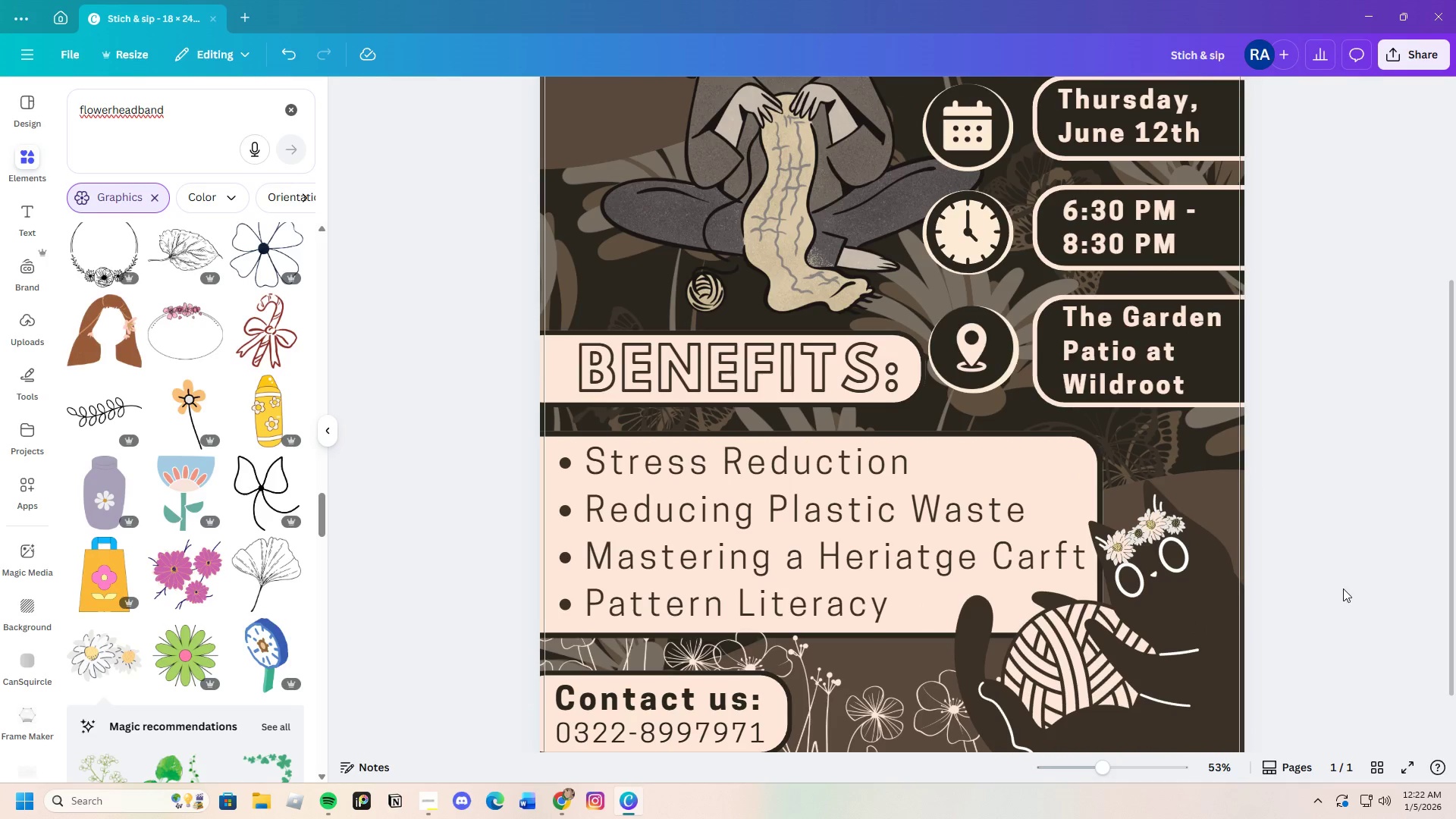 
scroll: coordinate [1327, 589], scroll_direction: down, amount: 3.0
 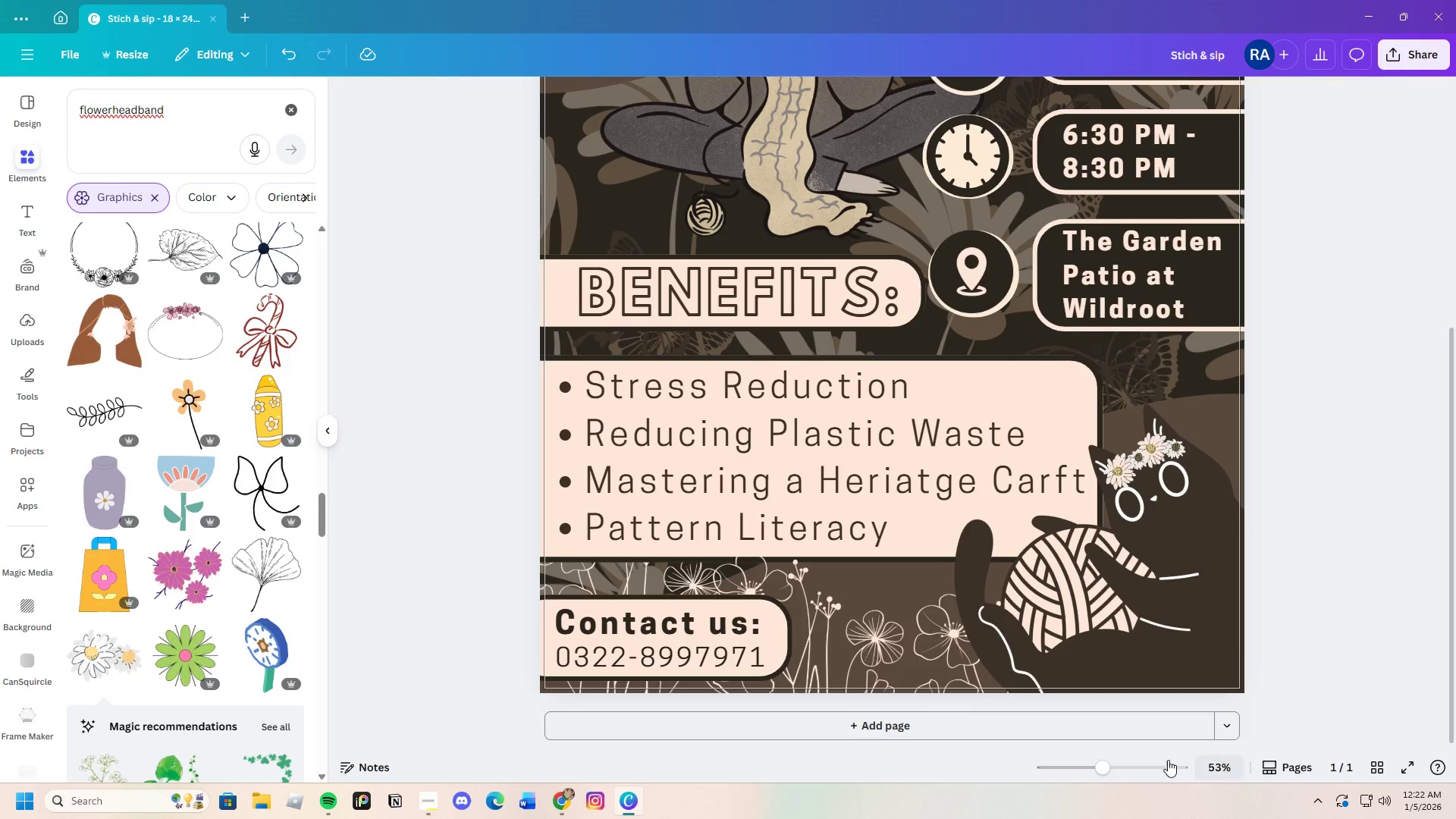 
left_click_drag(start_coordinate=[1107, 770], to_coordinate=[1106, 777])
 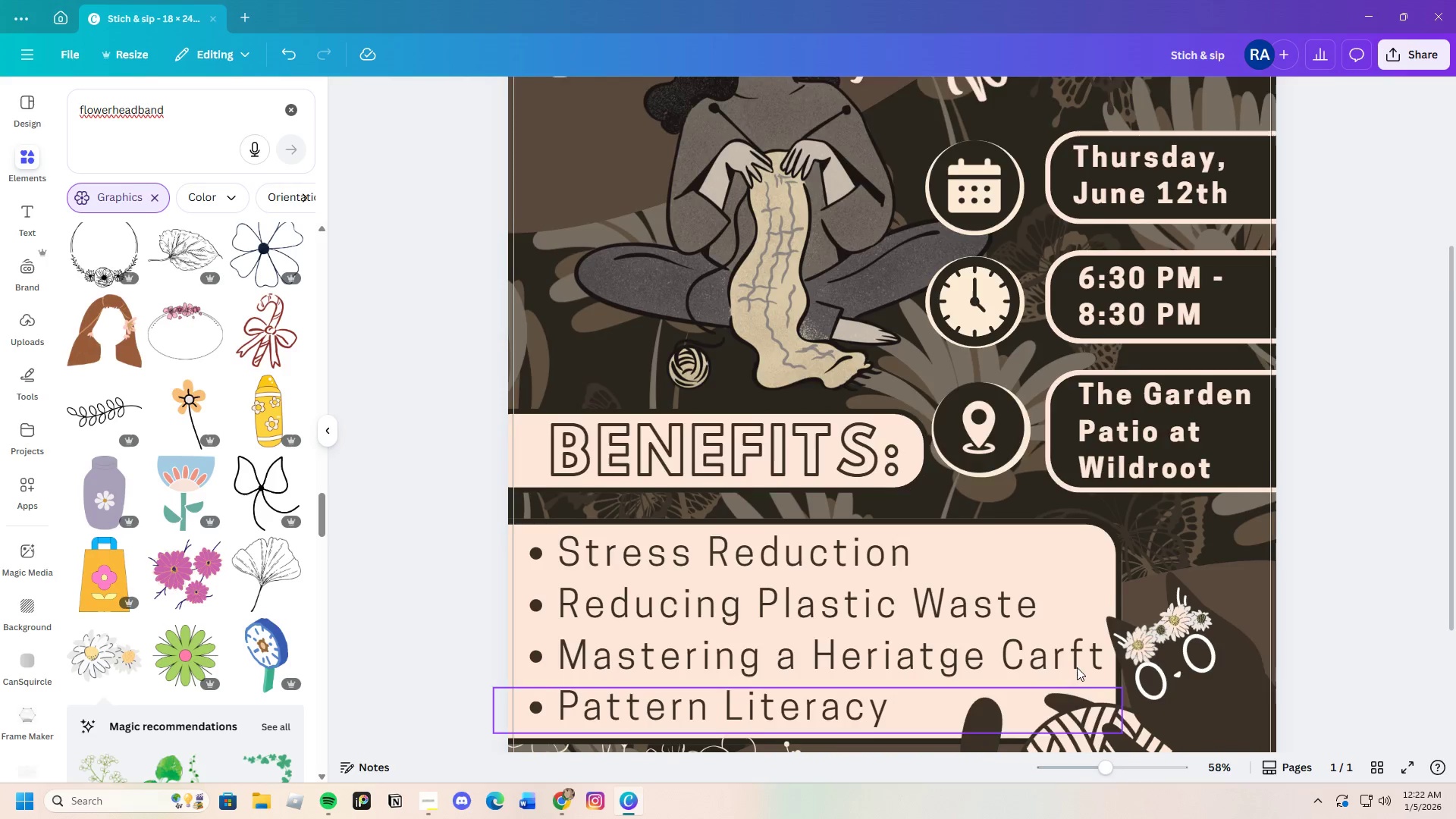 
scroll: coordinate [1075, 627], scroll_direction: down, amount: 2.0
 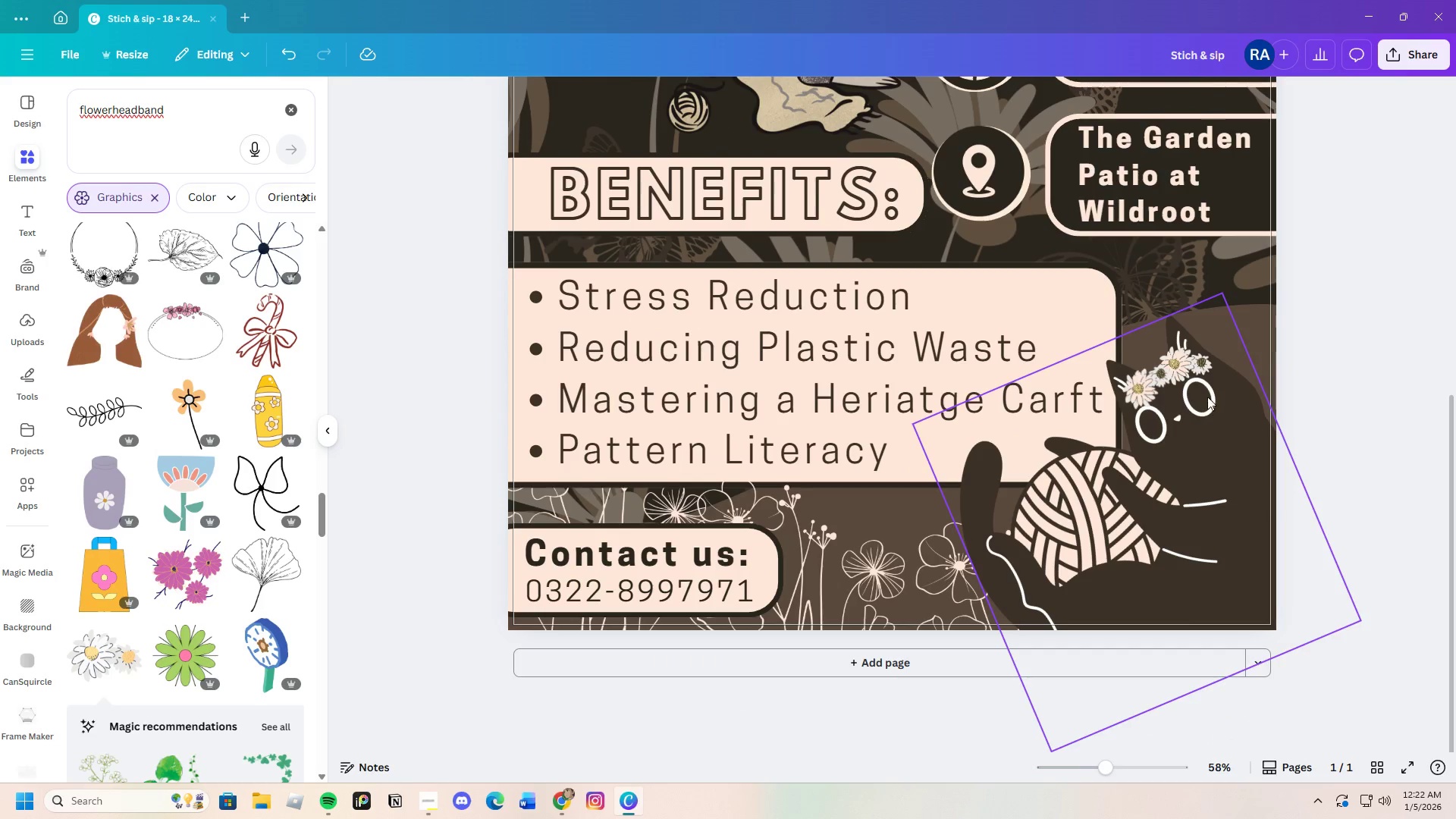 
scroll: coordinate [1332, 516], scroll_direction: up, amount: 1.0
 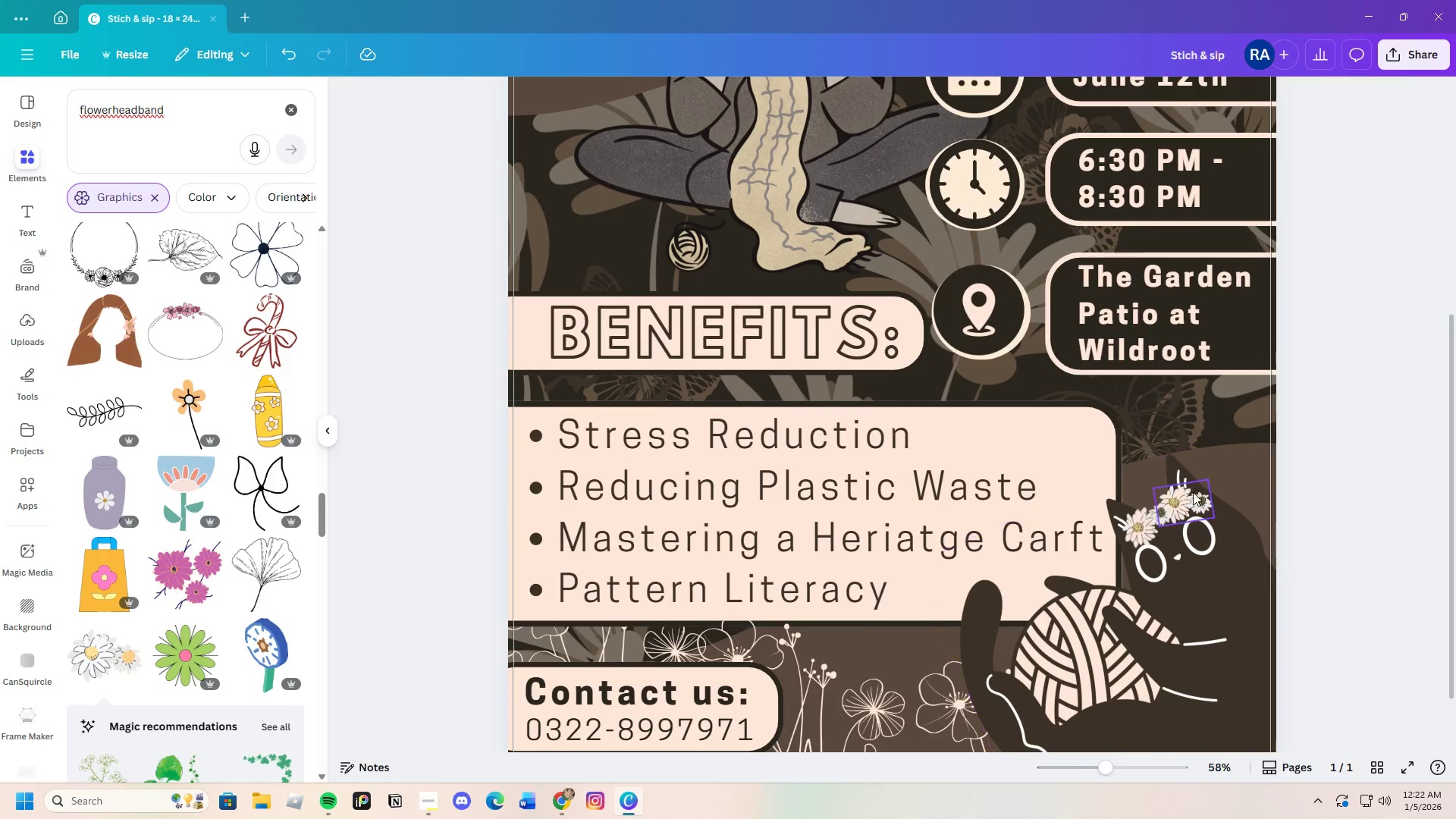 
left_click([1194, 494])
 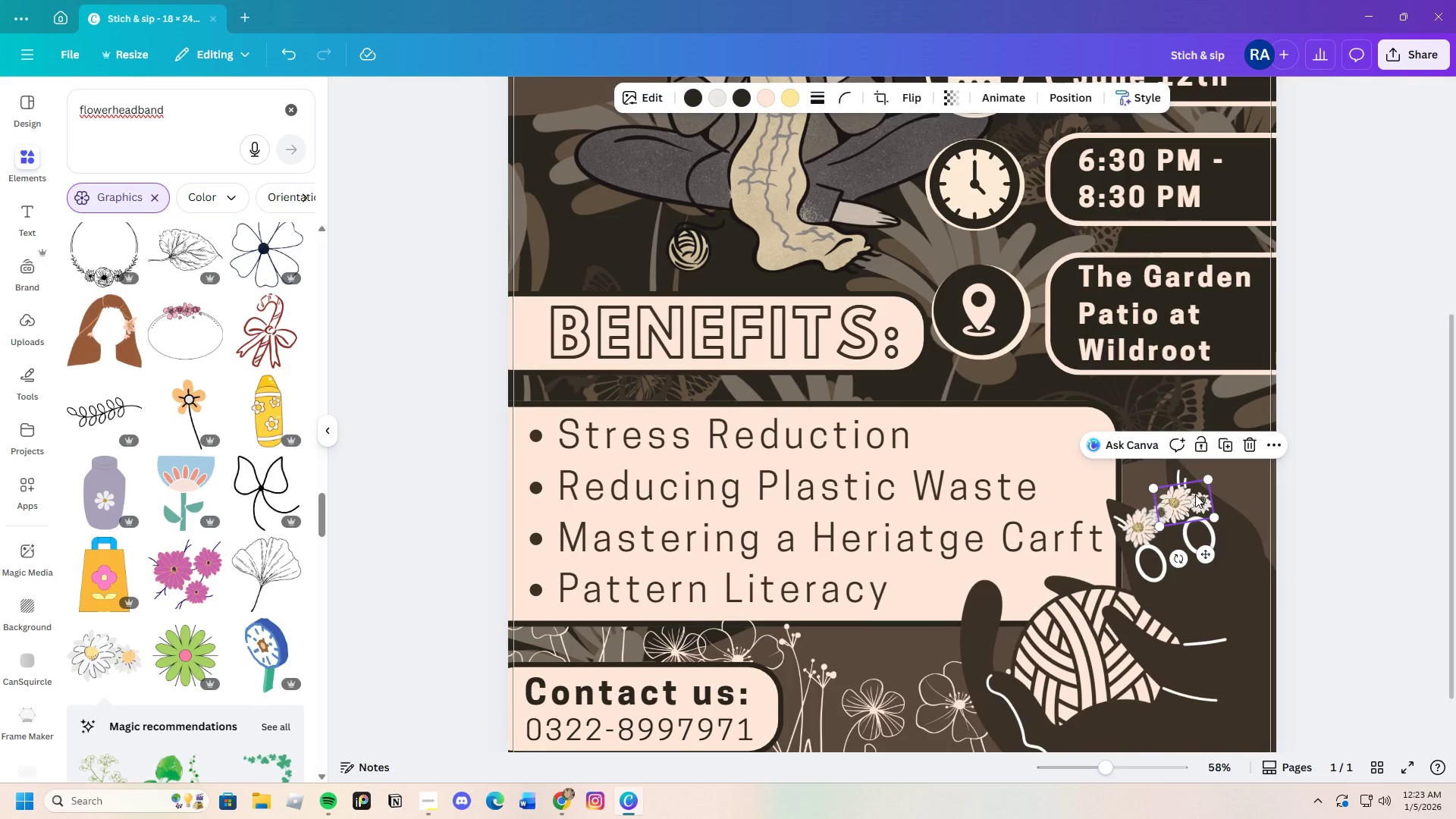 
key(Control+C)
 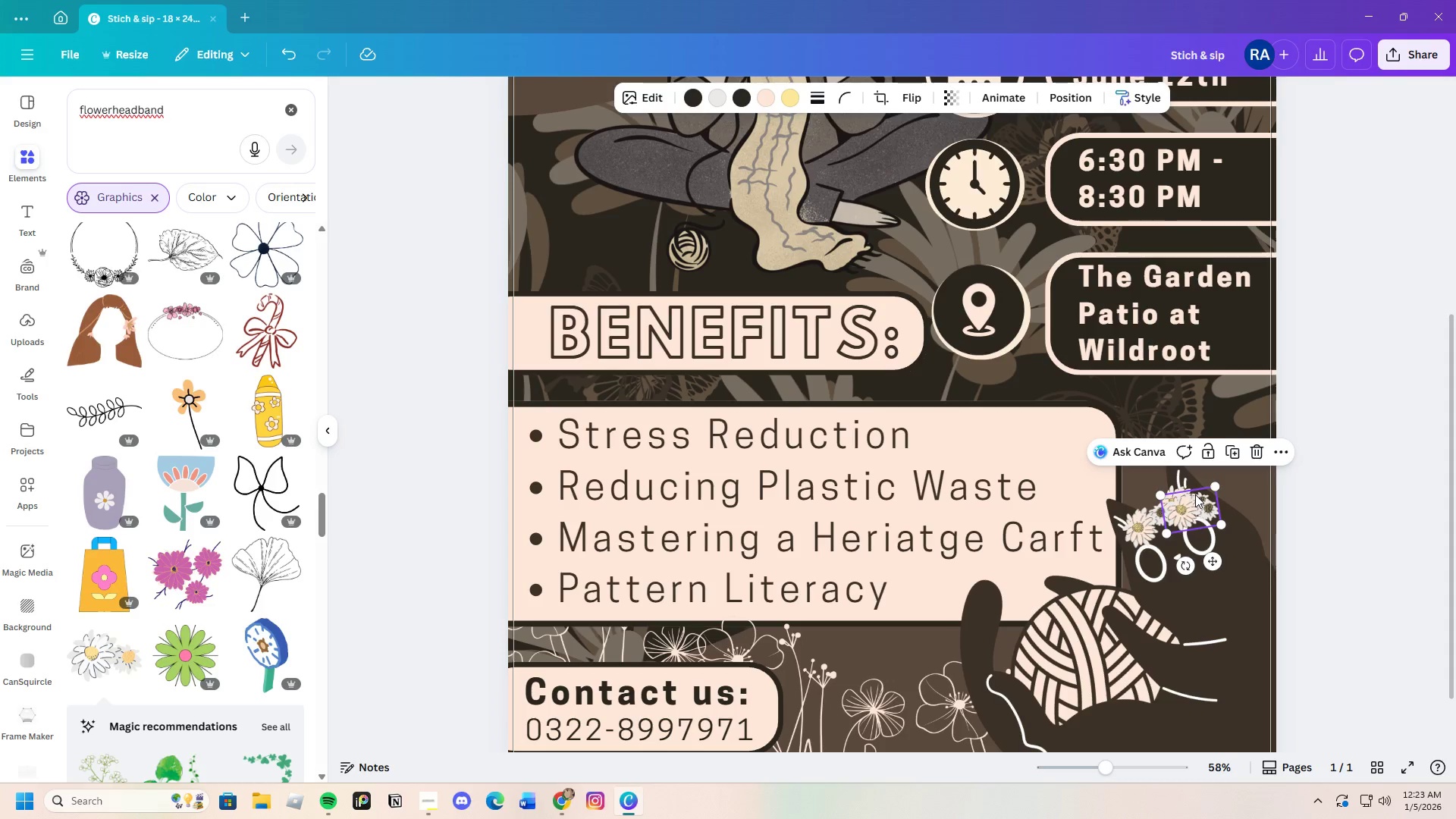 
key(Control+V)
 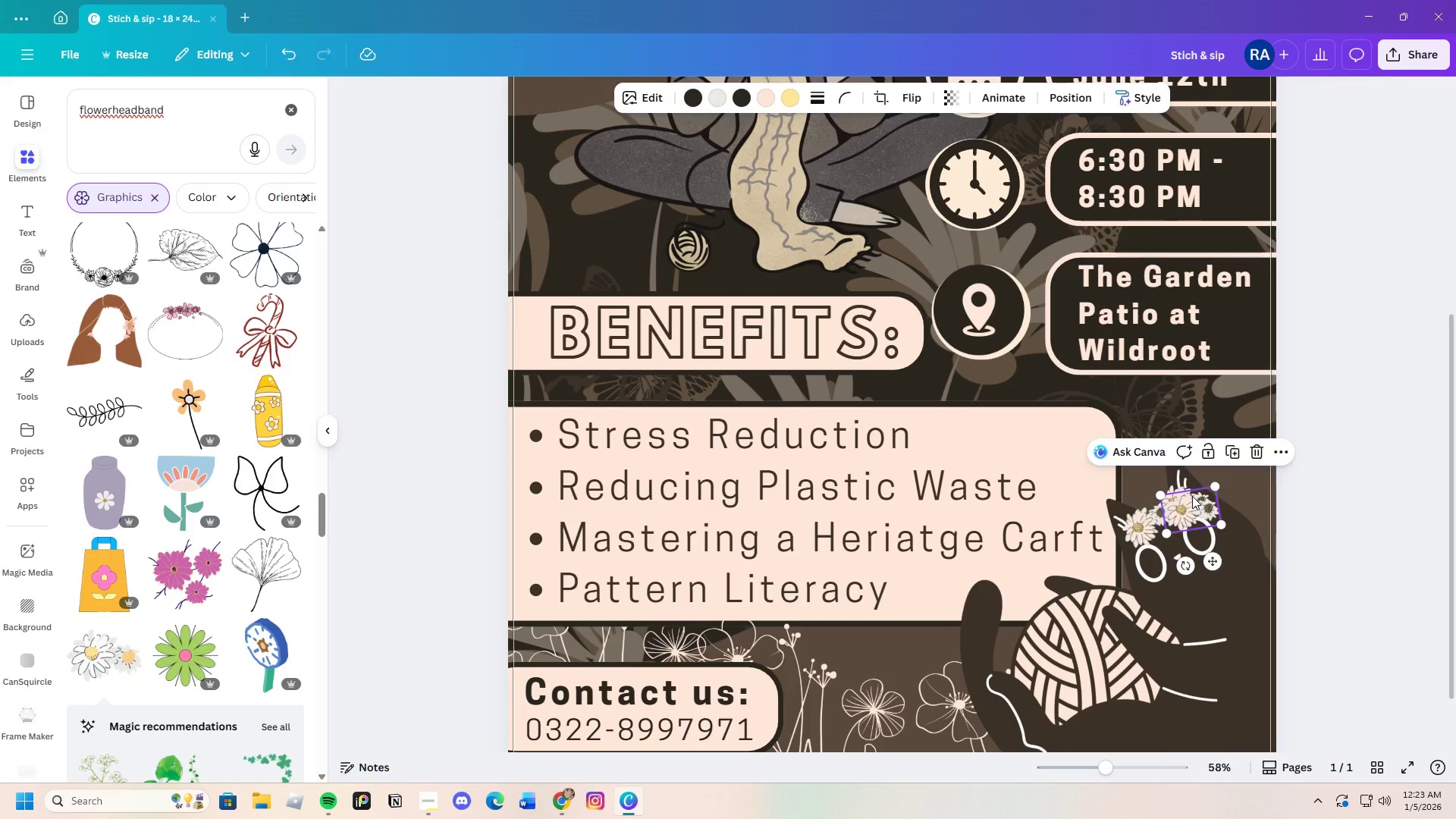 
left_click_drag(start_coordinate=[1190, 497], to_coordinate=[1122, 522])
 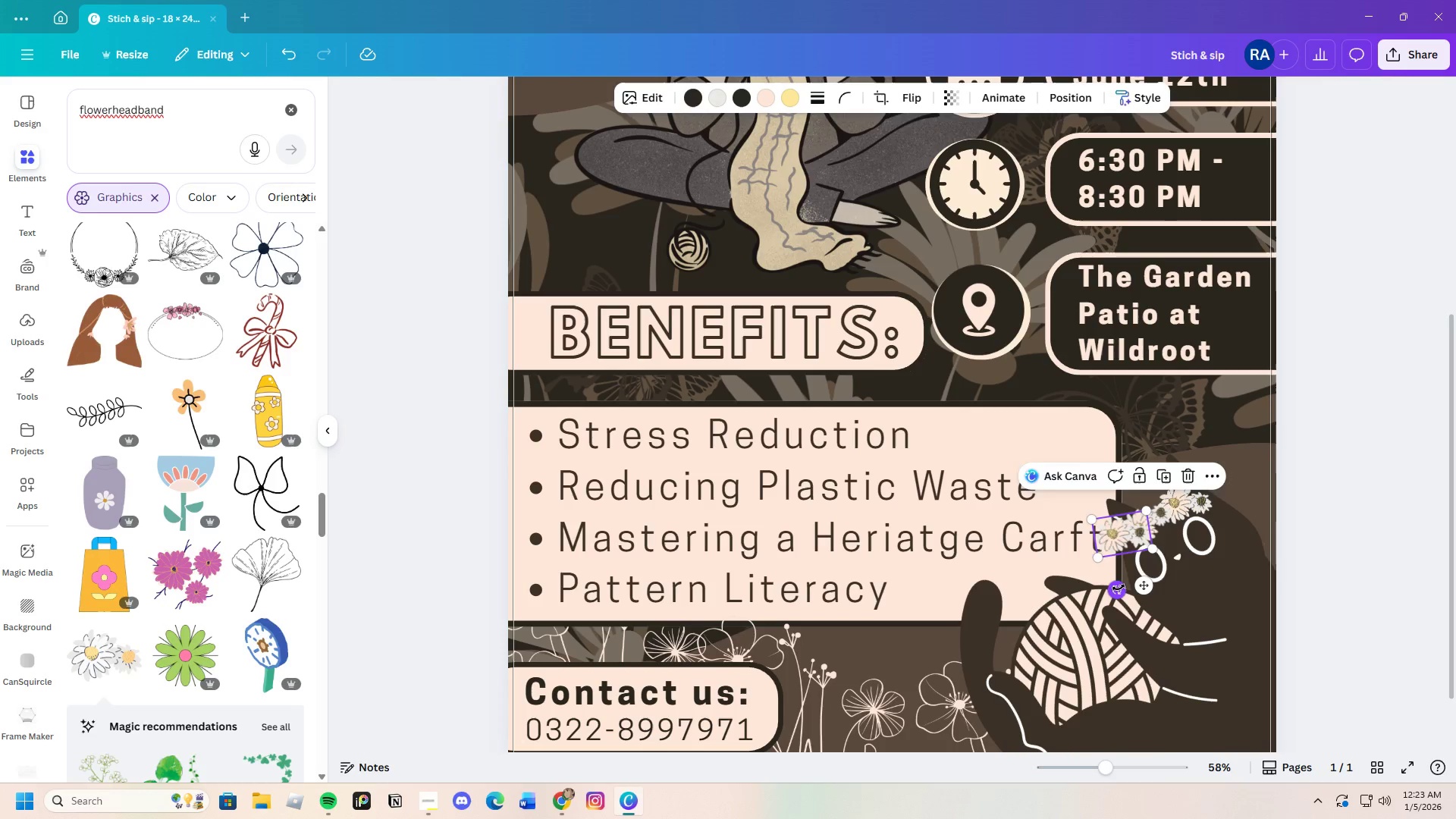 
left_click_drag(start_coordinate=[1117, 588], to_coordinate=[1099, 531])
 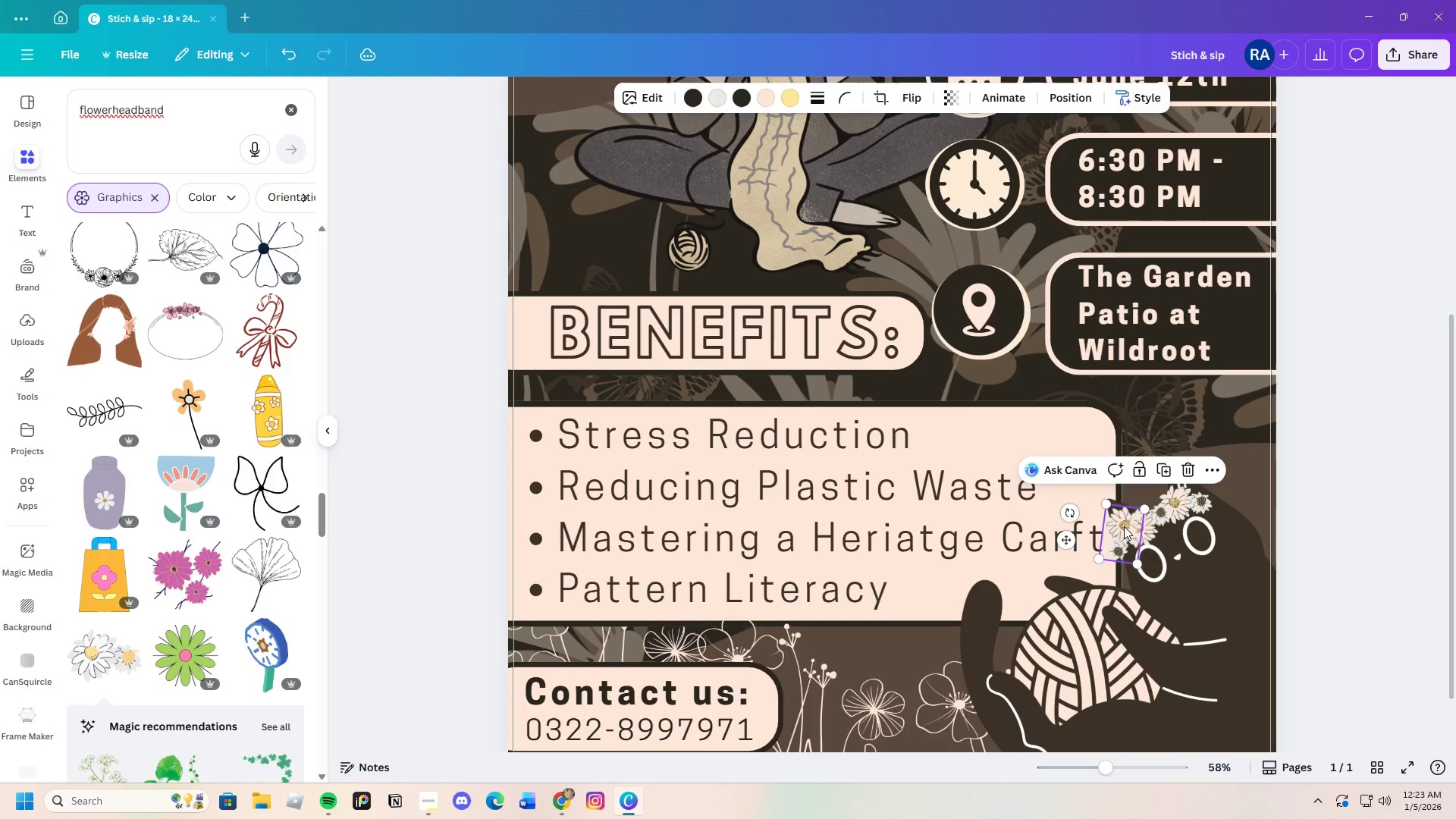 
left_click_drag(start_coordinate=[1124, 526], to_coordinate=[1129, 536])
 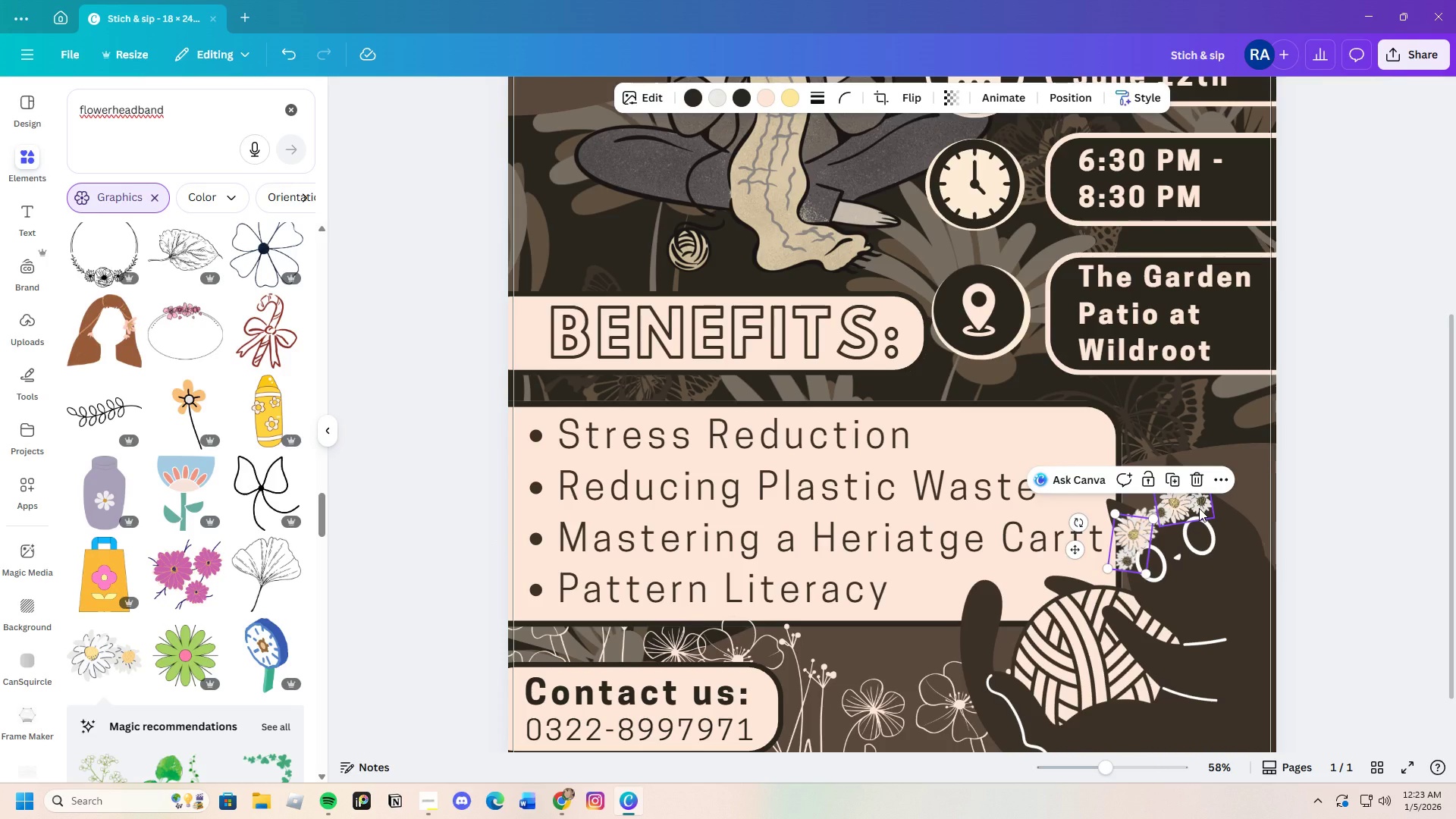 
left_click([1199, 508])
 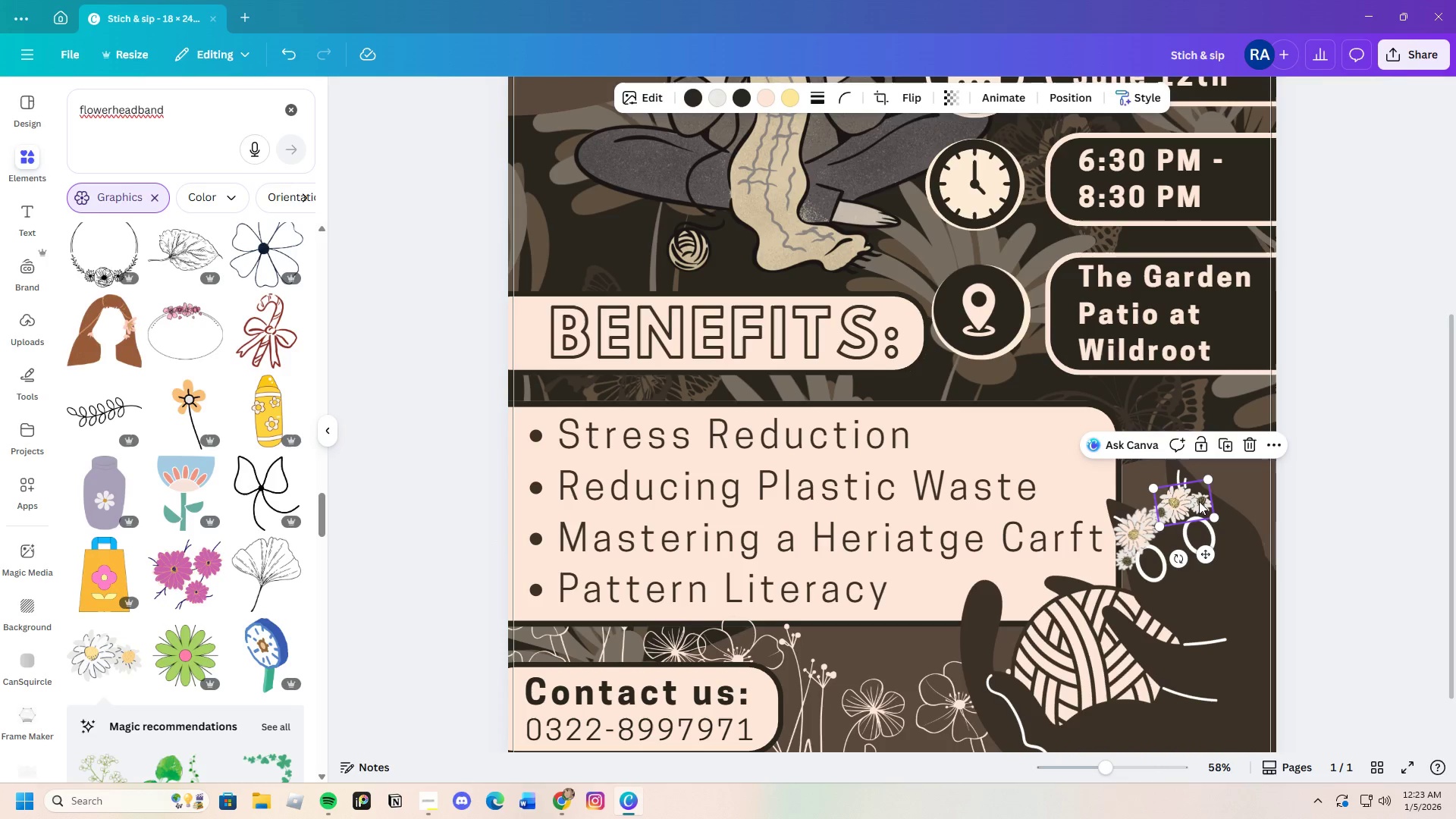 
left_click_drag(start_coordinate=[1199, 501], to_coordinate=[1210, 501])
 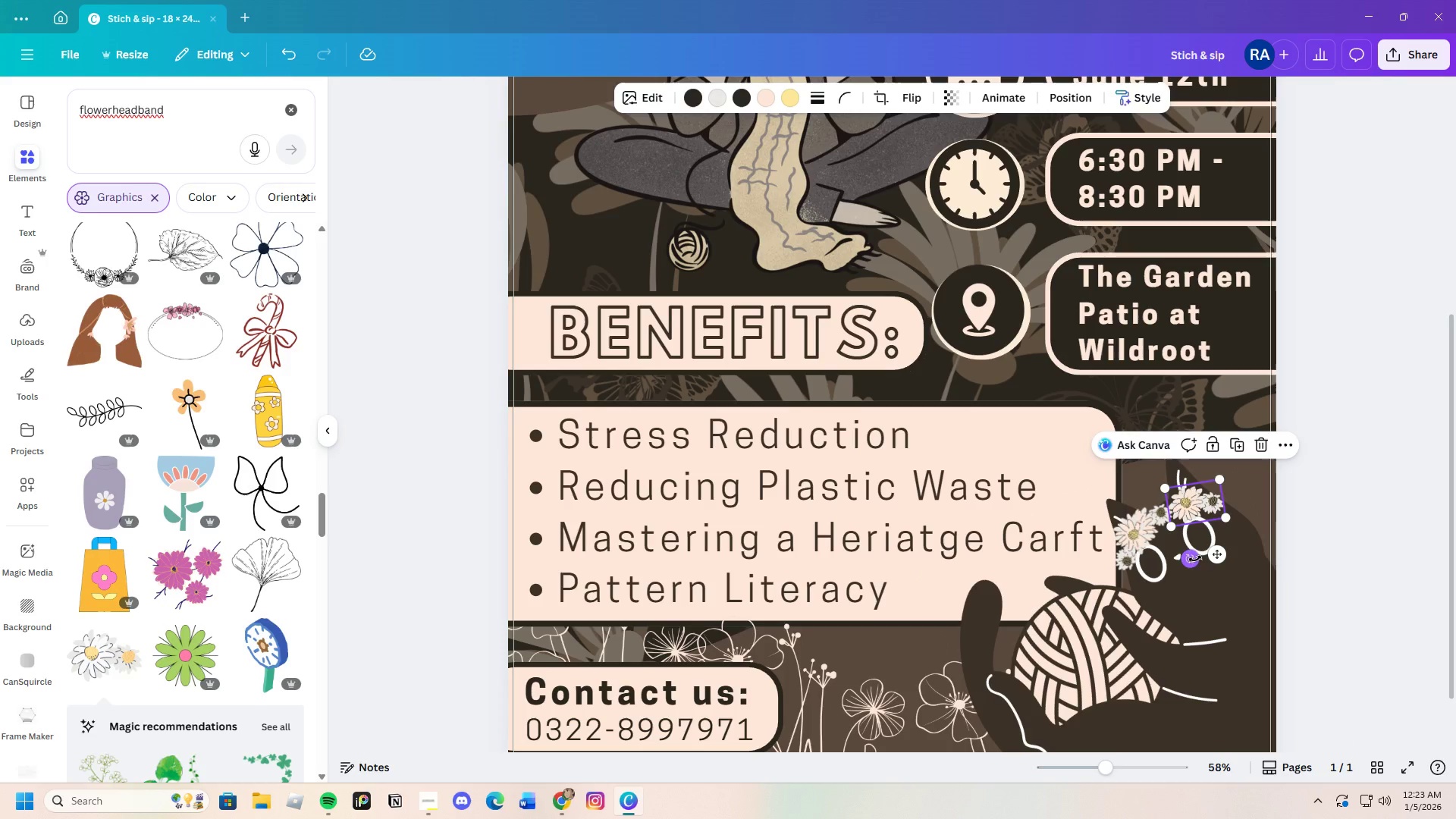 
left_click_drag(start_coordinate=[1193, 559], to_coordinate=[1185, 560])
 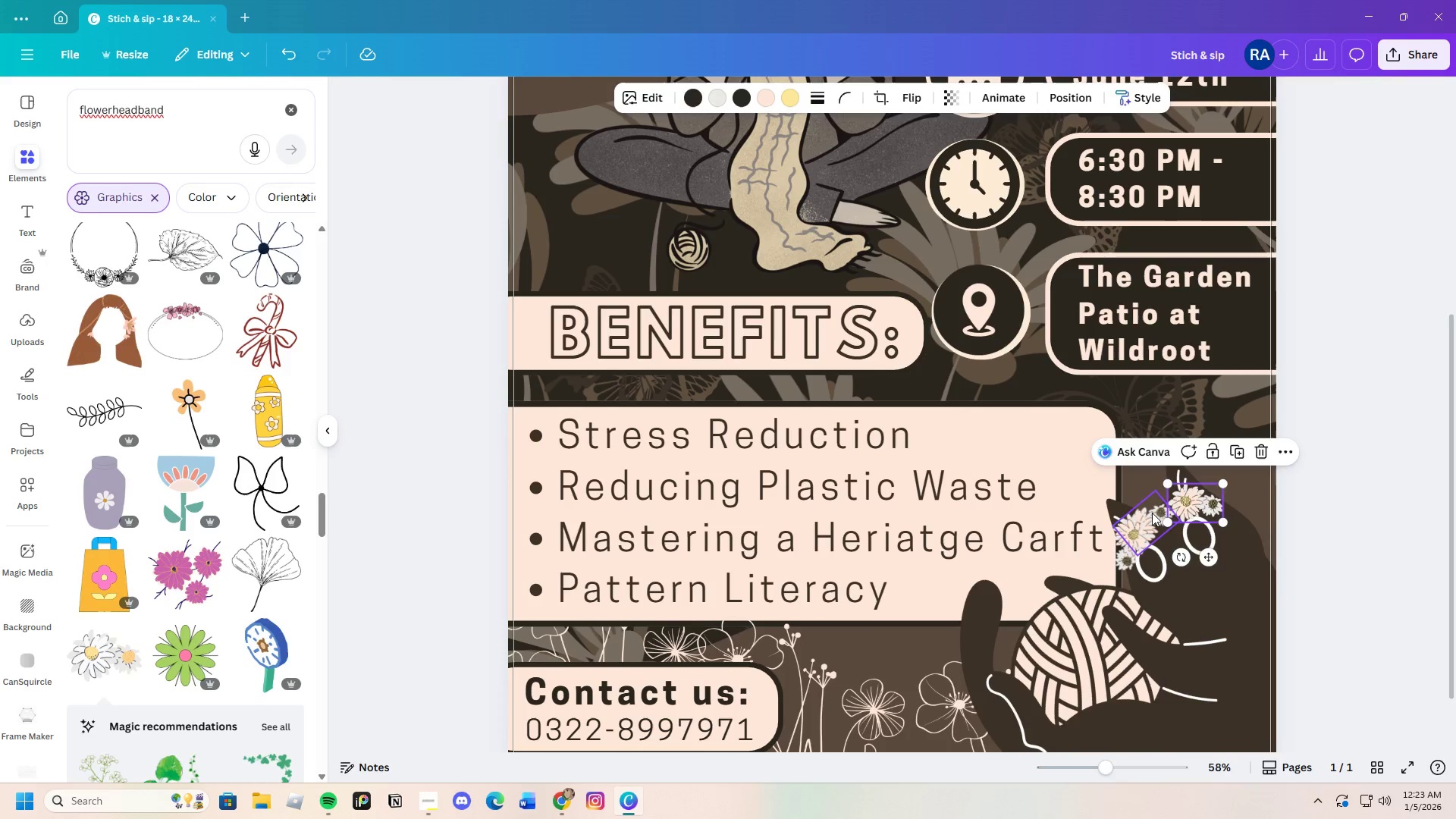 
left_click([1152, 513])
 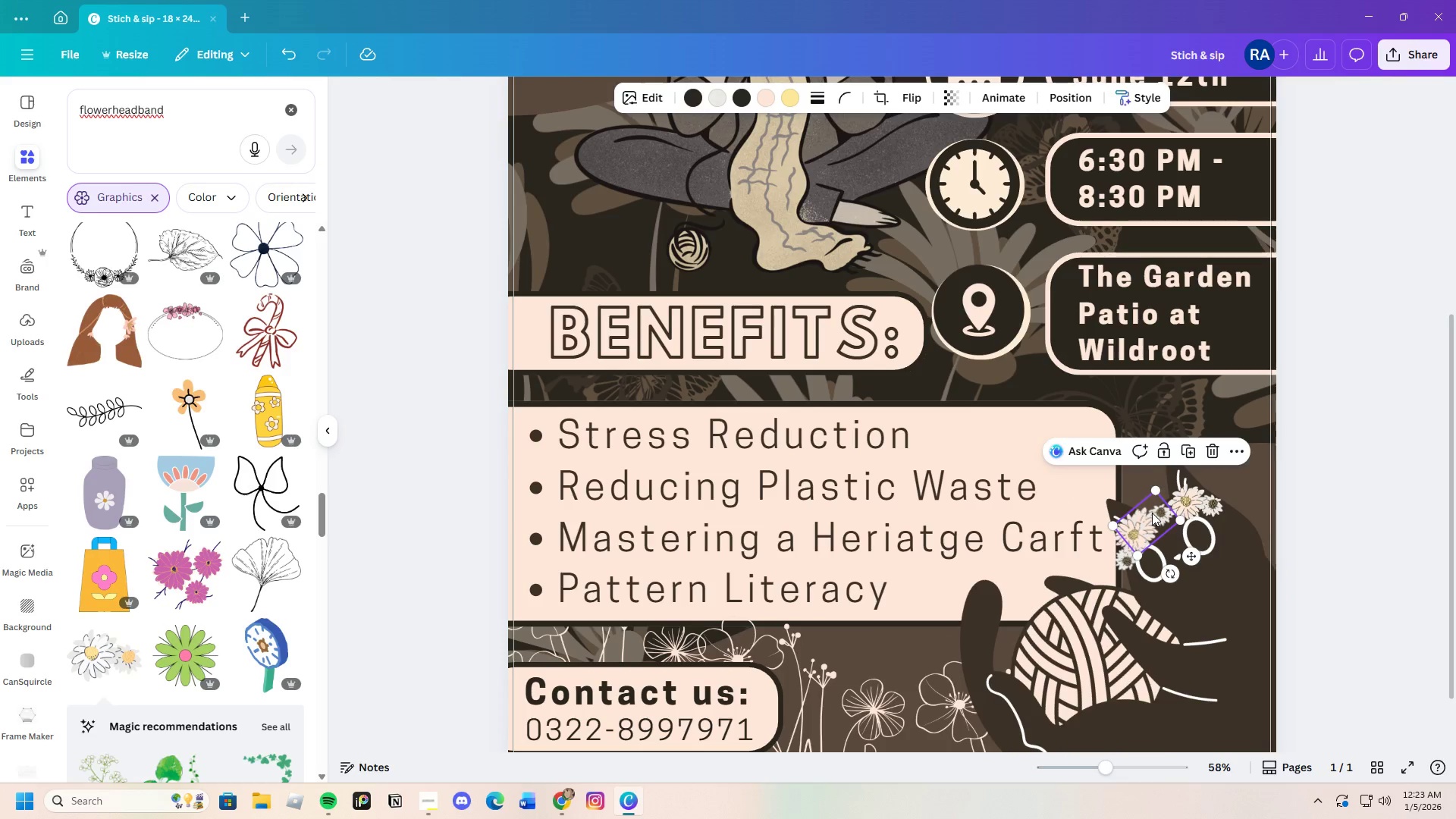 
left_click_drag(start_coordinate=[1152, 513], to_coordinate=[1157, 508])
 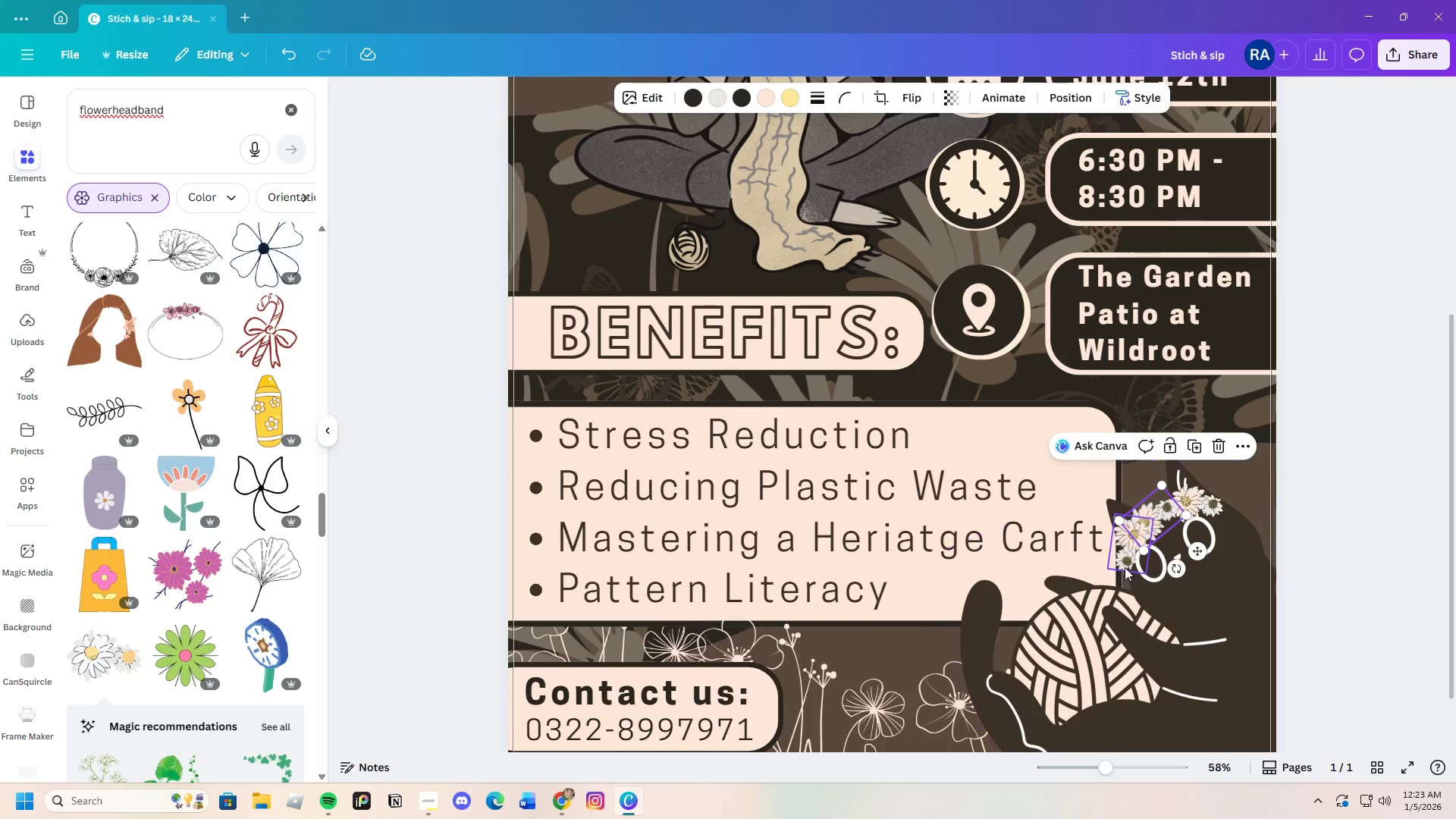 
left_click([1125, 555])
 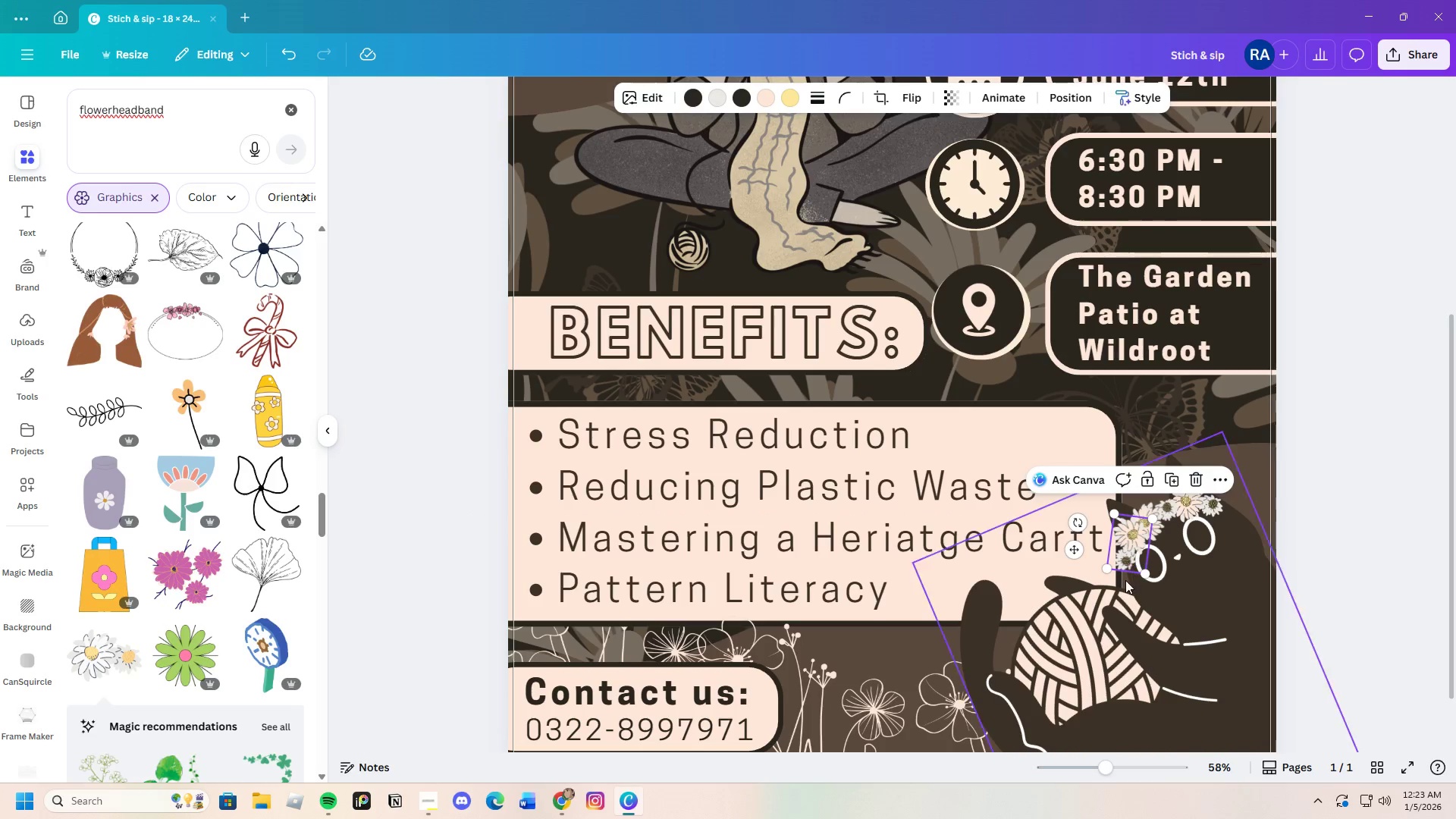 
left_click_drag(start_coordinate=[1078, 524], to_coordinate=[1073, 527])
 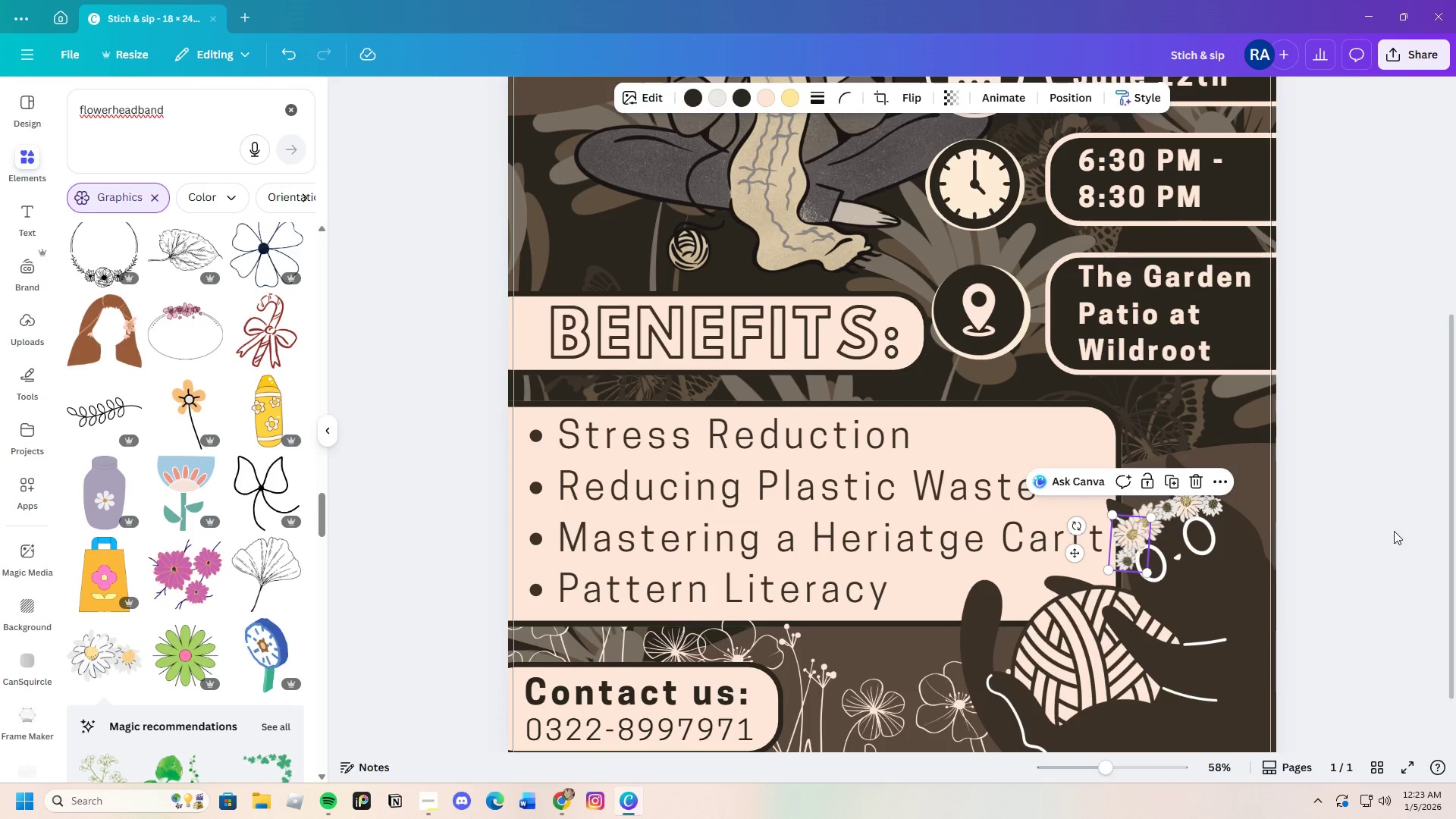 
left_click([1385, 522])
 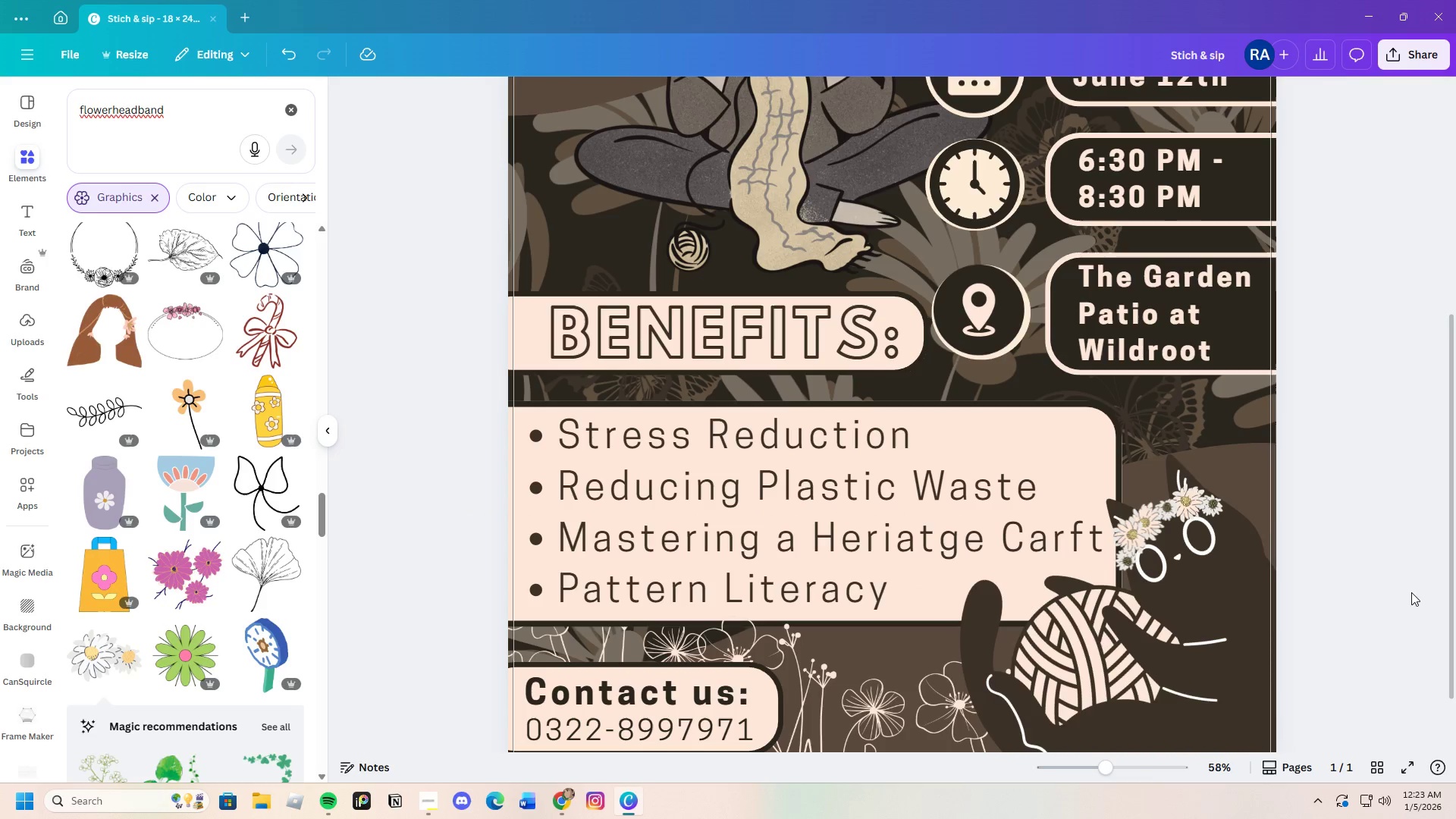 
scroll: coordinate [1377, 635], scroll_direction: down, amount: 3.0
 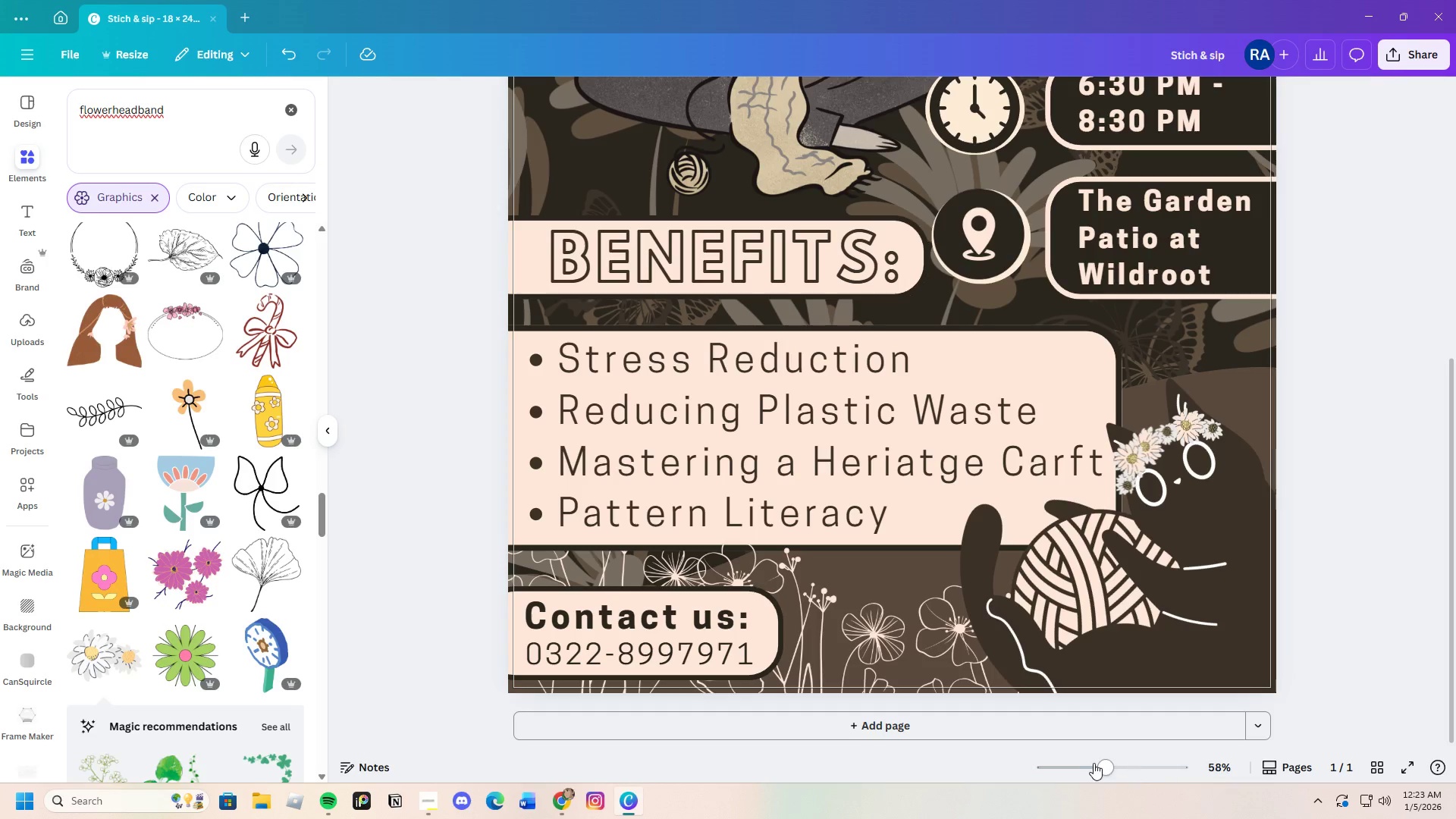 
left_click_drag(start_coordinate=[1097, 768], to_coordinate=[1094, 787])
 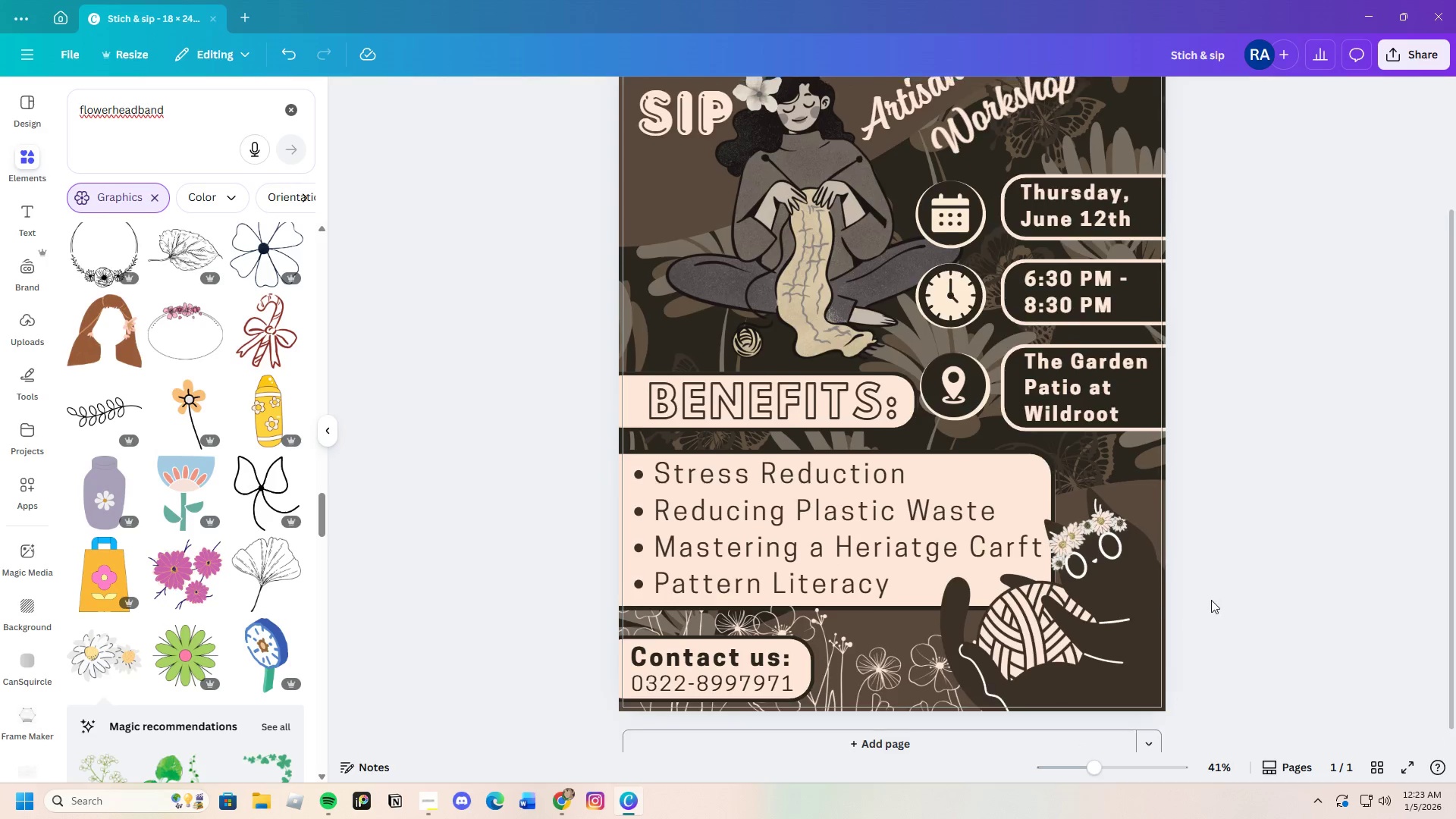 
scroll: coordinate [1213, 601], scroll_direction: up, amount: 3.0
 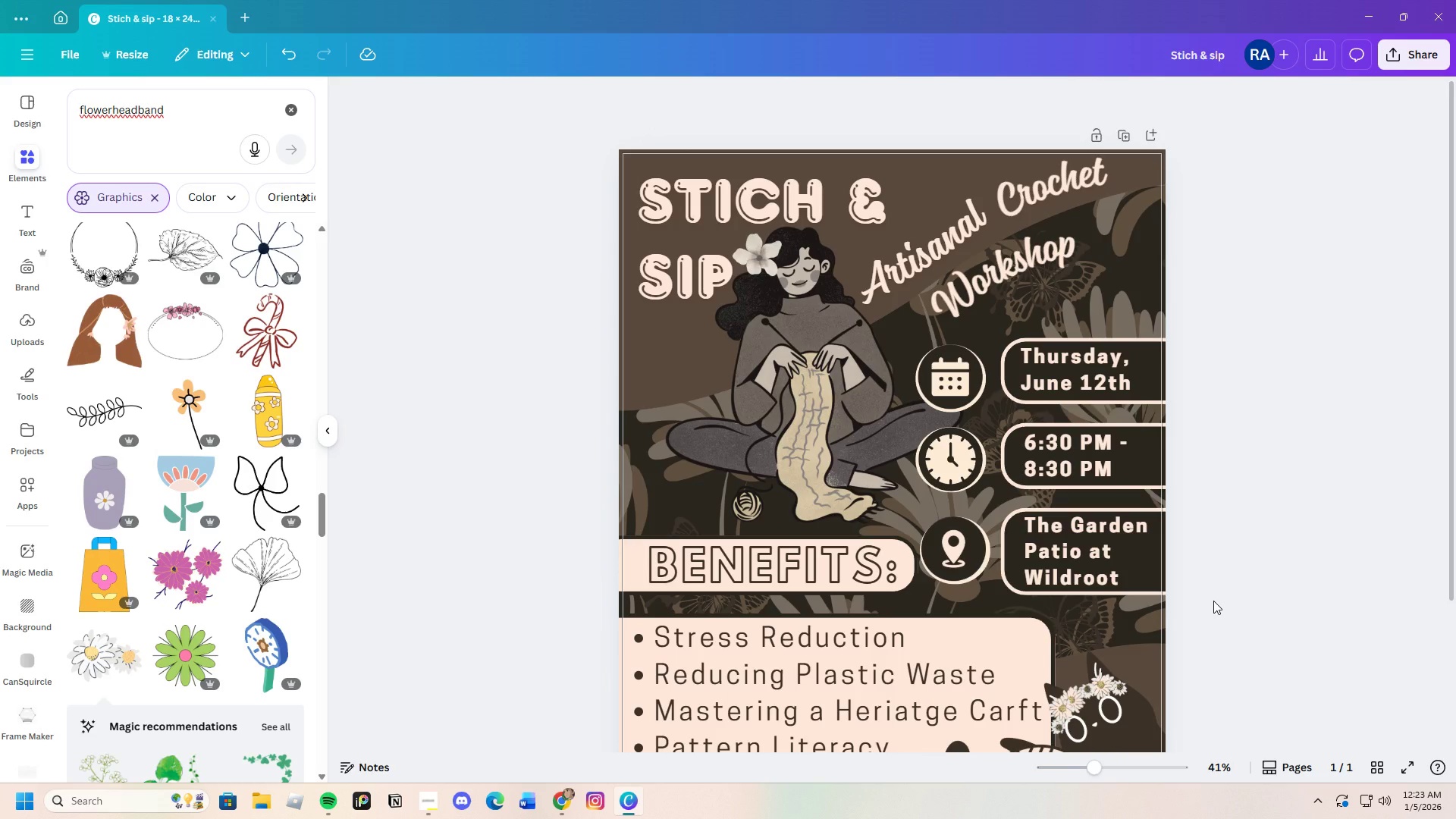 
scroll: coordinate [1213, 603], scroll_direction: down, amount: 5.0
 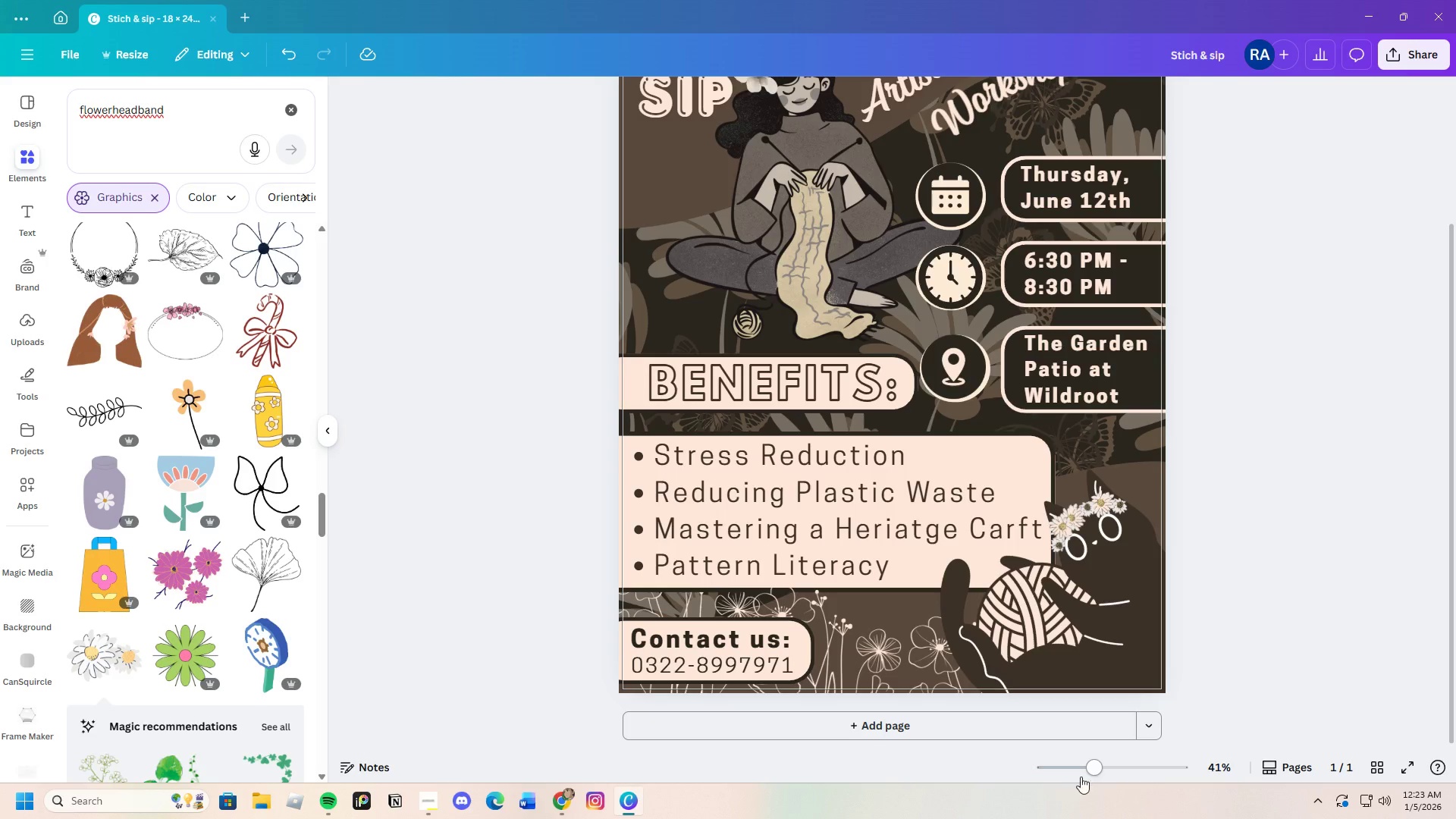 
left_click_drag(start_coordinate=[1094, 774], to_coordinate=[1079, 775])
 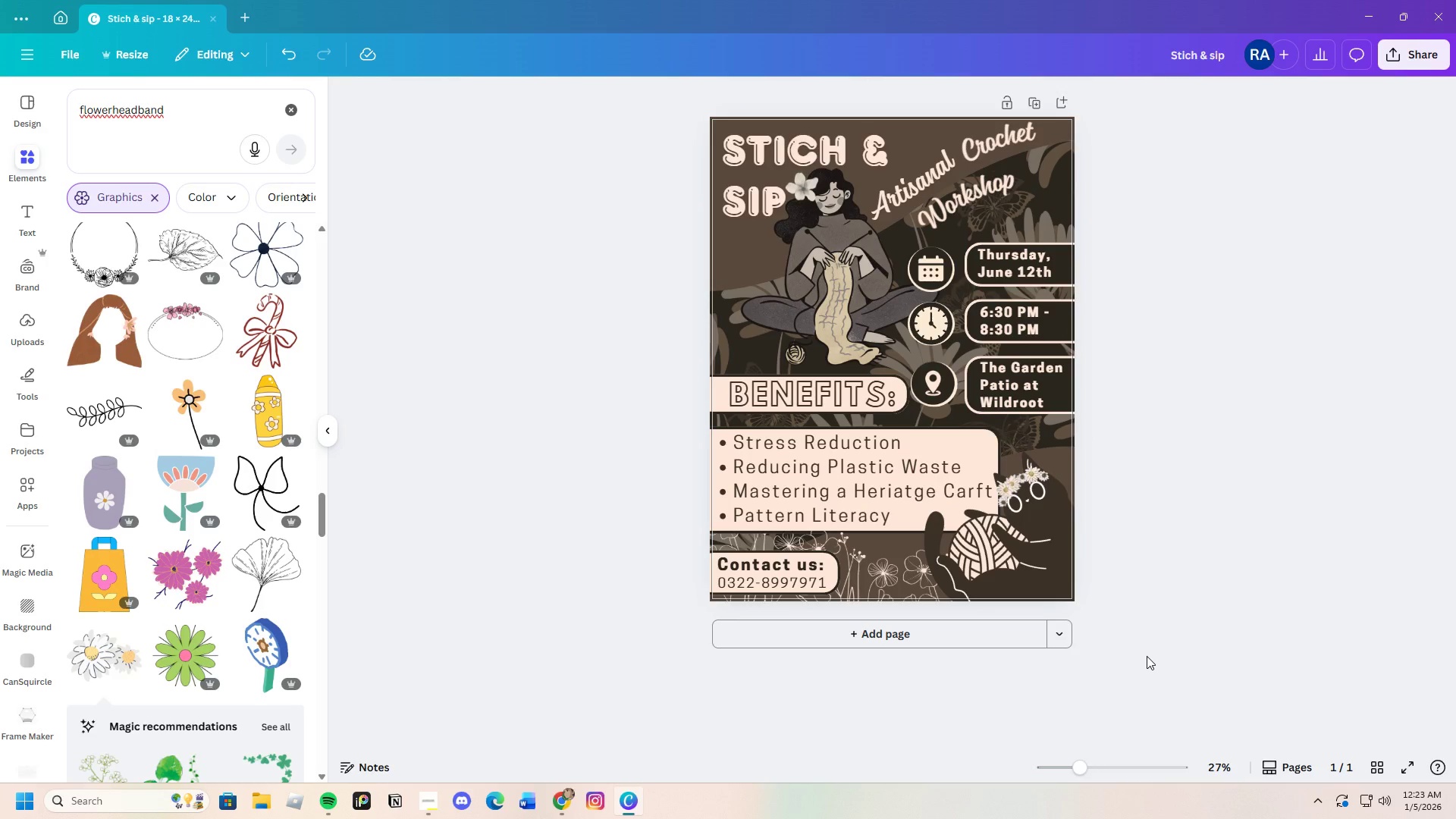 
scroll: coordinate [1149, 652], scroll_direction: up, amount: 1.0
 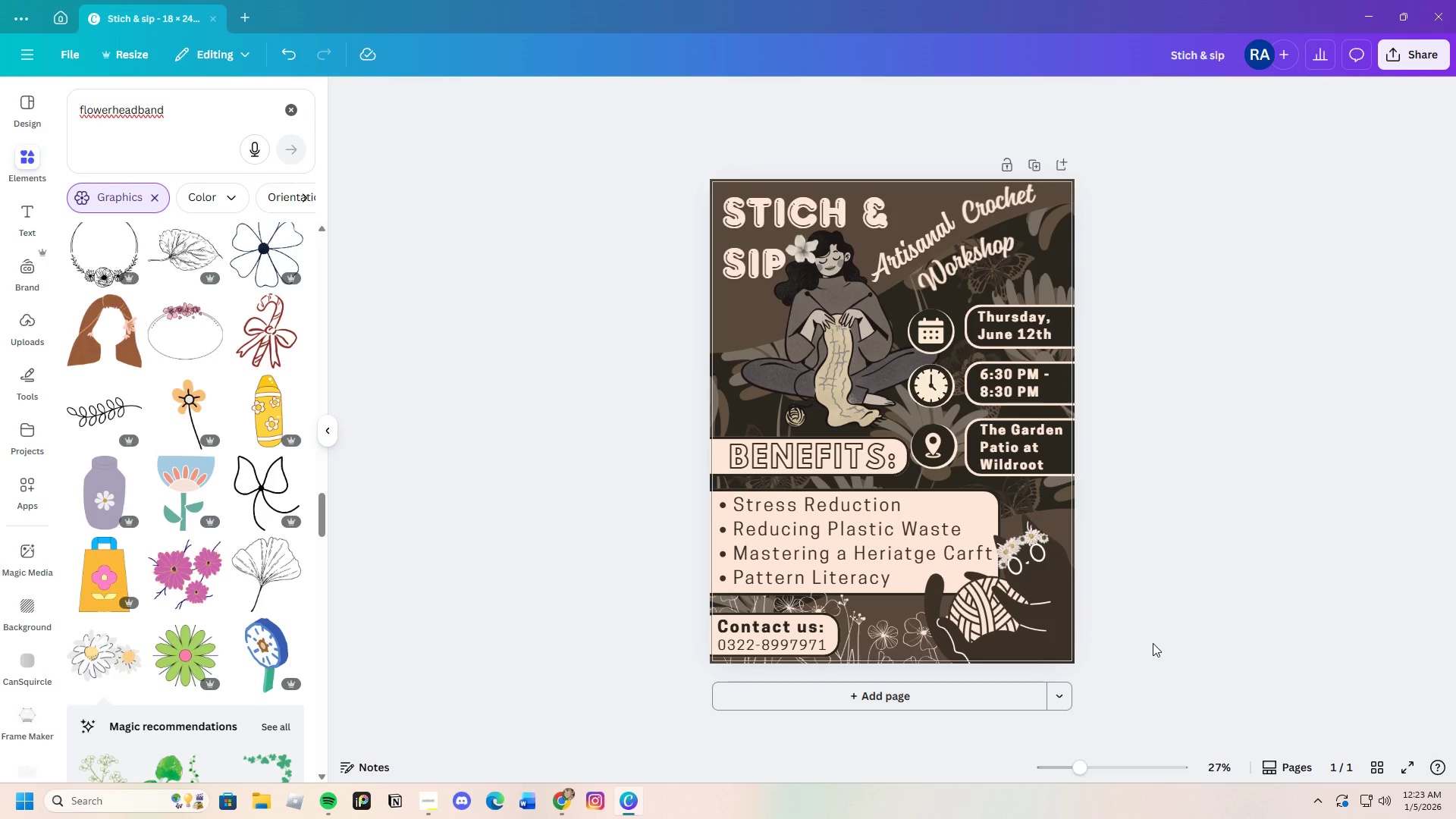 
wait(13.93)
 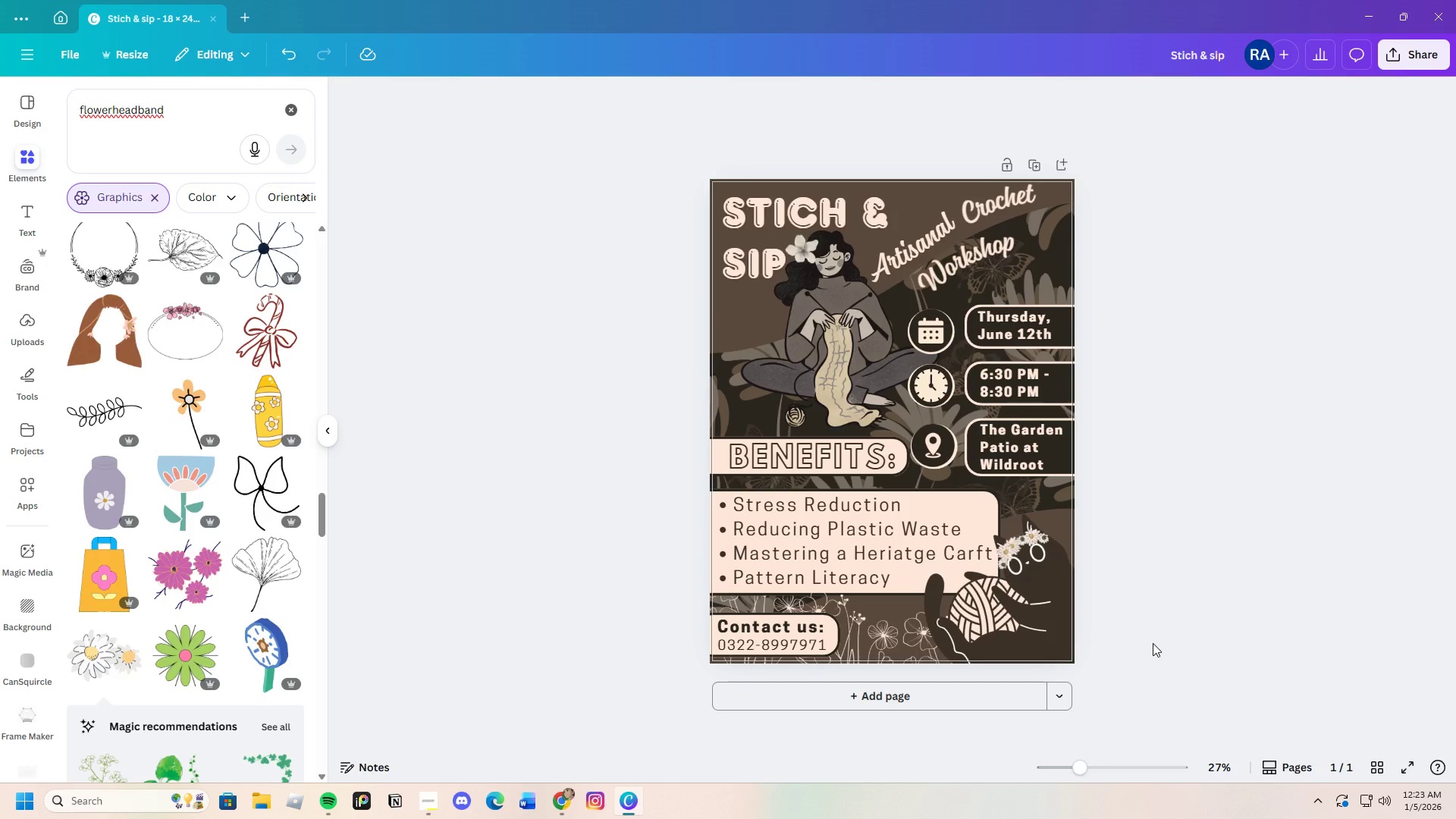 
left_click_drag(start_coordinate=[1083, 774], to_coordinate=[1078, 783])
 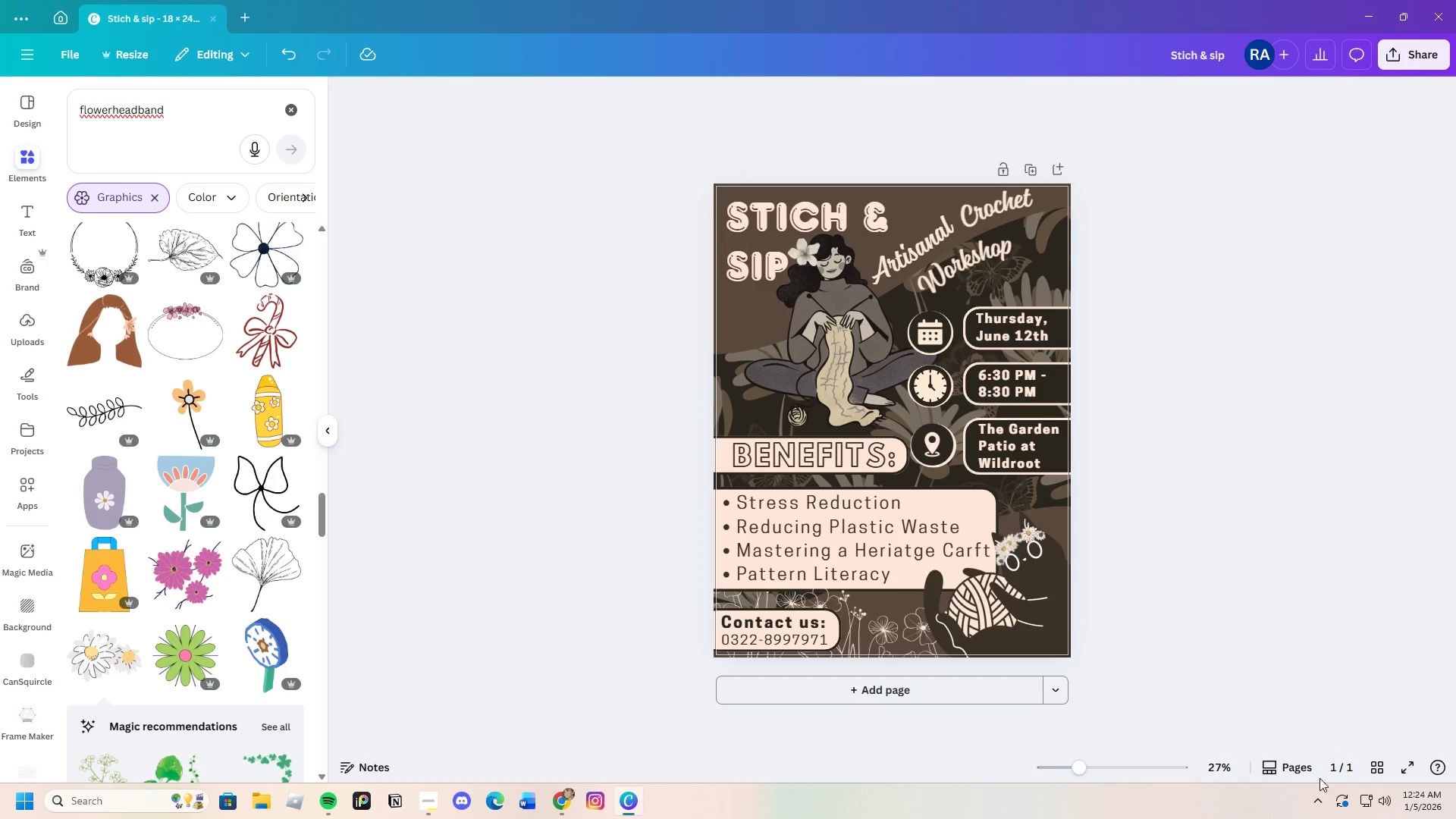 
scroll: coordinate [1310, 799], scroll_direction: up, amount: 2.0
 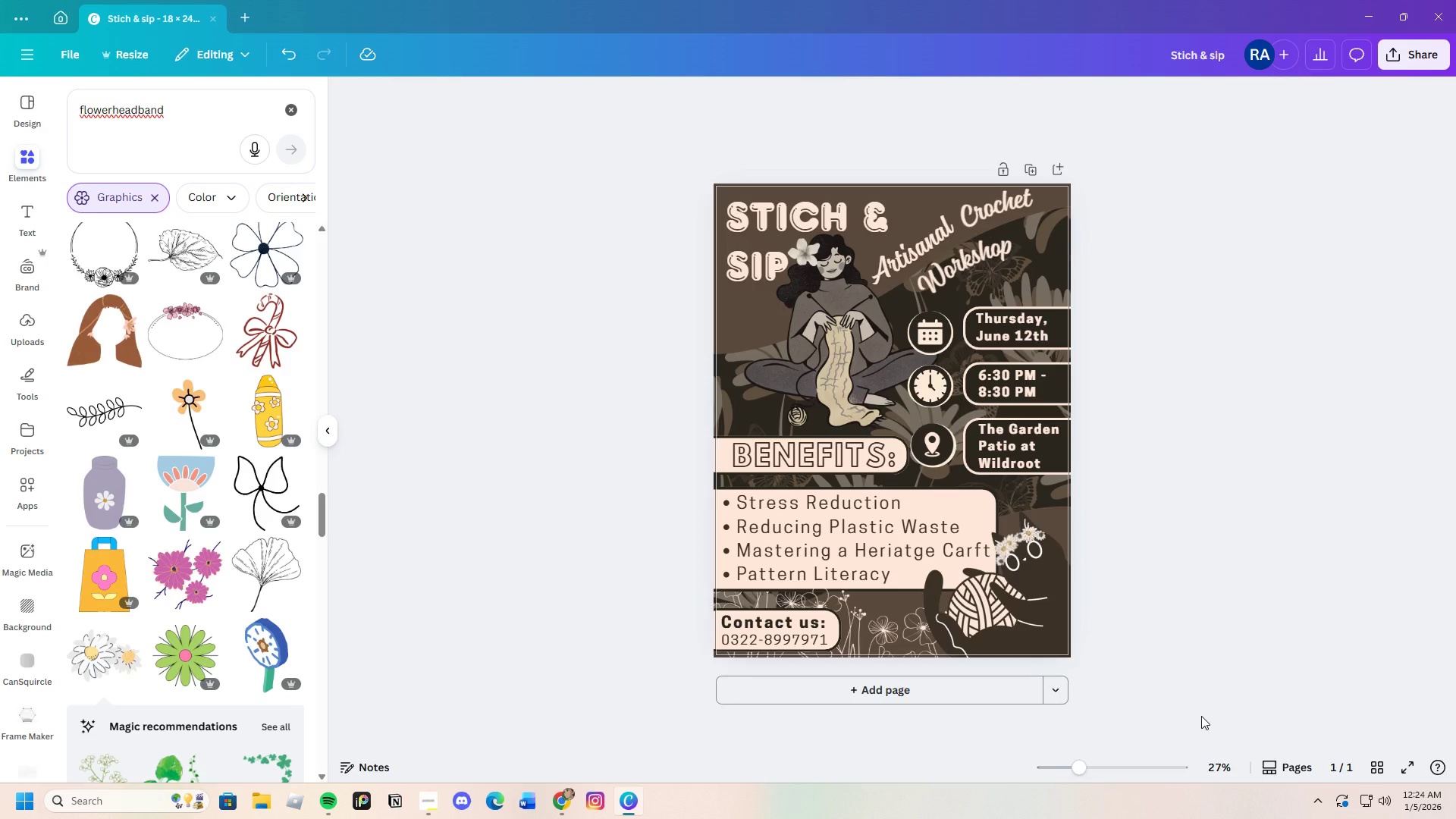 
wait(9.44)
 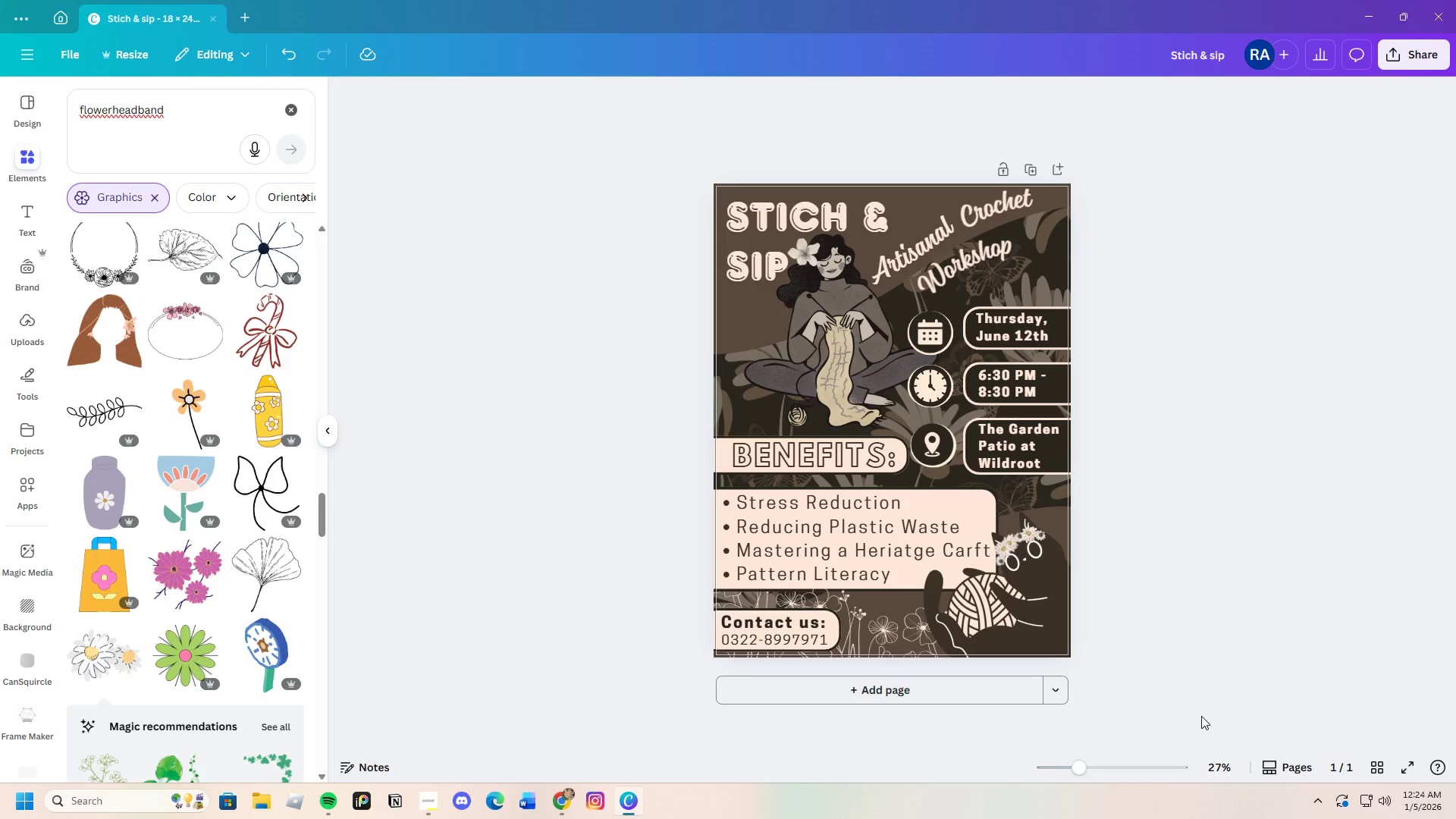 
left_click_drag(start_coordinate=[1085, 770], to_coordinate=[1081, 782])
 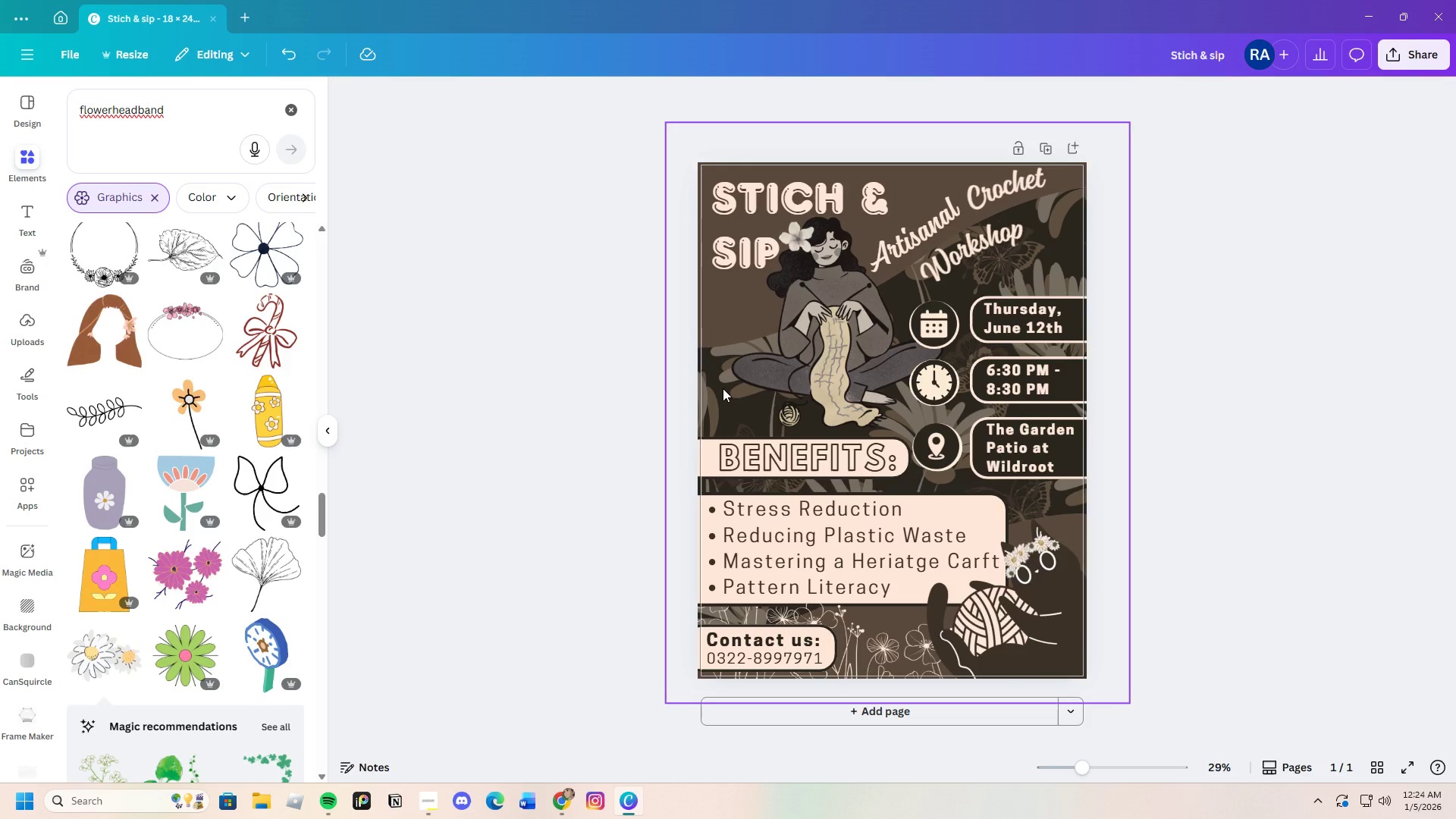 
left_click([723, 388])
 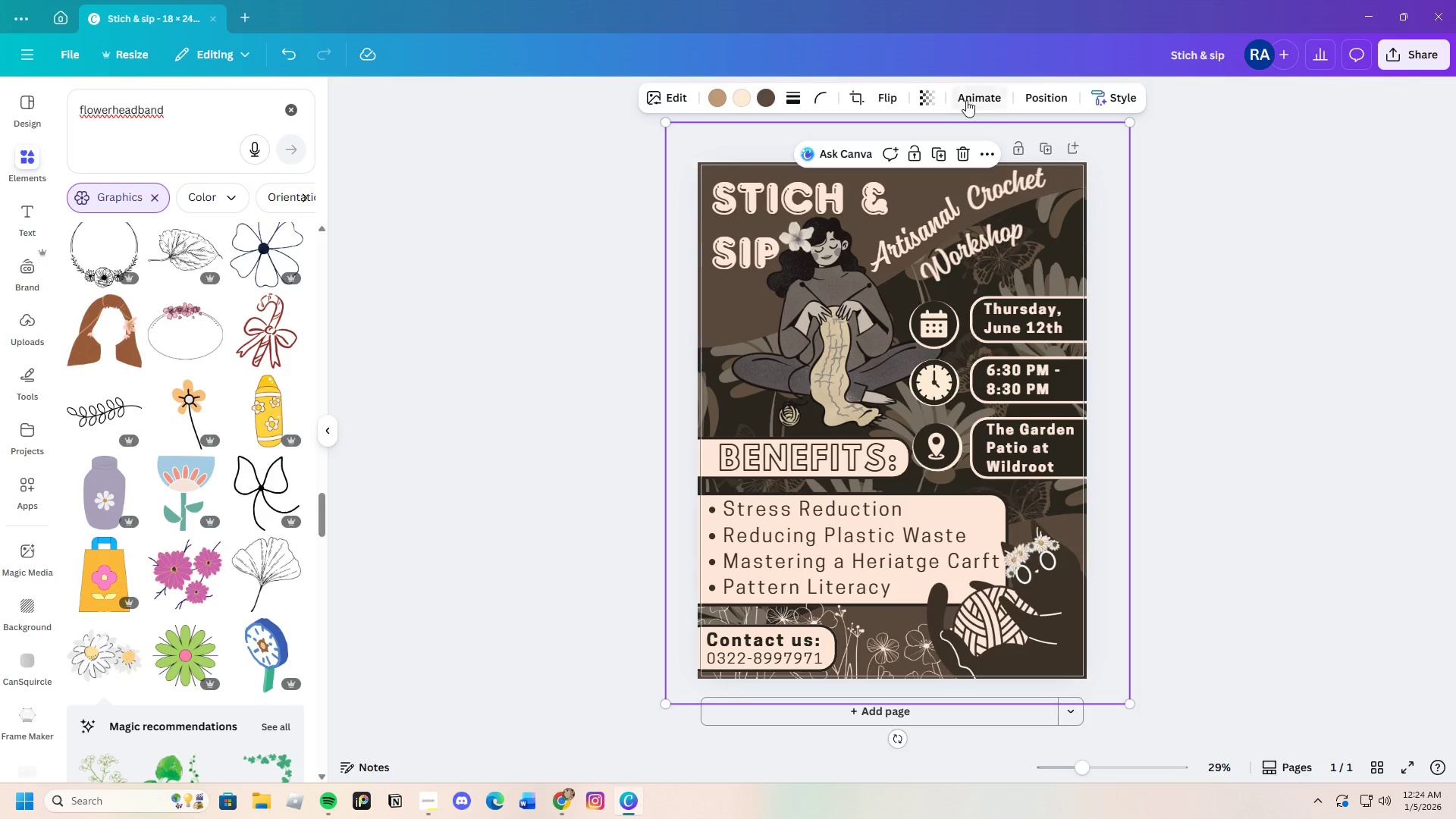 
left_click([930, 93])
 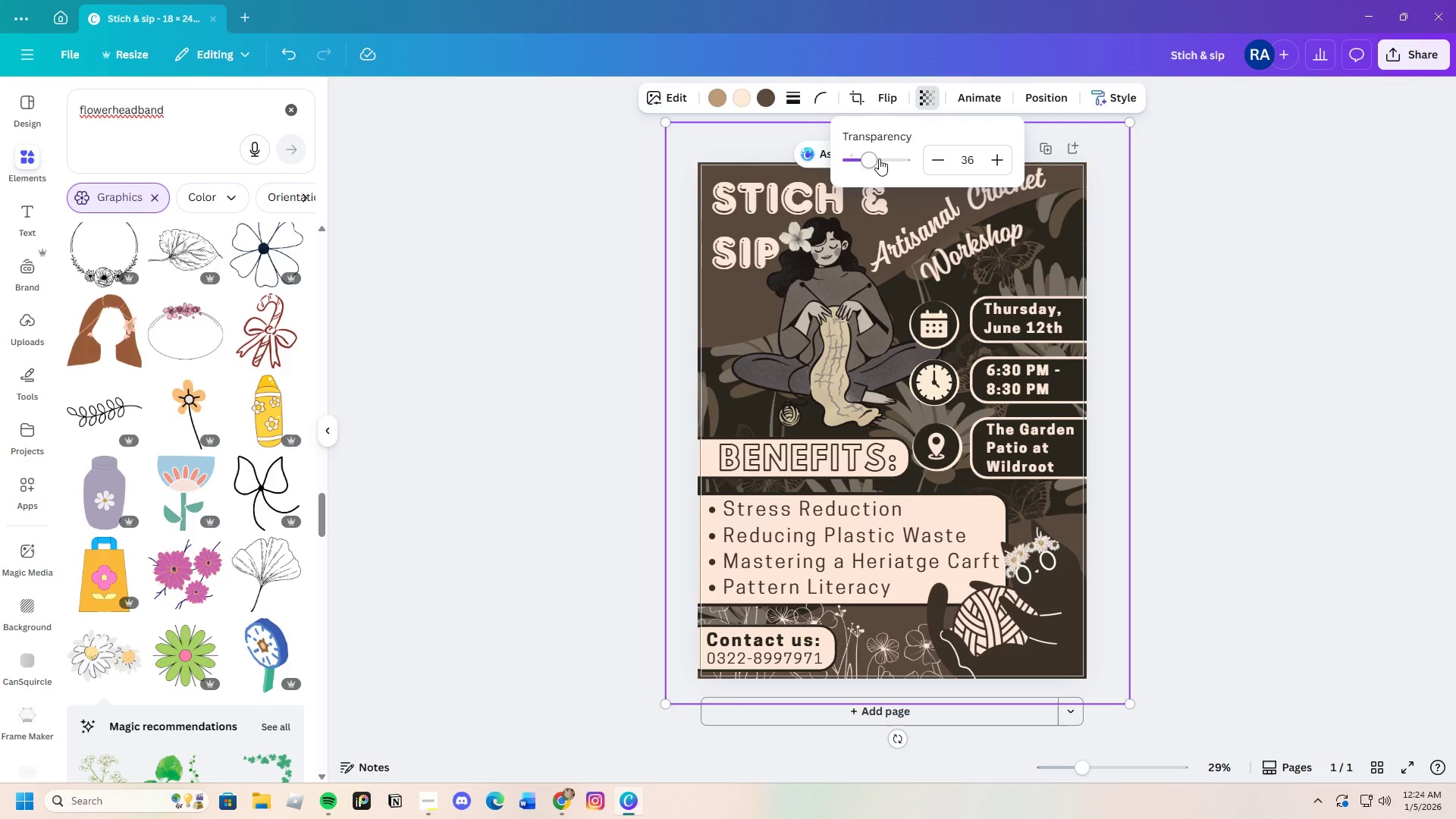 
left_click_drag(start_coordinate=[878, 158], to_coordinate=[868, 168])
 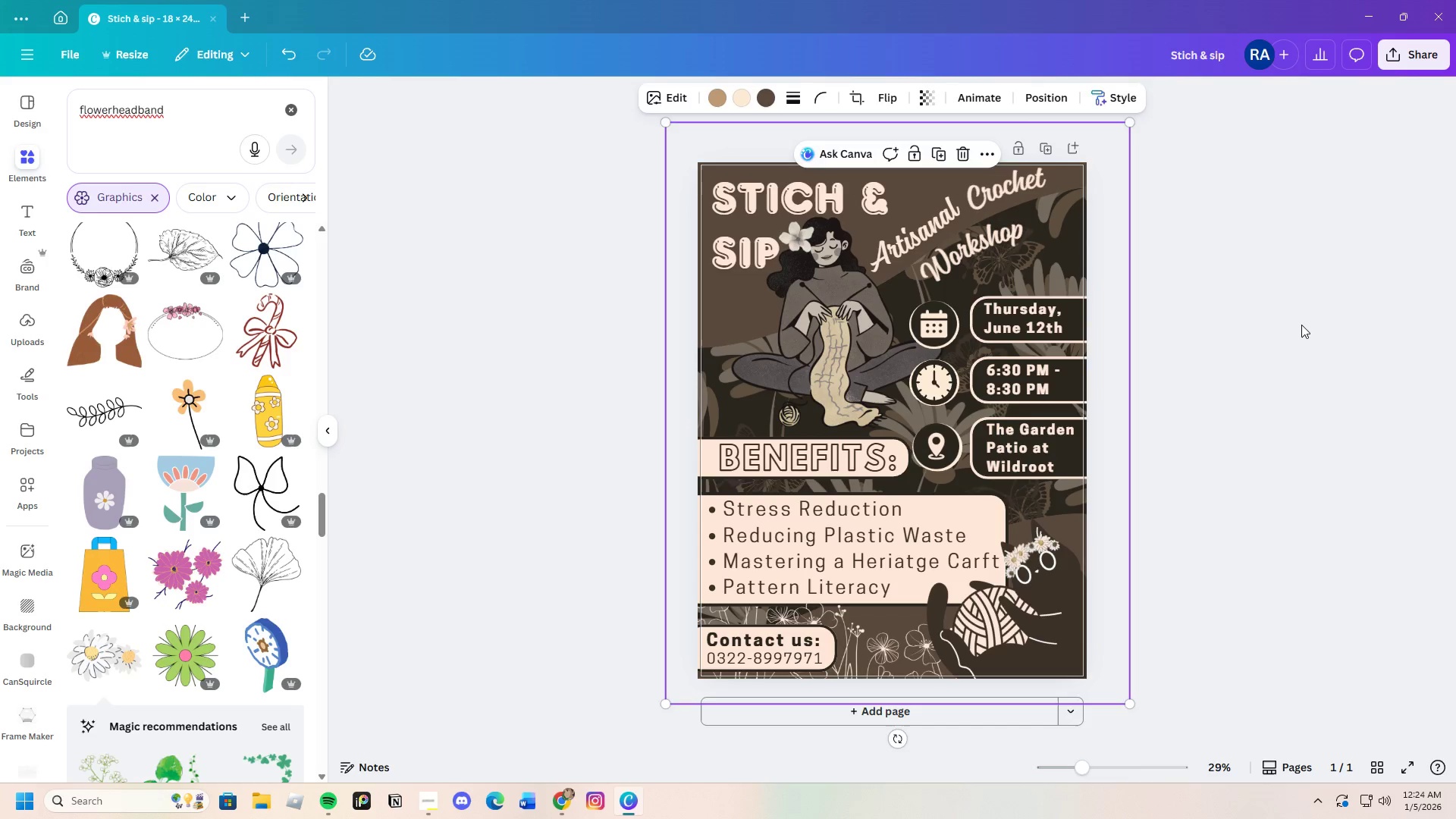 
double_click([1301, 325])
 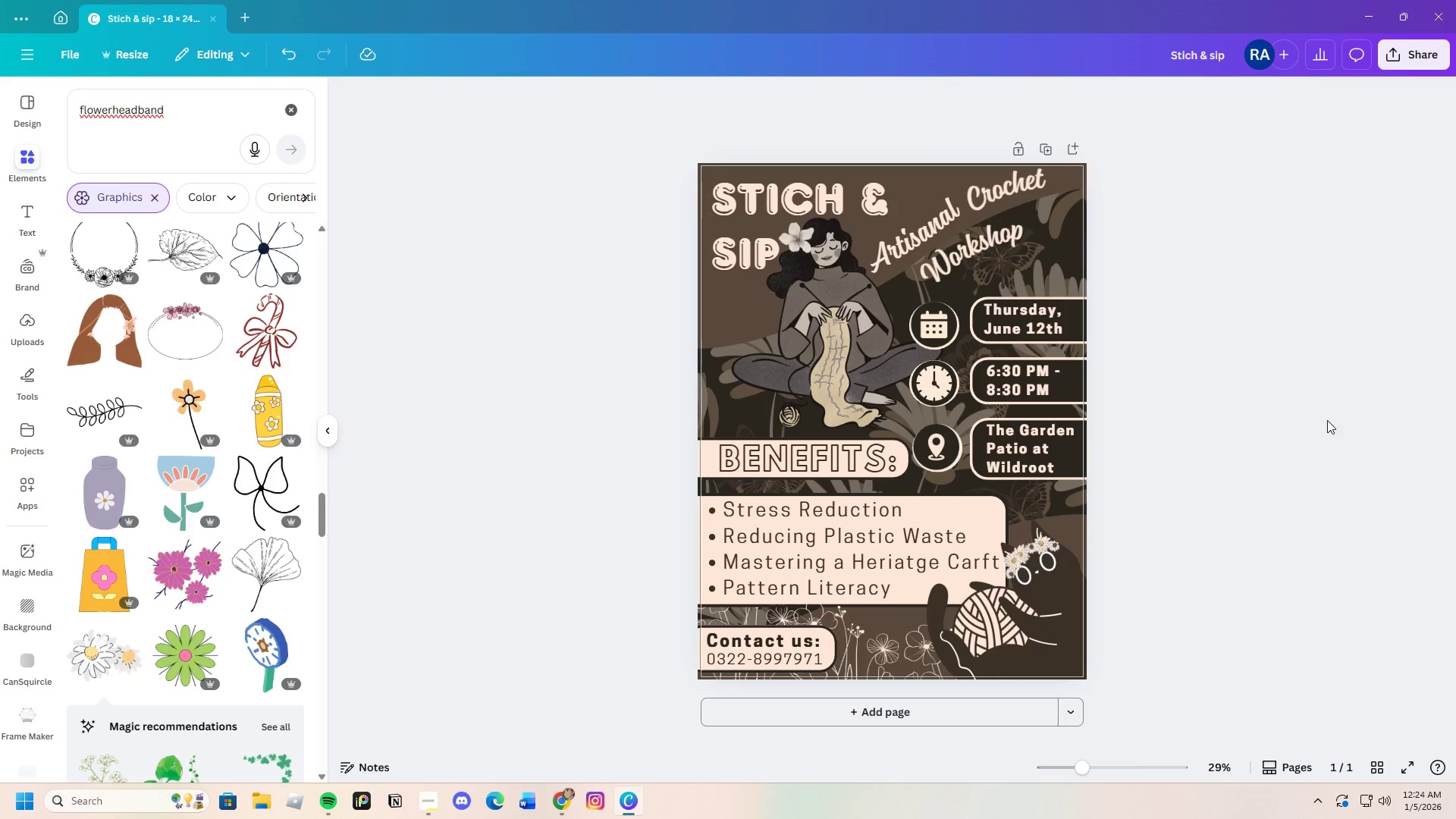 
scroll: coordinate [1268, 486], scroll_direction: down, amount: 3.0
 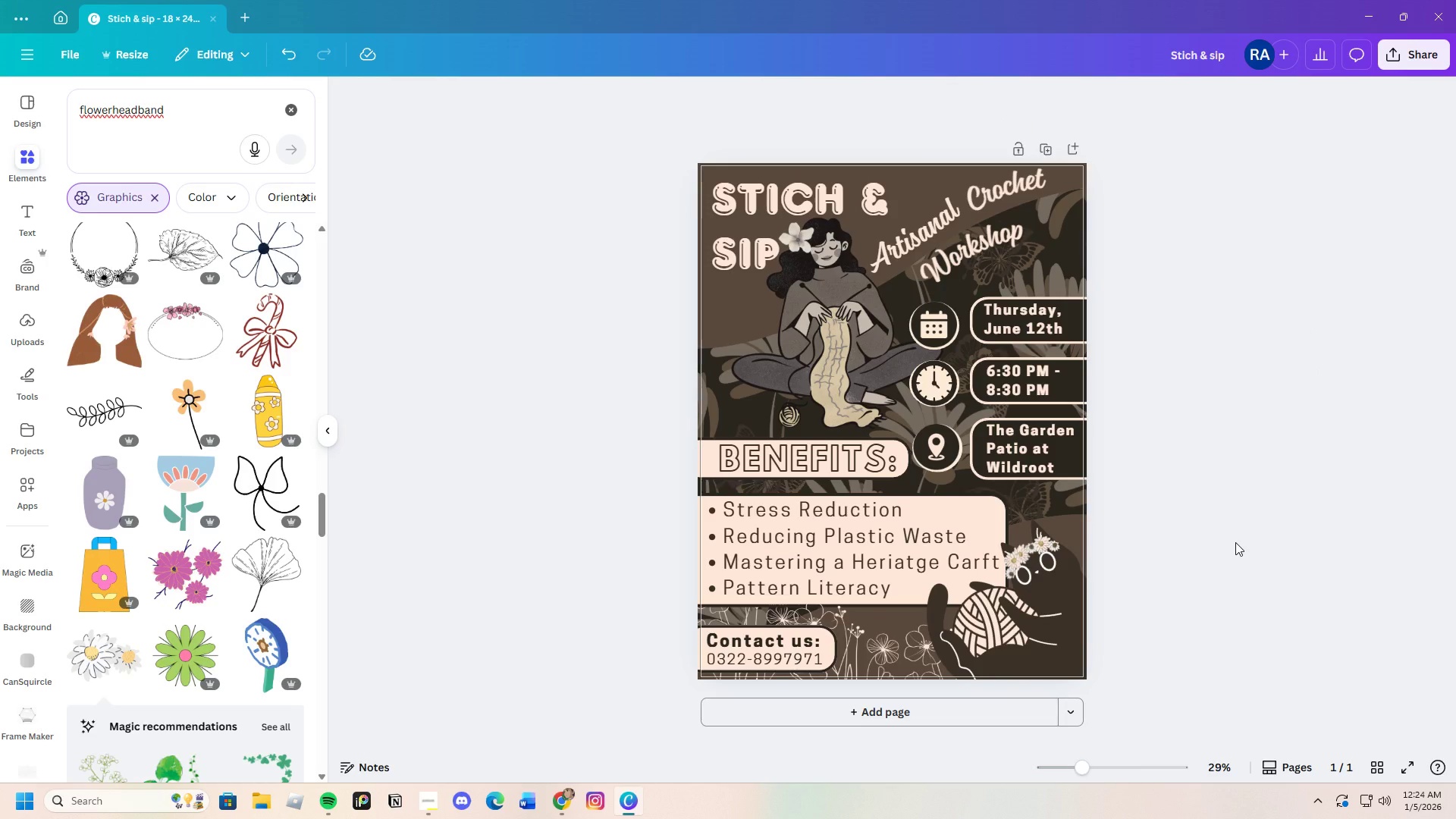 
wait(9.51)
 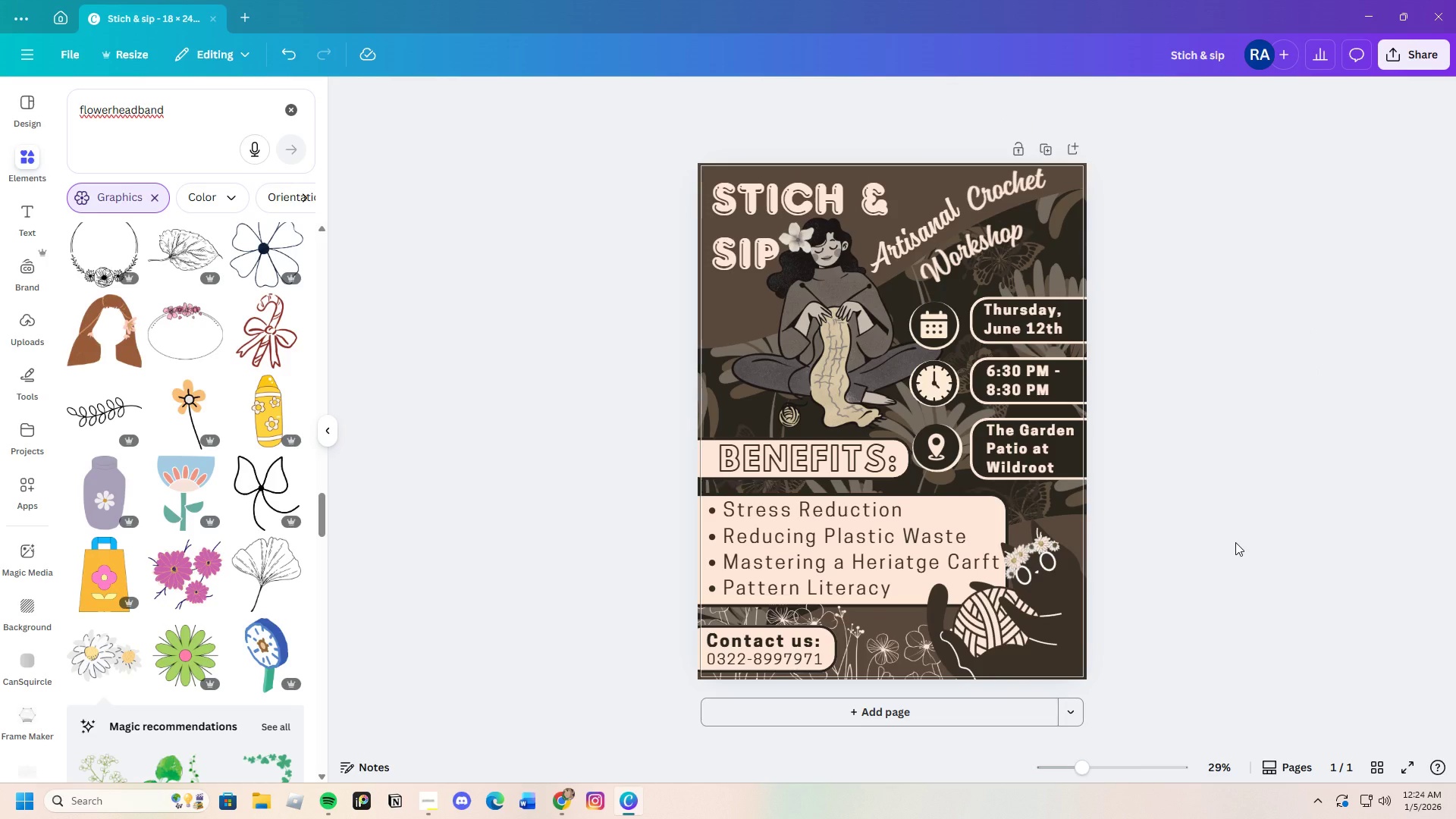 
key(T)
 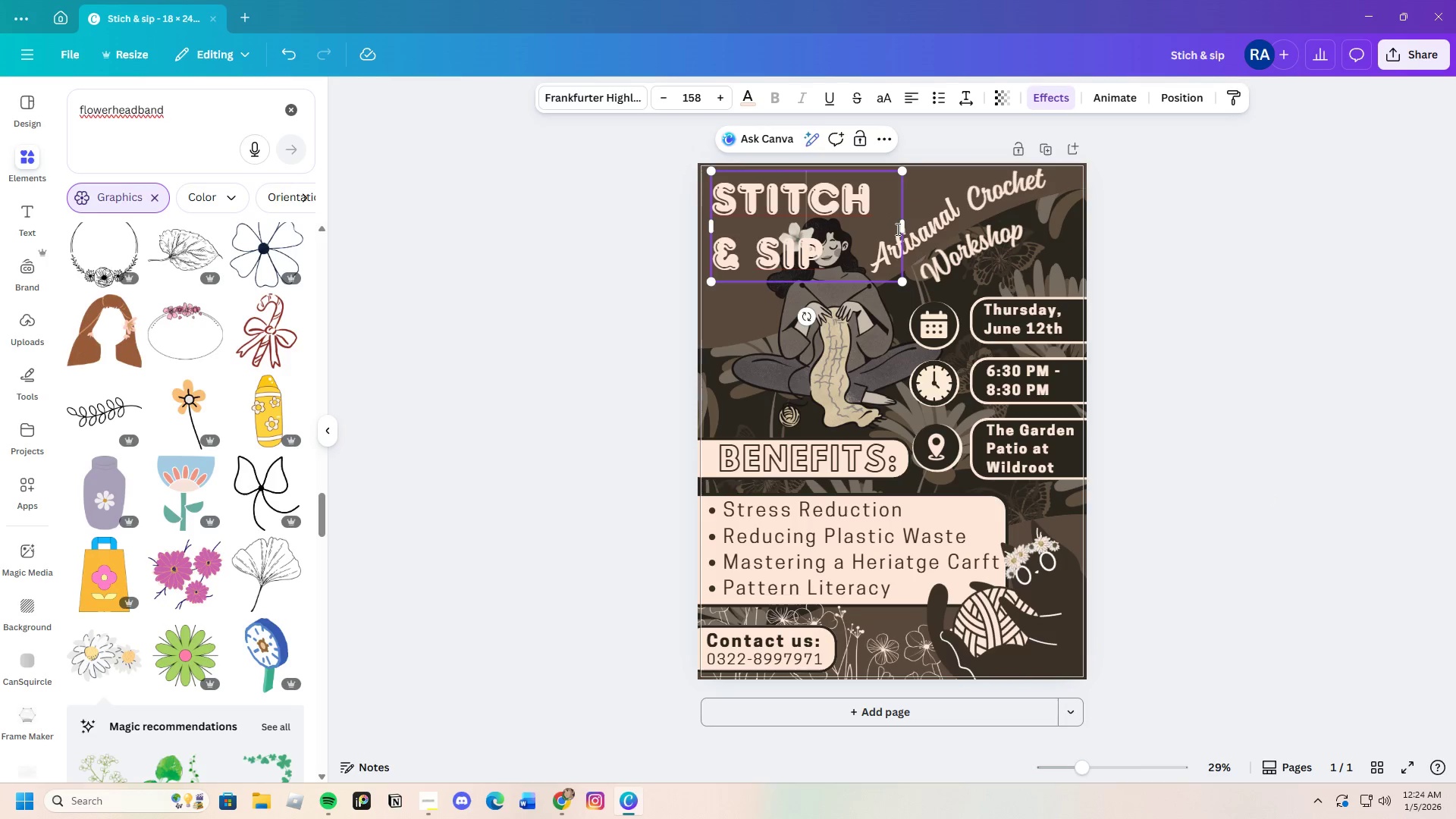 
wait(7.12)
 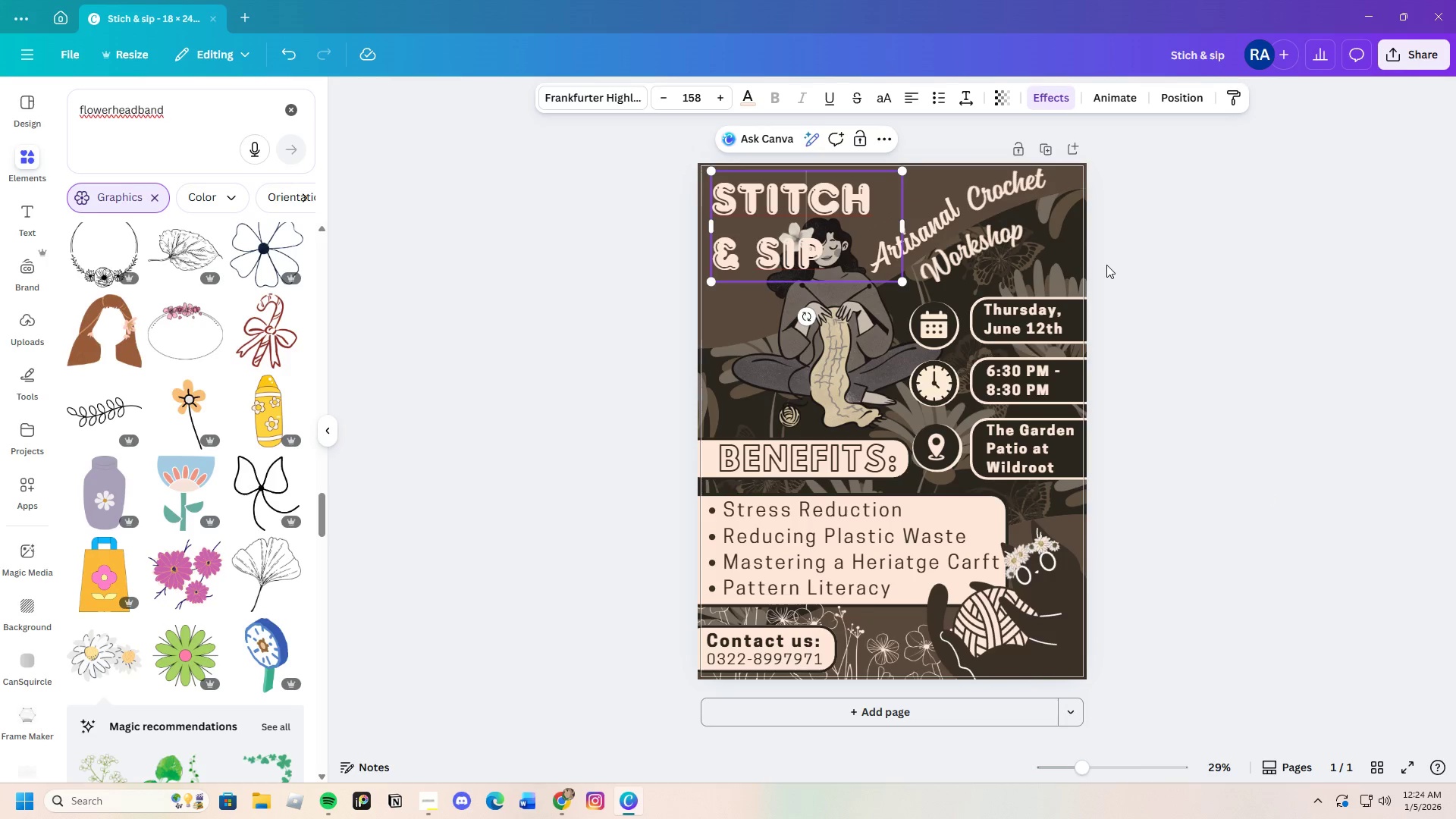 
left_click_drag(start_coordinate=[908, 224], to_coordinate=[939, 224])
 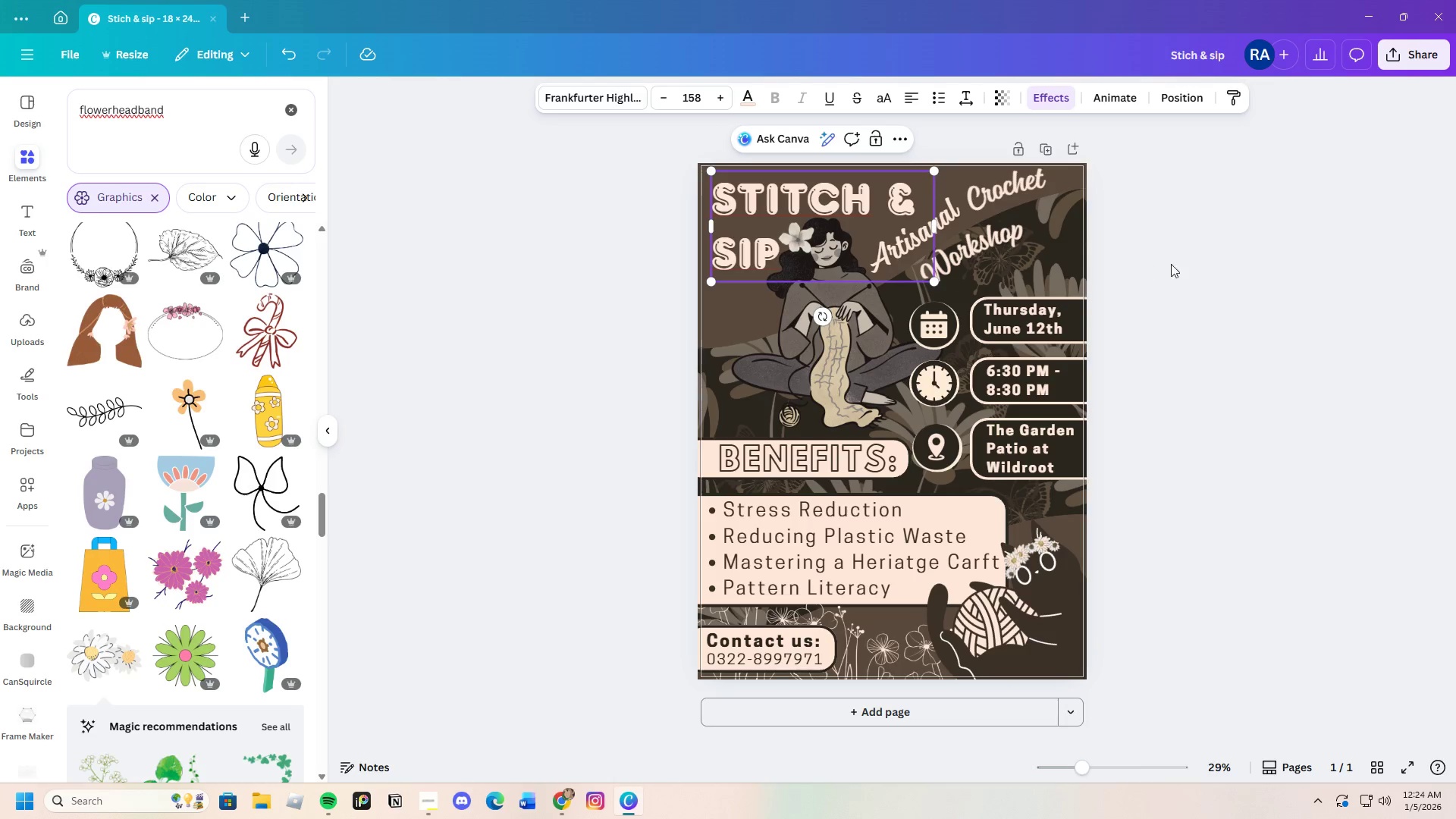 
left_click([1194, 265])
 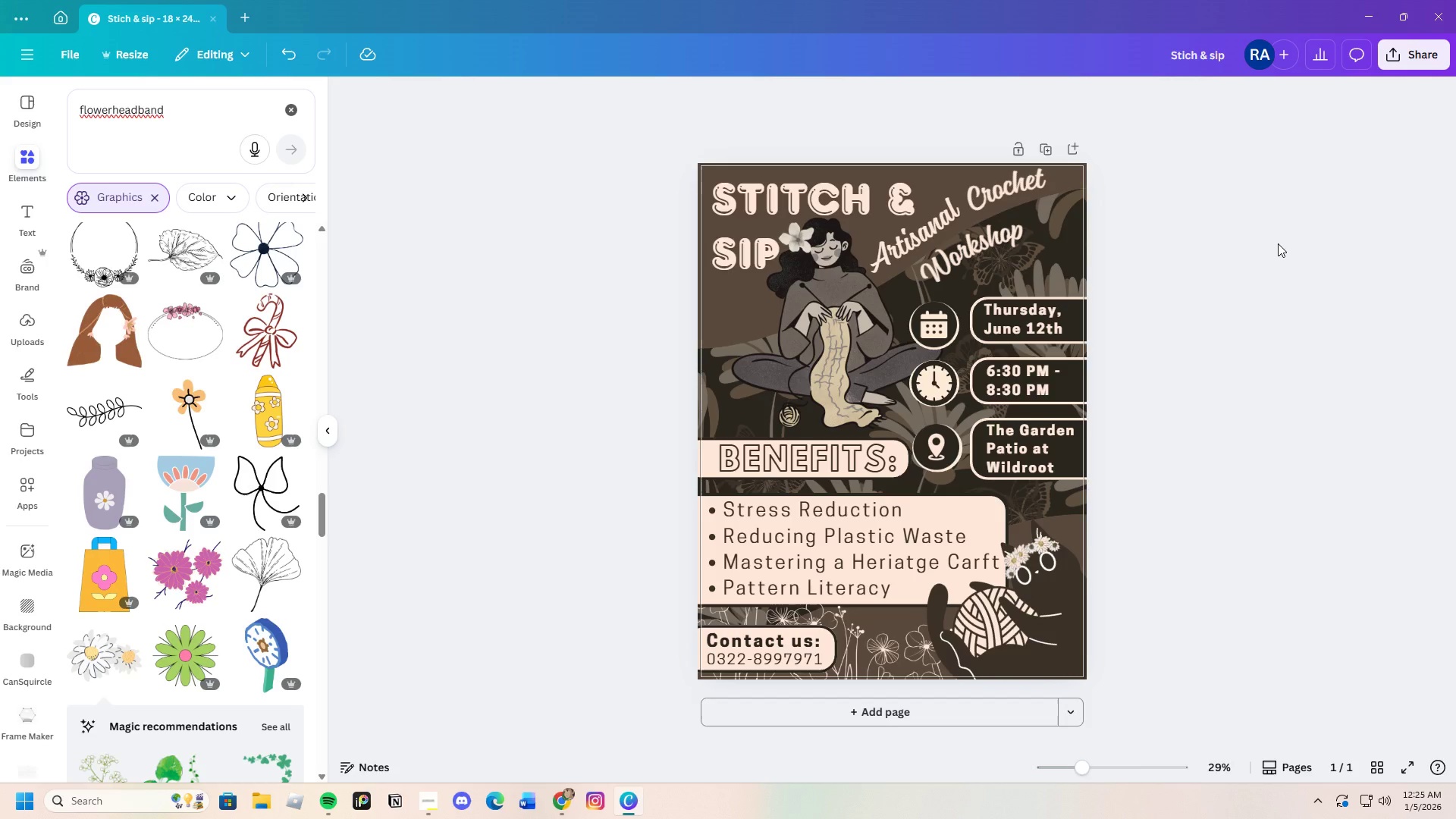 
wait(16.89)
 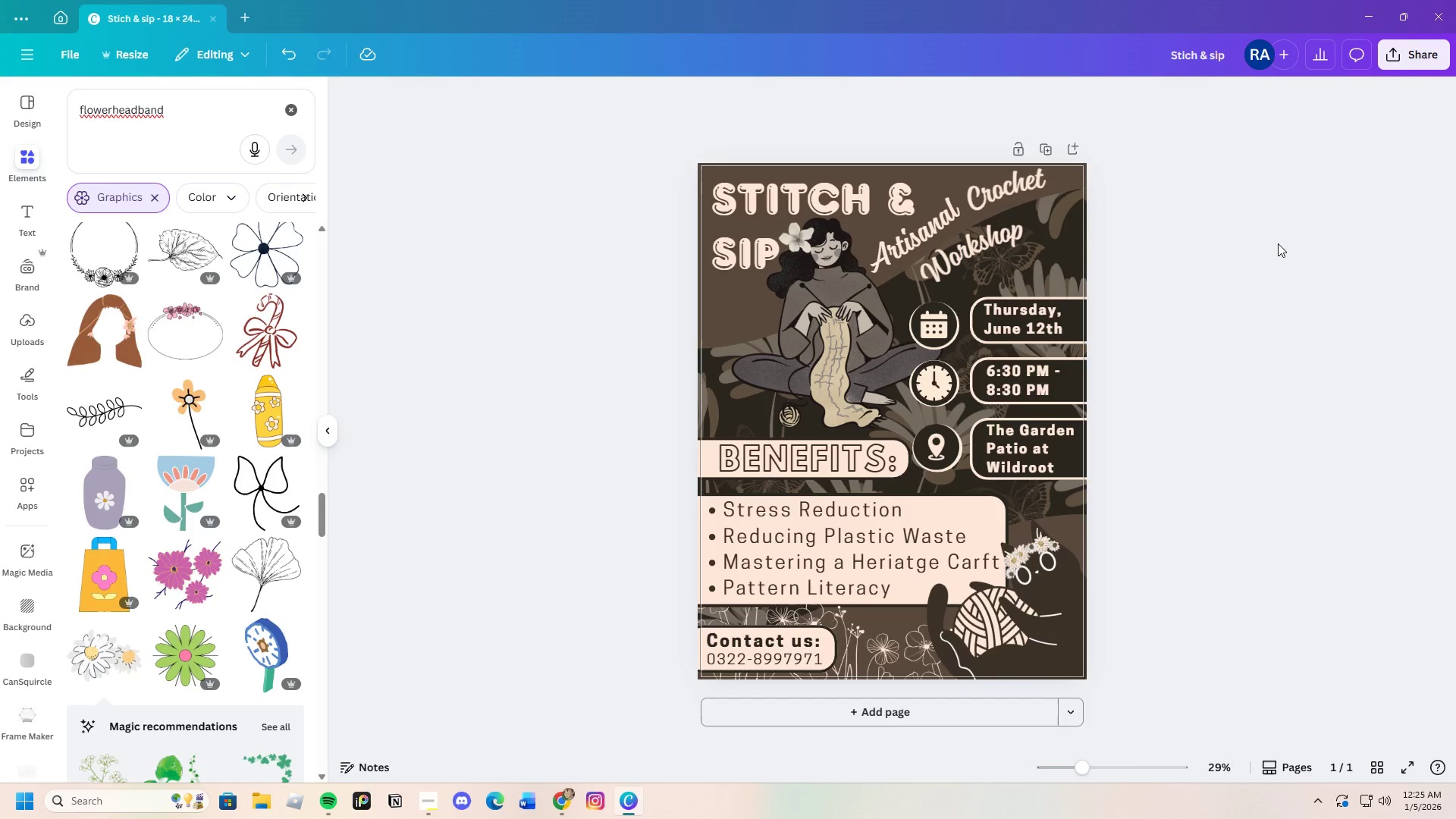 
left_click([905, 565])
 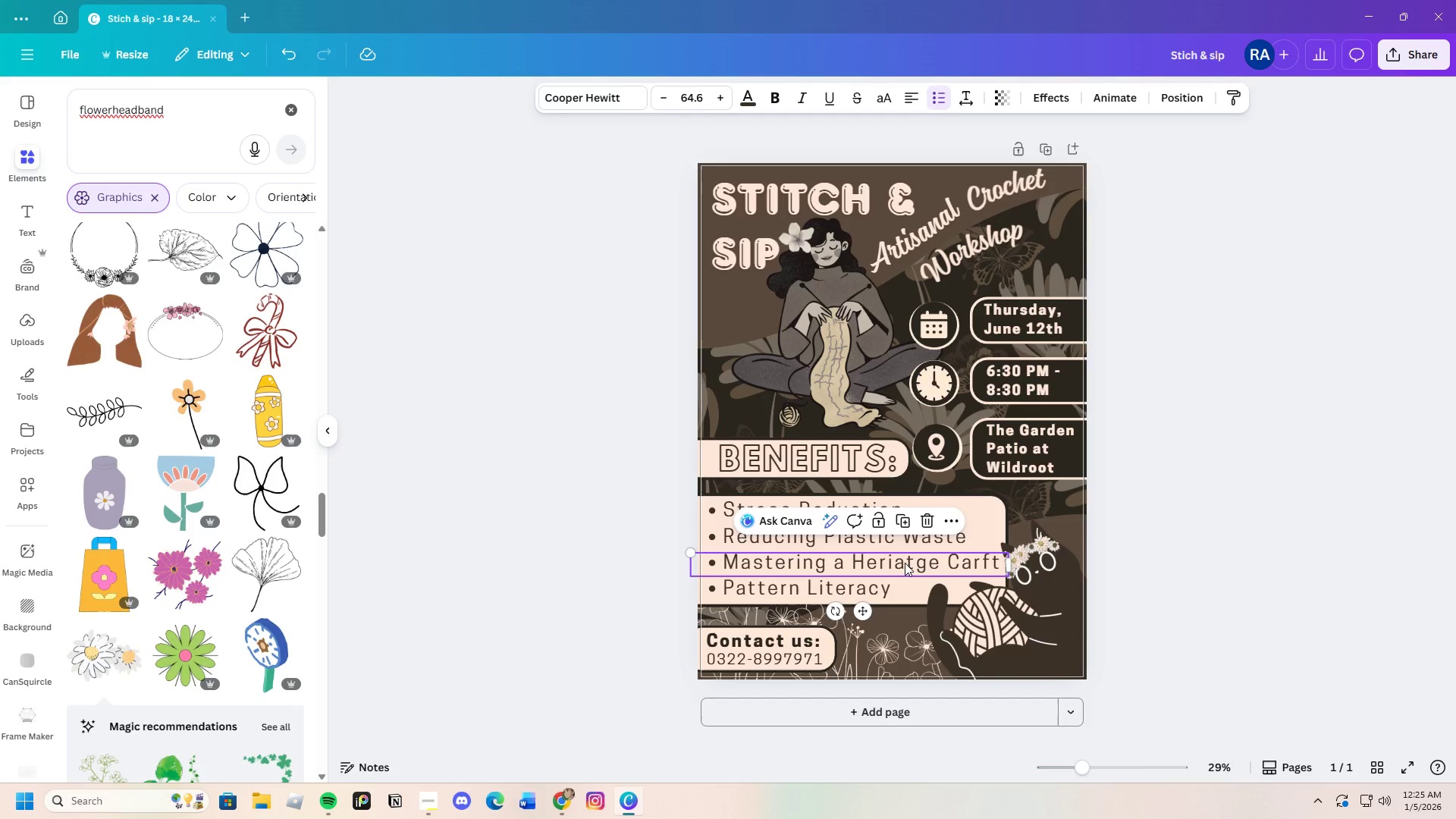 
left_click([905, 562])
 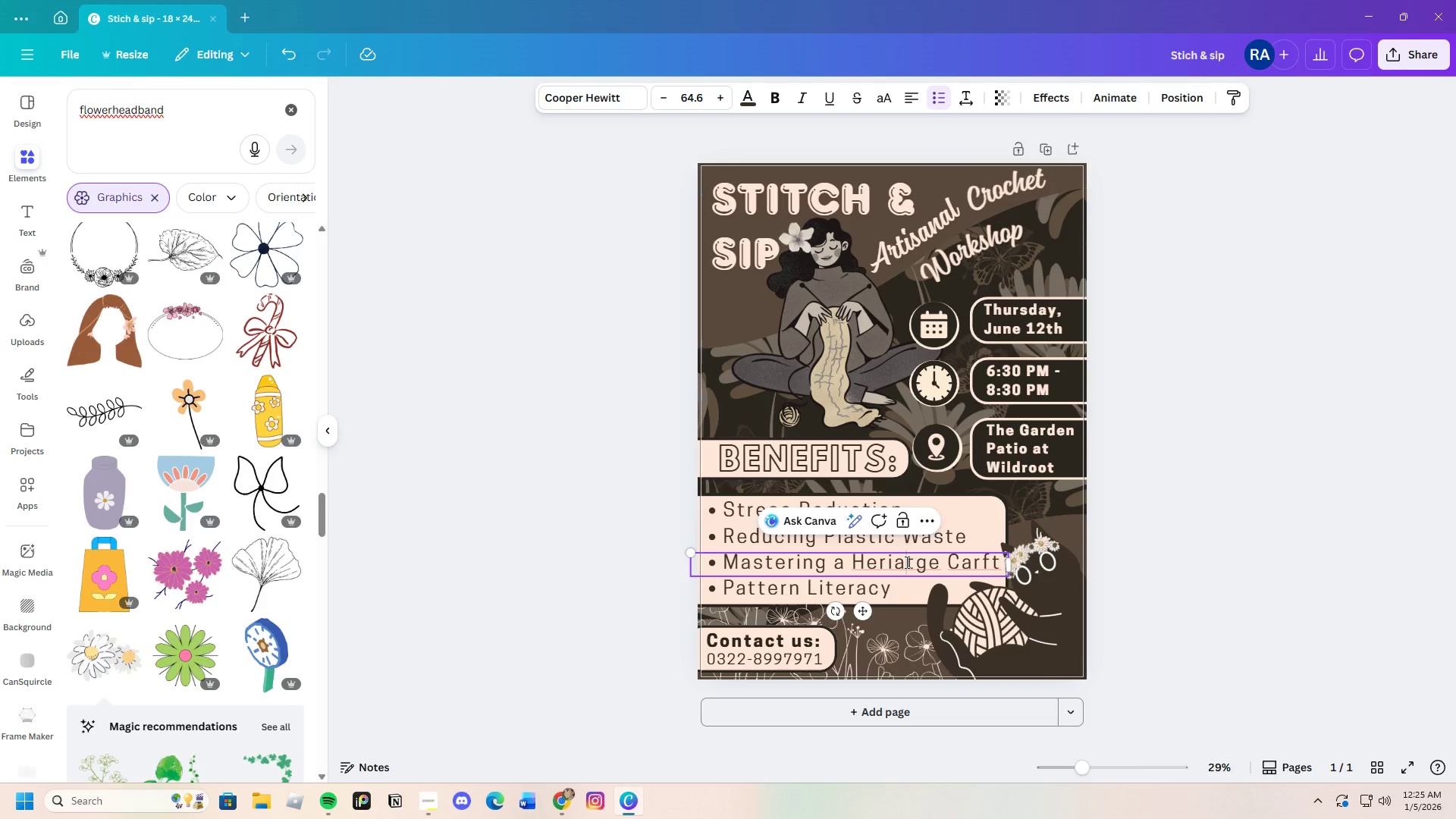 
key(Backspace)
 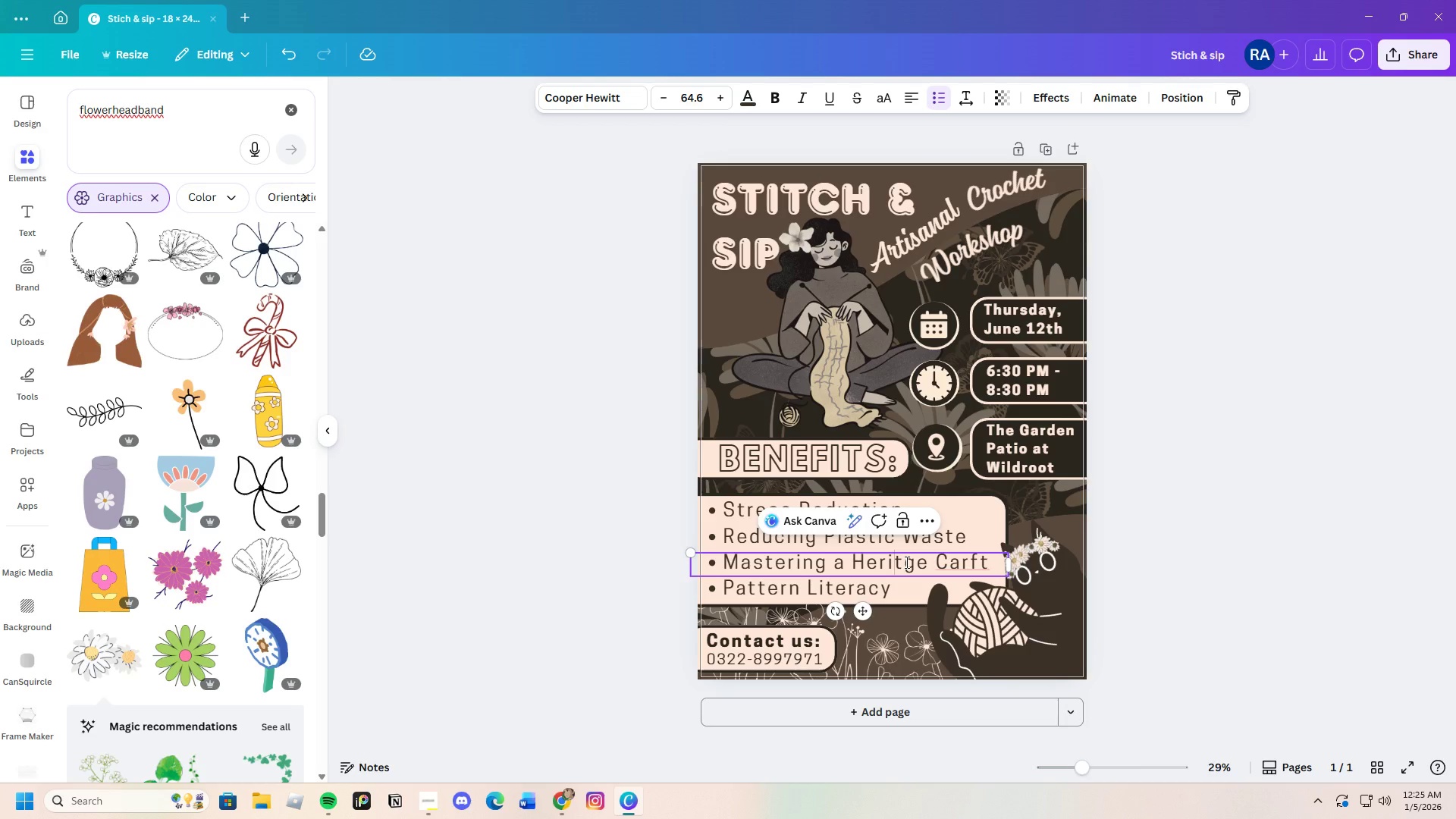 
left_click([905, 562])
 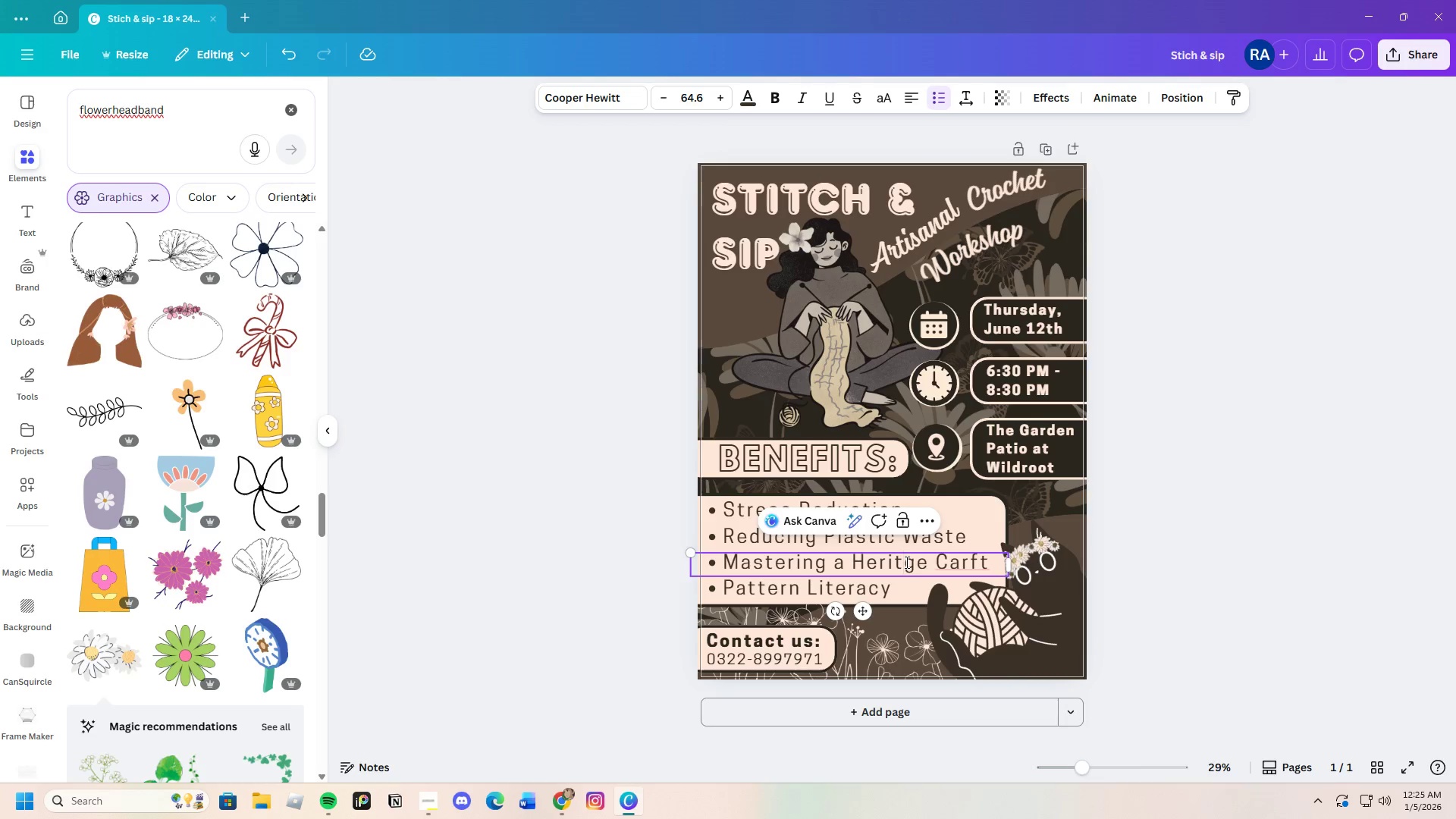 
key(A)
 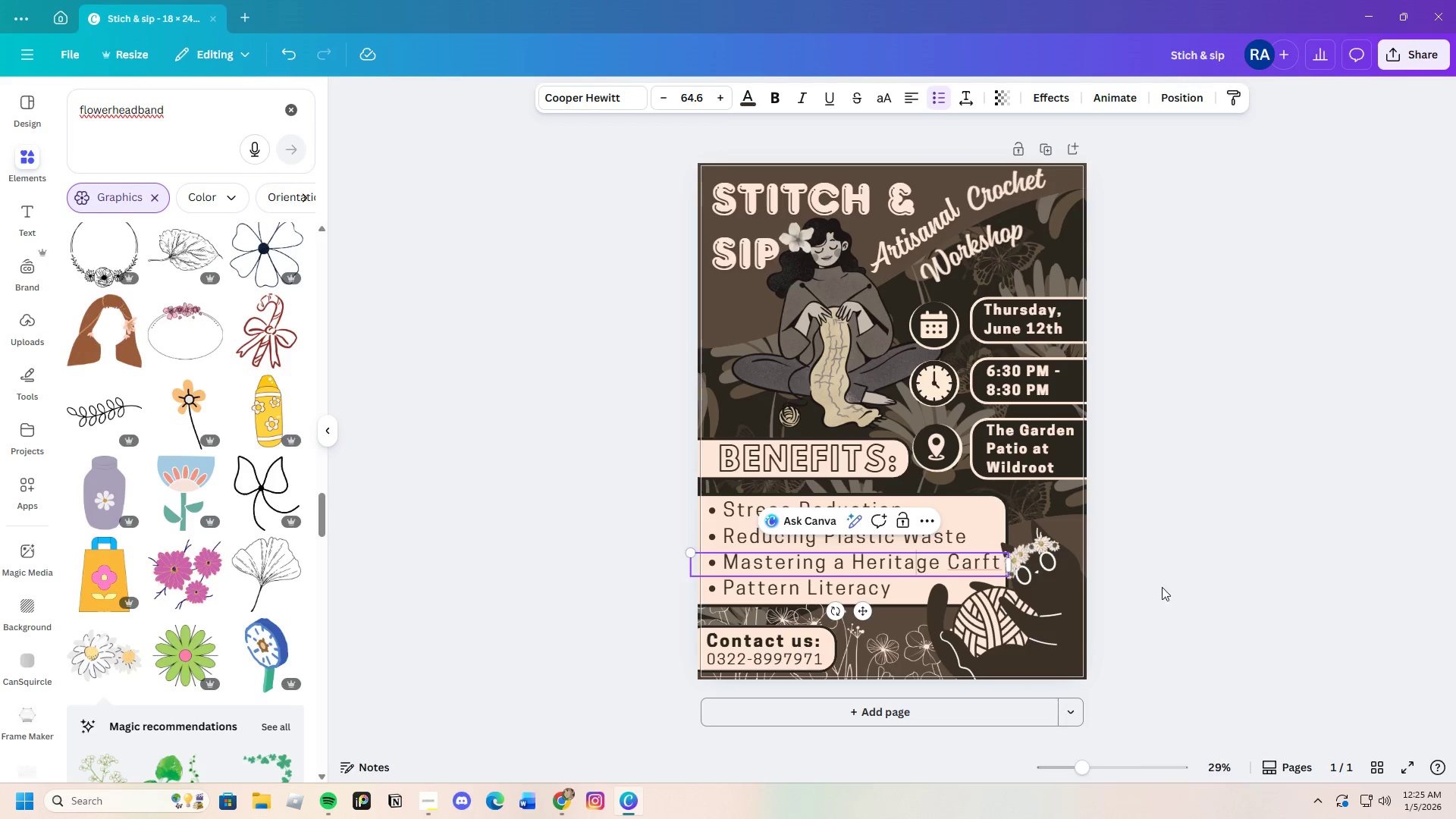 
left_click([1169, 587])
 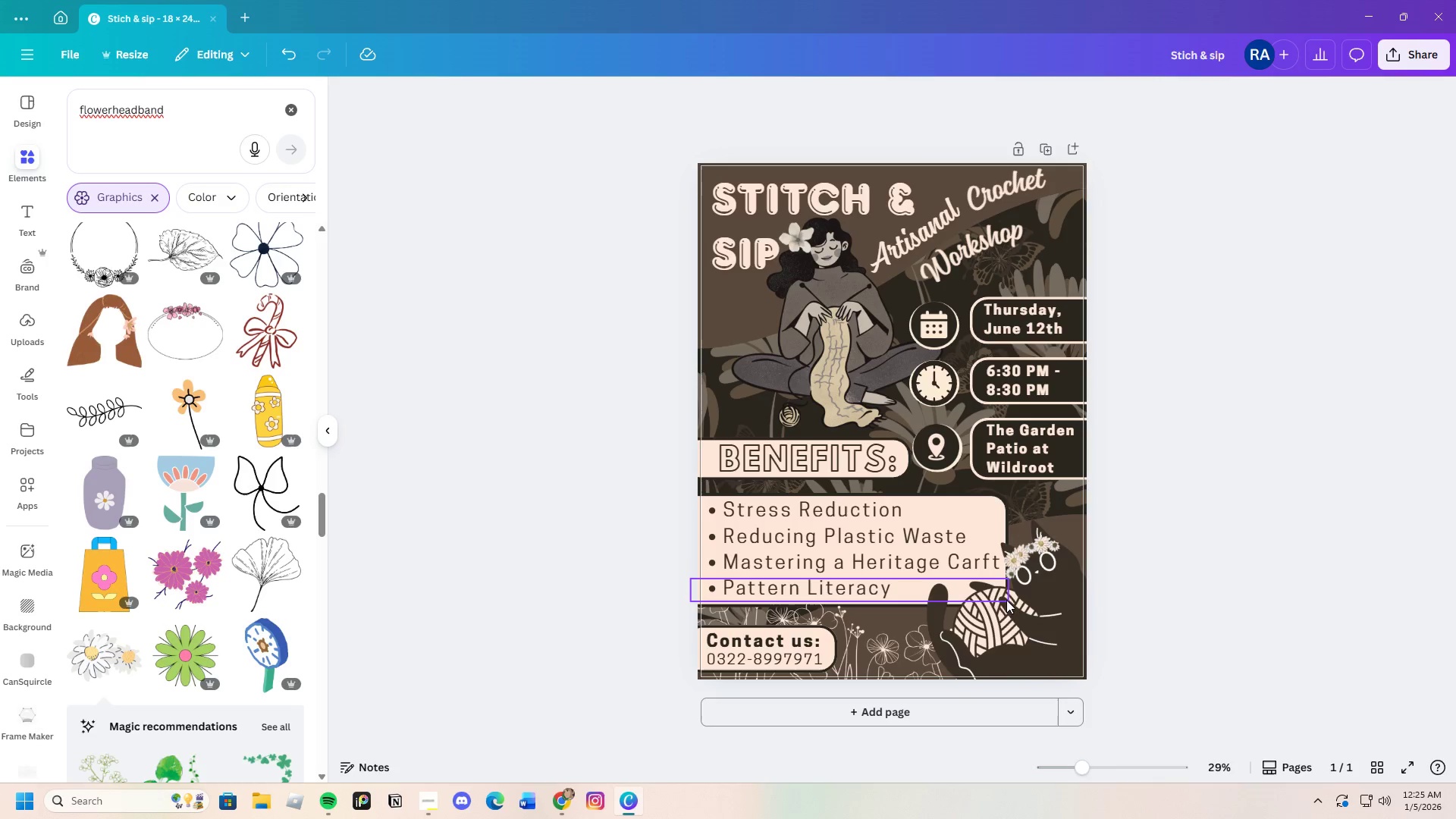 
left_click([984, 560])
 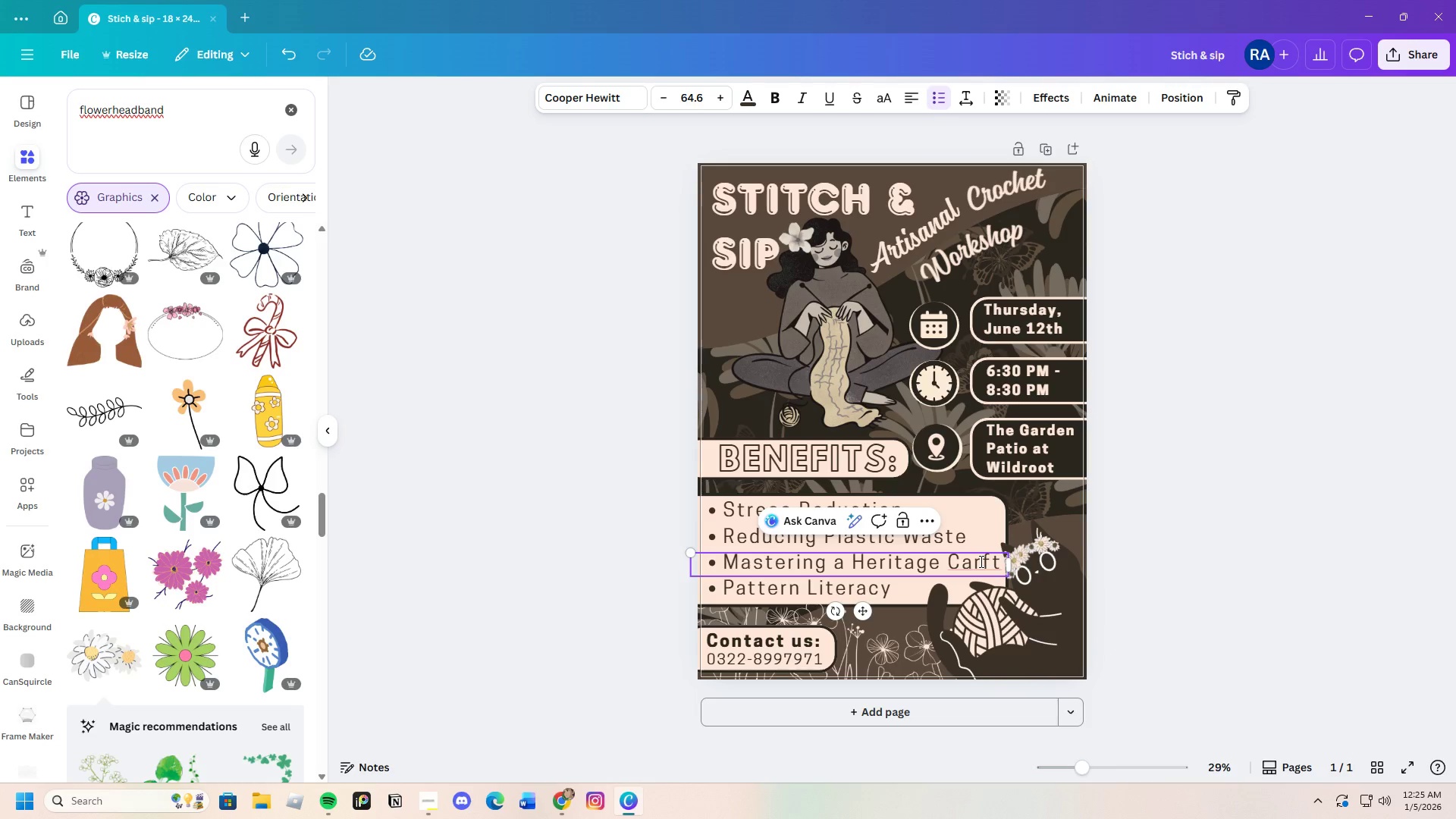 
key(Backspace)
key(Backspace)
type(ra)
 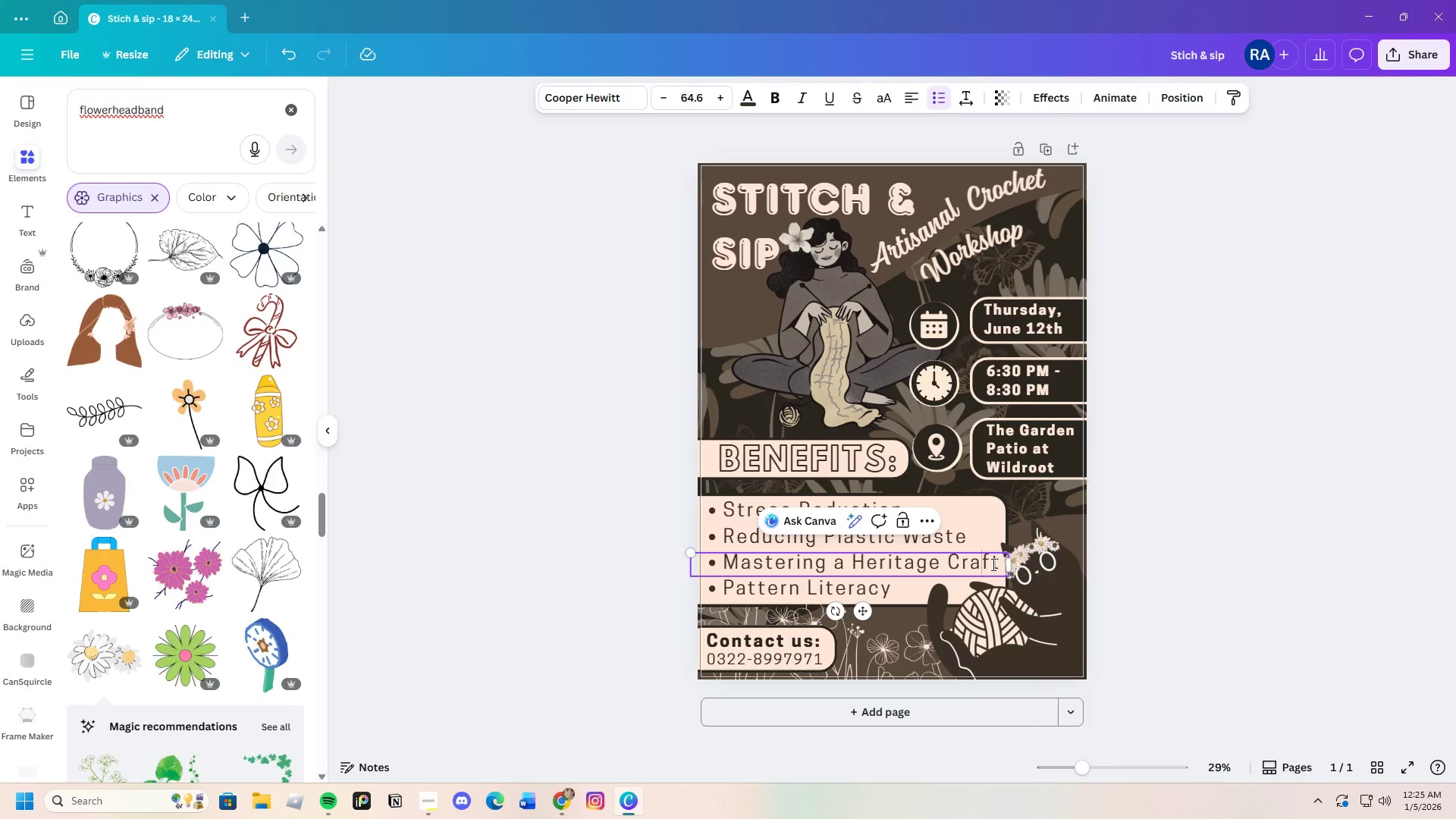 
left_click([1177, 557])
 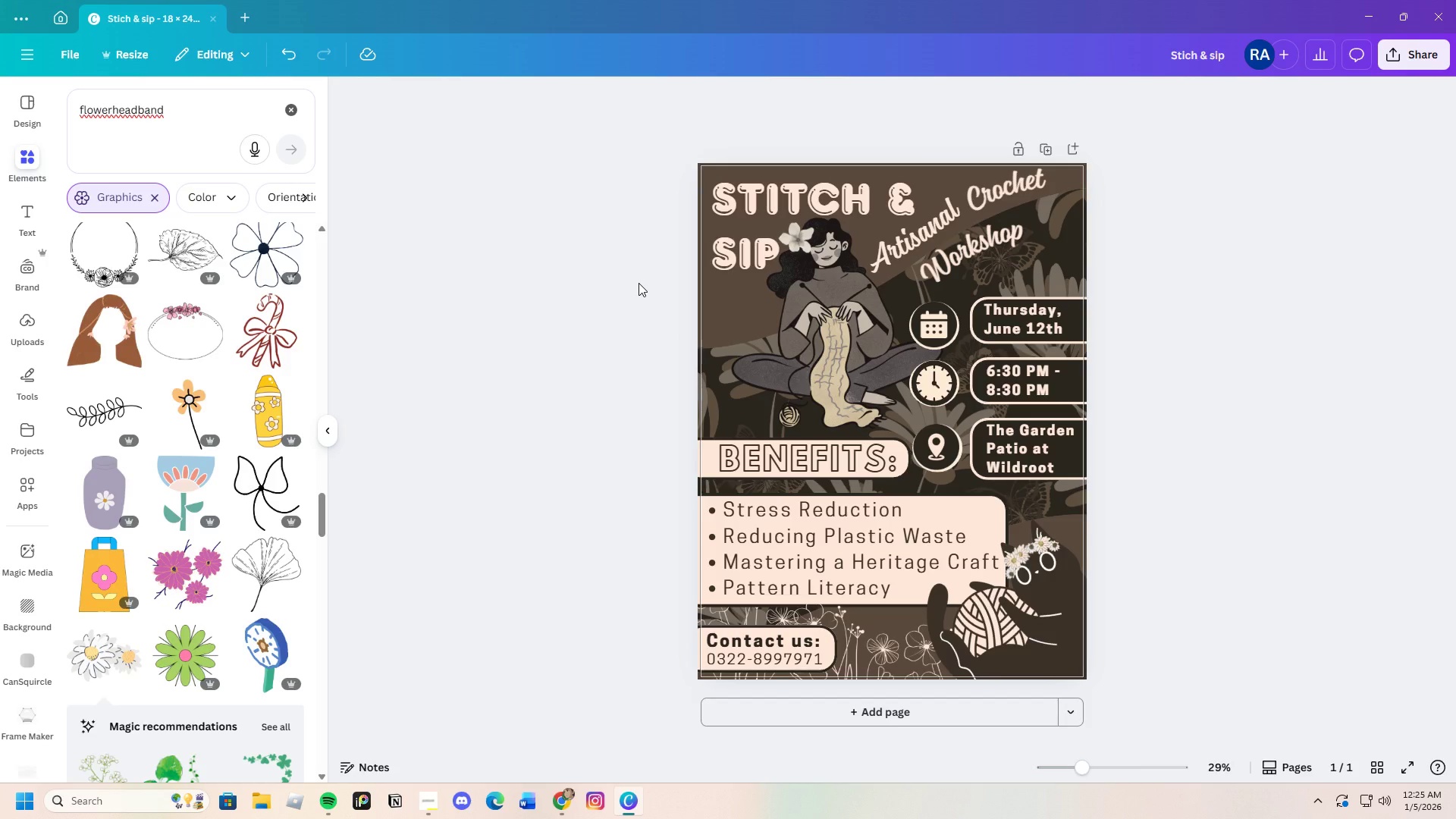 
wait(43.78)
 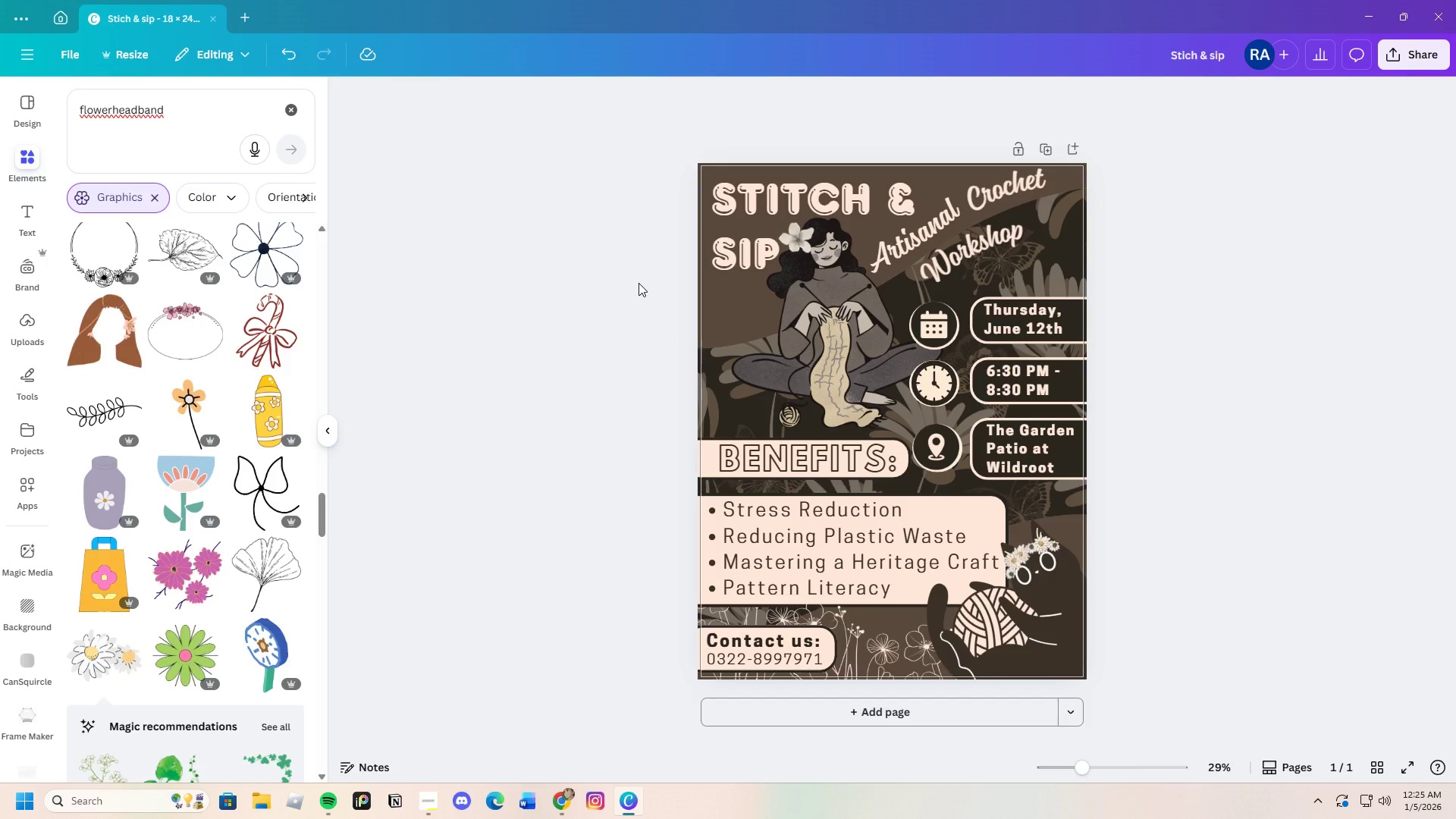 
scroll: coordinate [127, 596], scroll_direction: down, amount: 7.0
 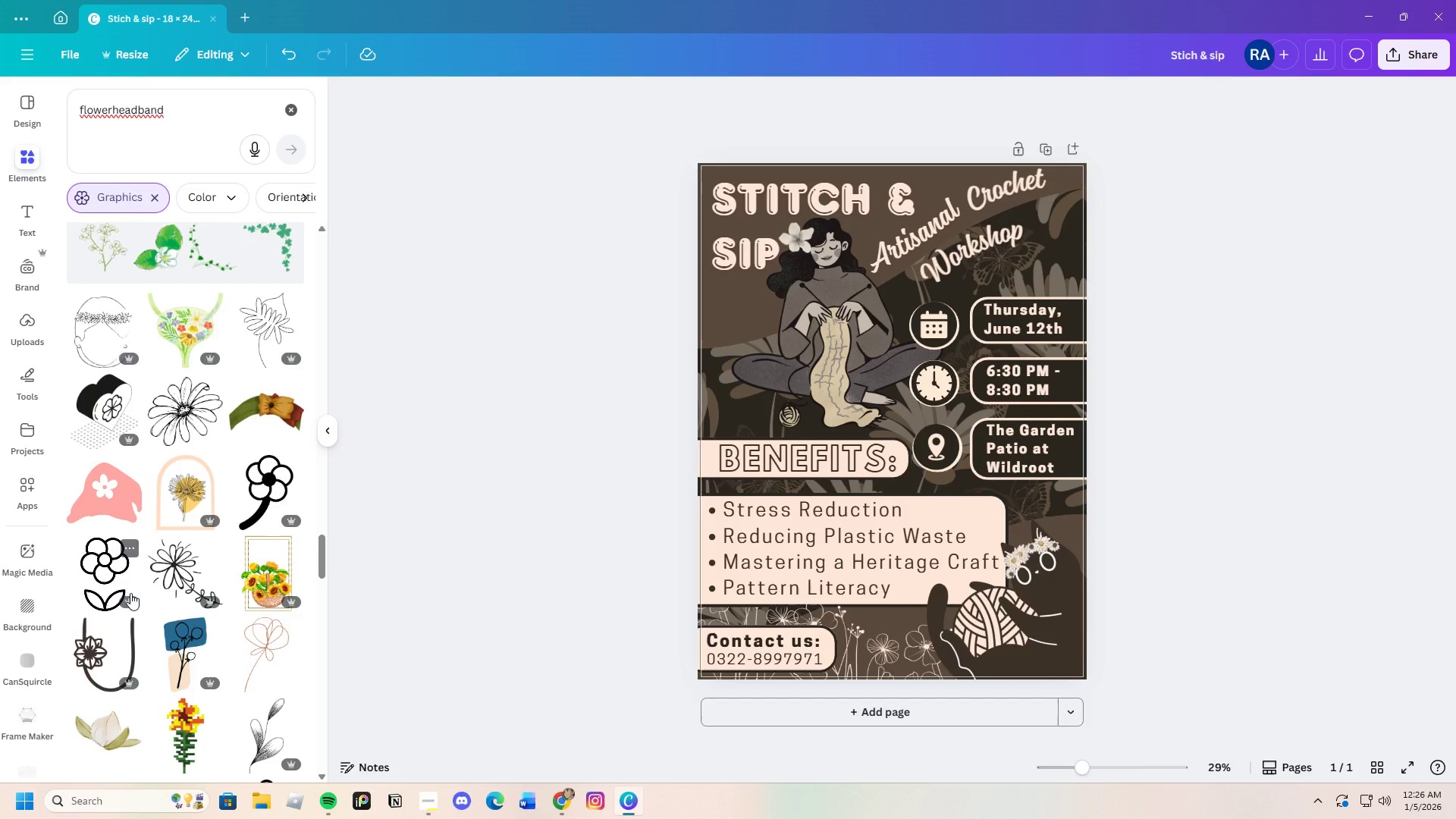 
wait(9.96)
 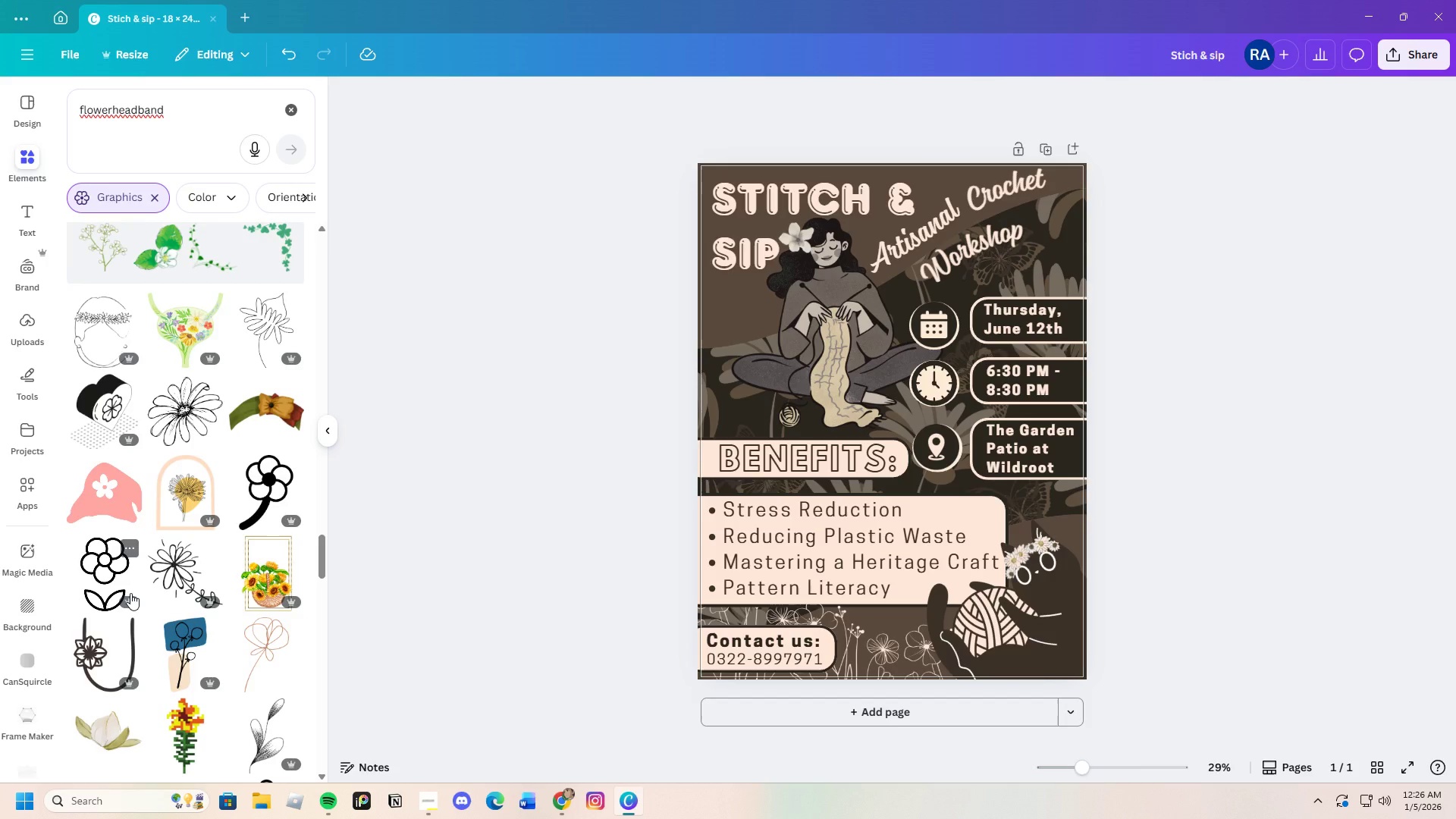 
scroll: coordinate [163, 604], scroll_direction: down, amount: 25.0
 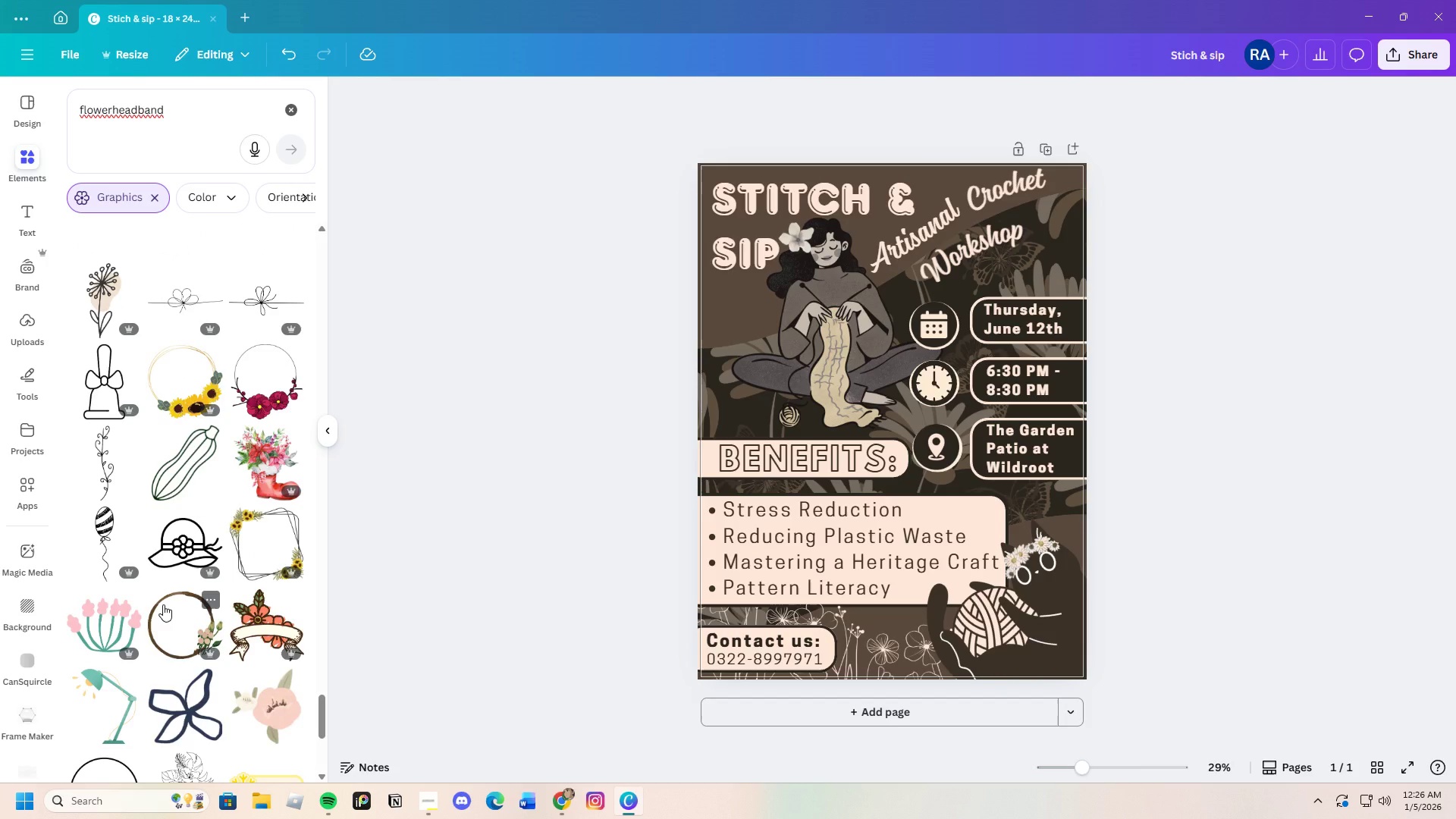 
scroll: coordinate [163, 604], scroll_direction: up, amount: 6.0
 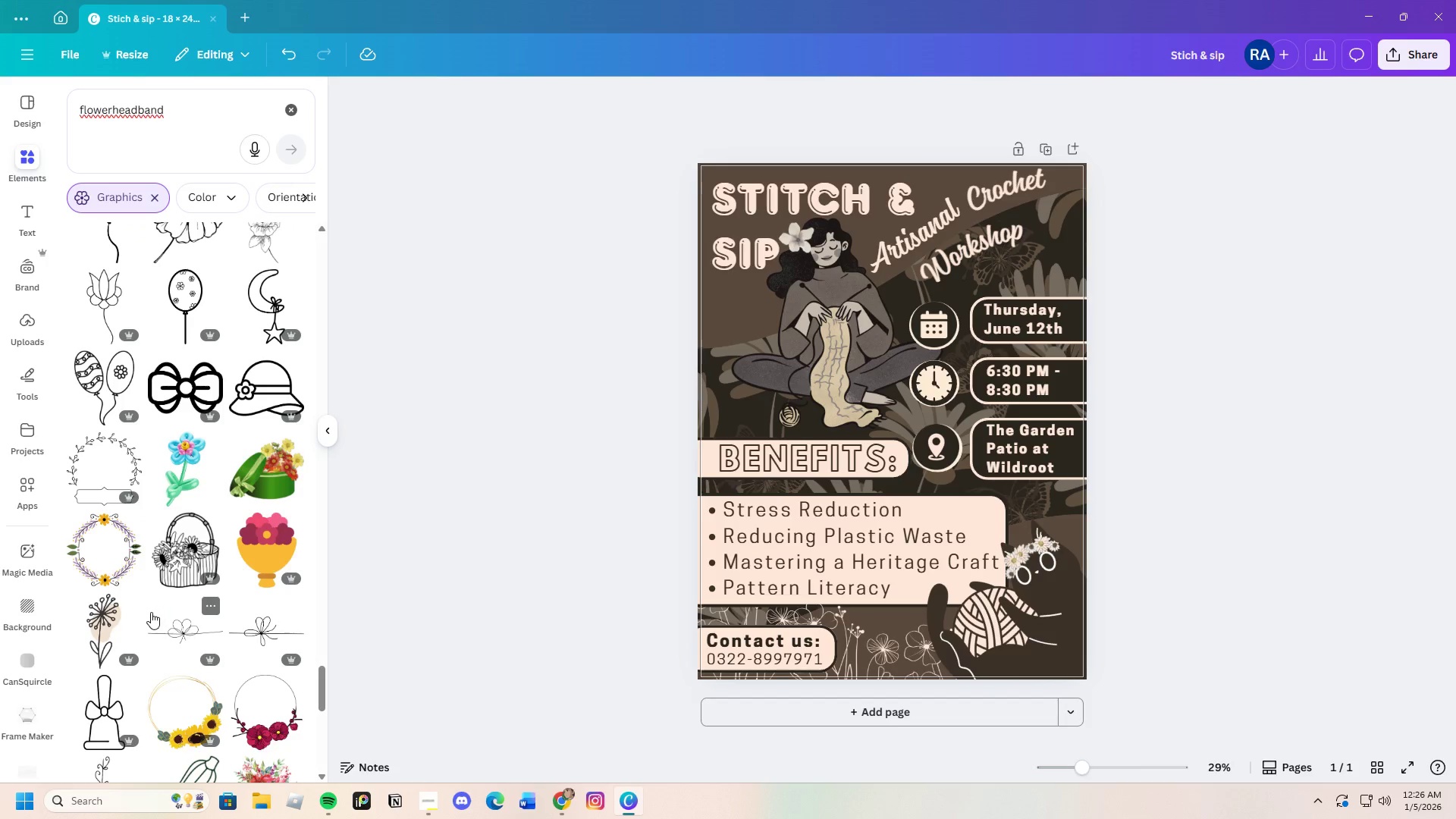 
scroll: coordinate [141, 625], scroll_direction: down, amount: 7.0
 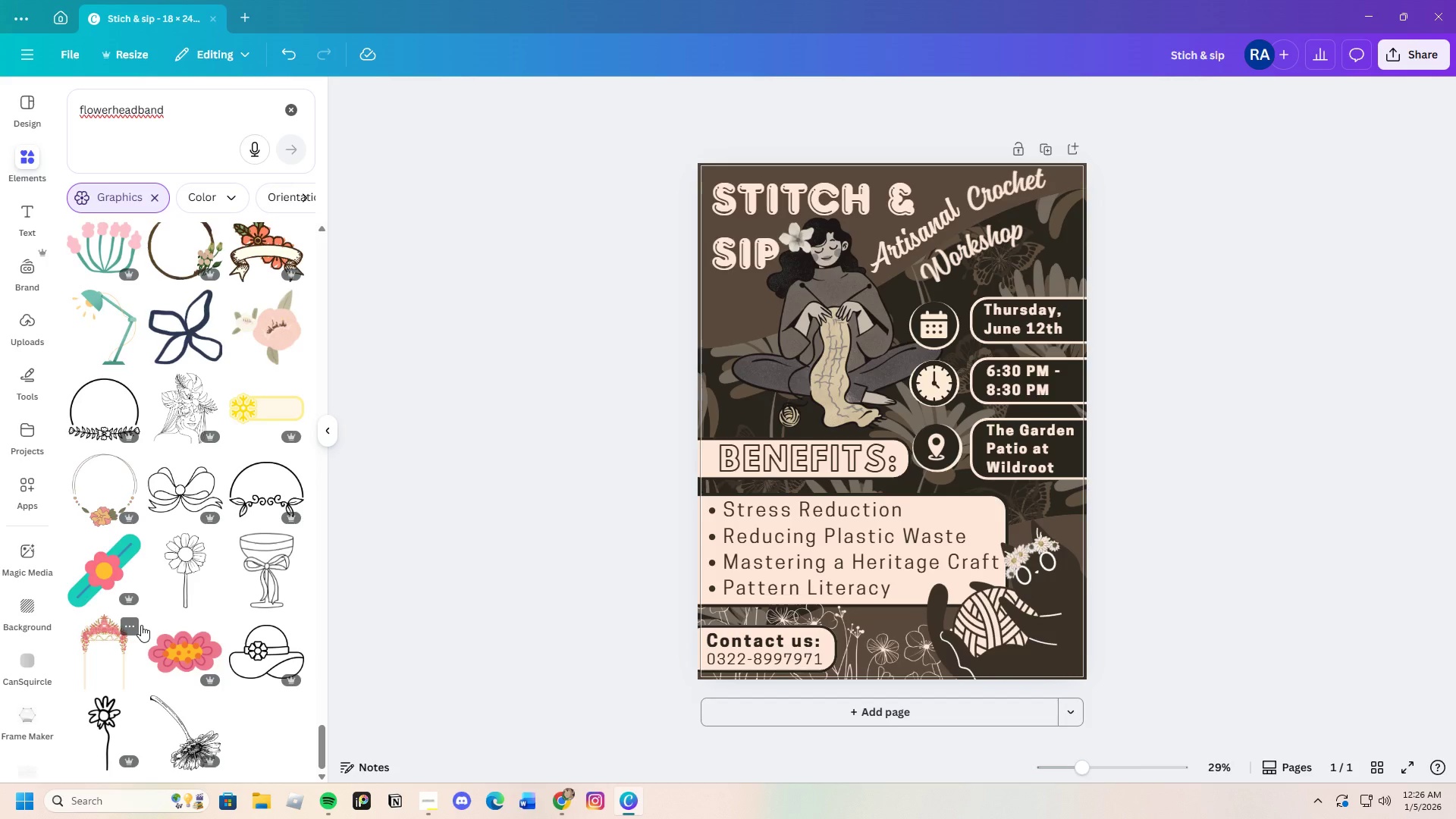 
scroll: coordinate [141, 625], scroll_direction: up, amount: 7.0
 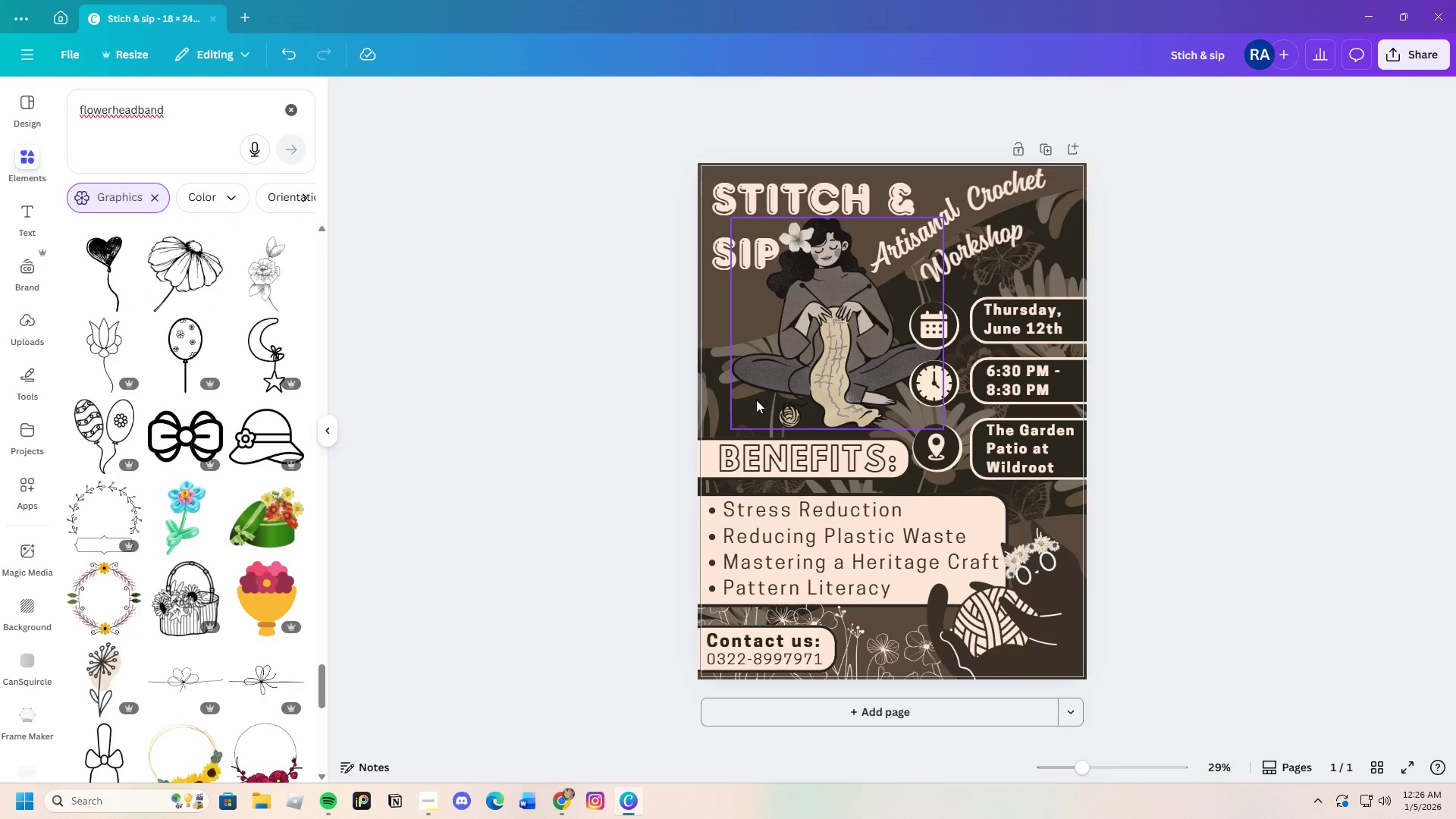 
left_click([718, 406])
 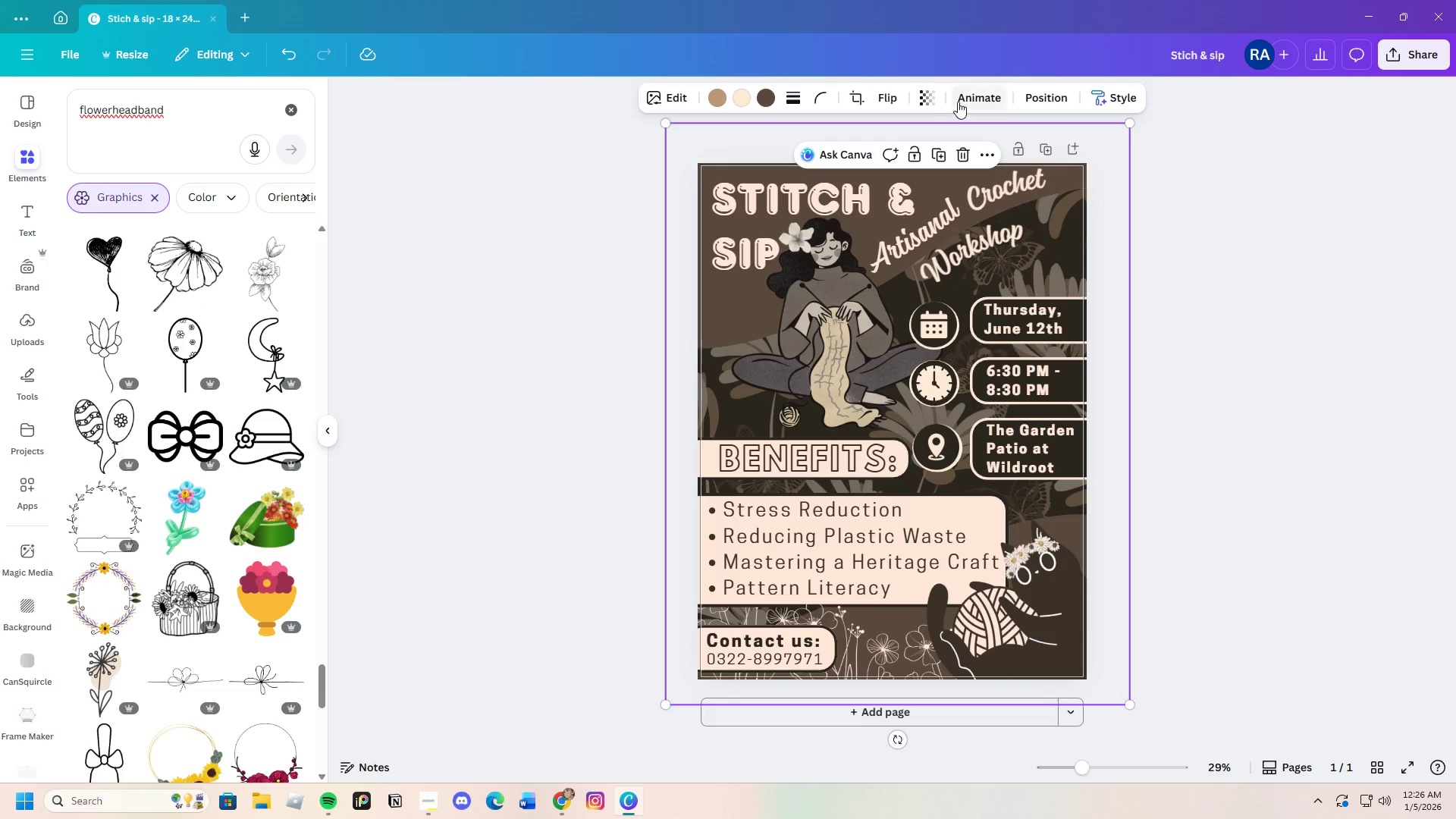 
left_click([936, 99])
 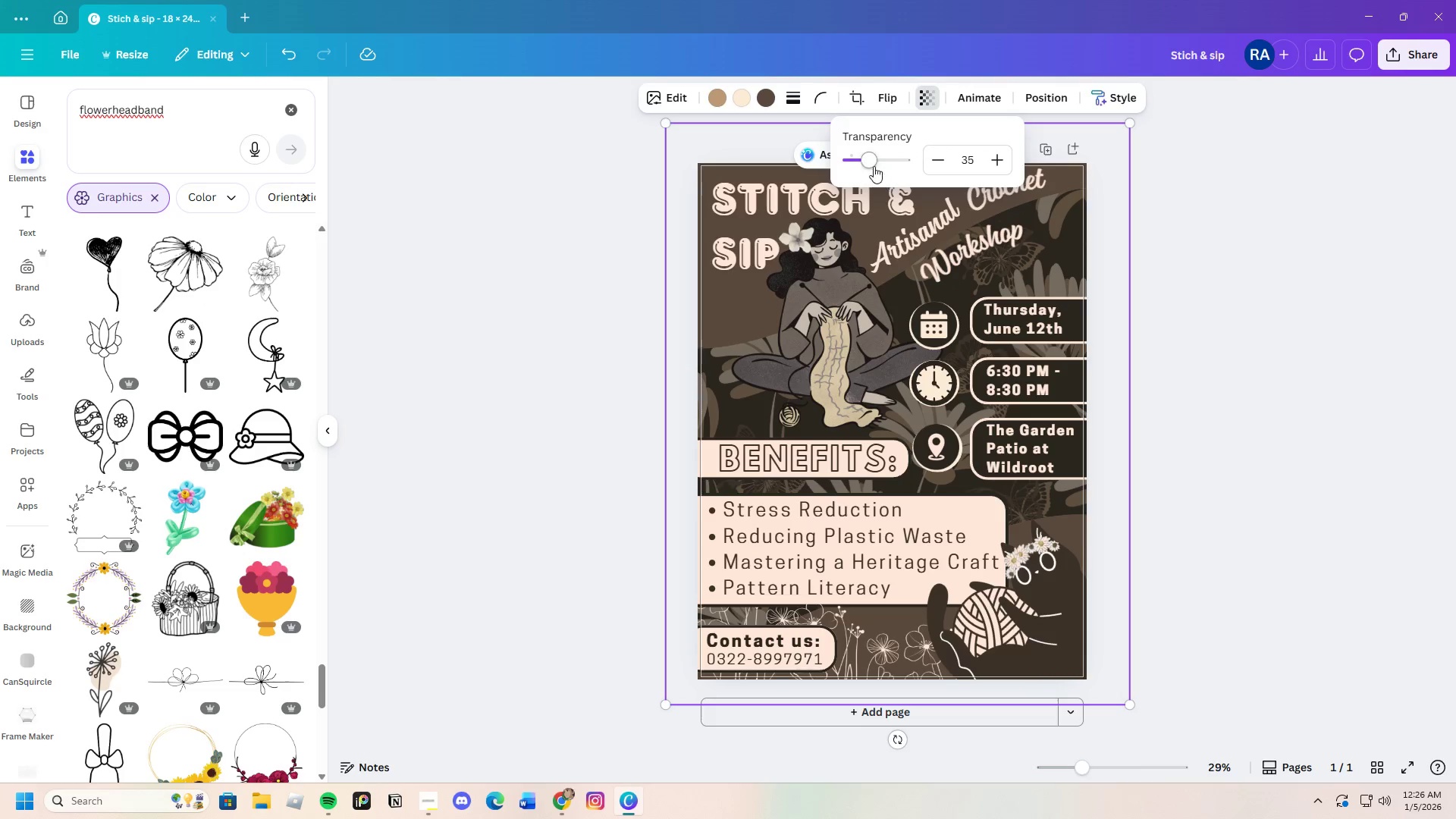 
left_click_drag(start_coordinate=[873, 163], to_coordinate=[859, 172])
 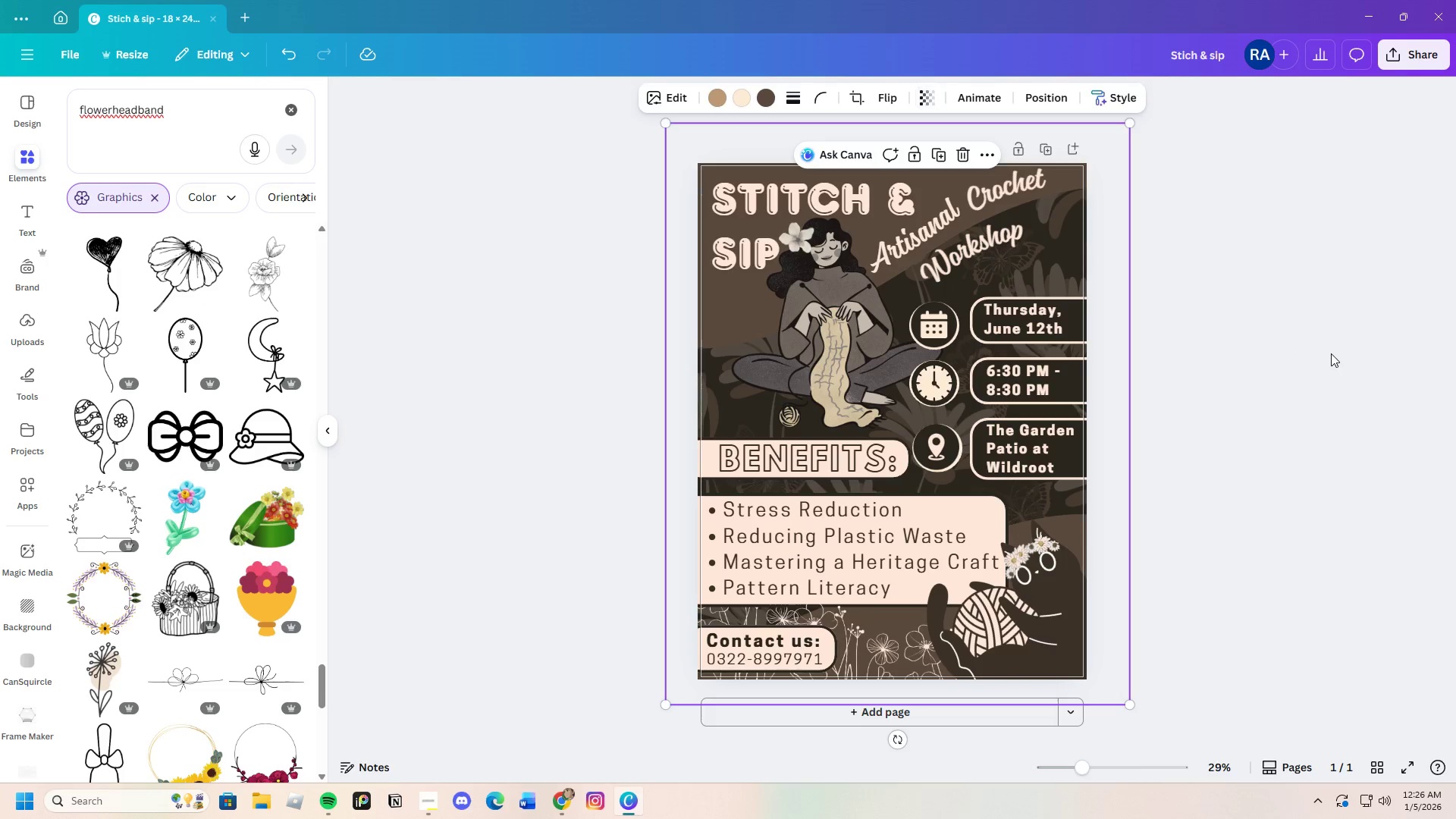 
double_click([1331, 353])
 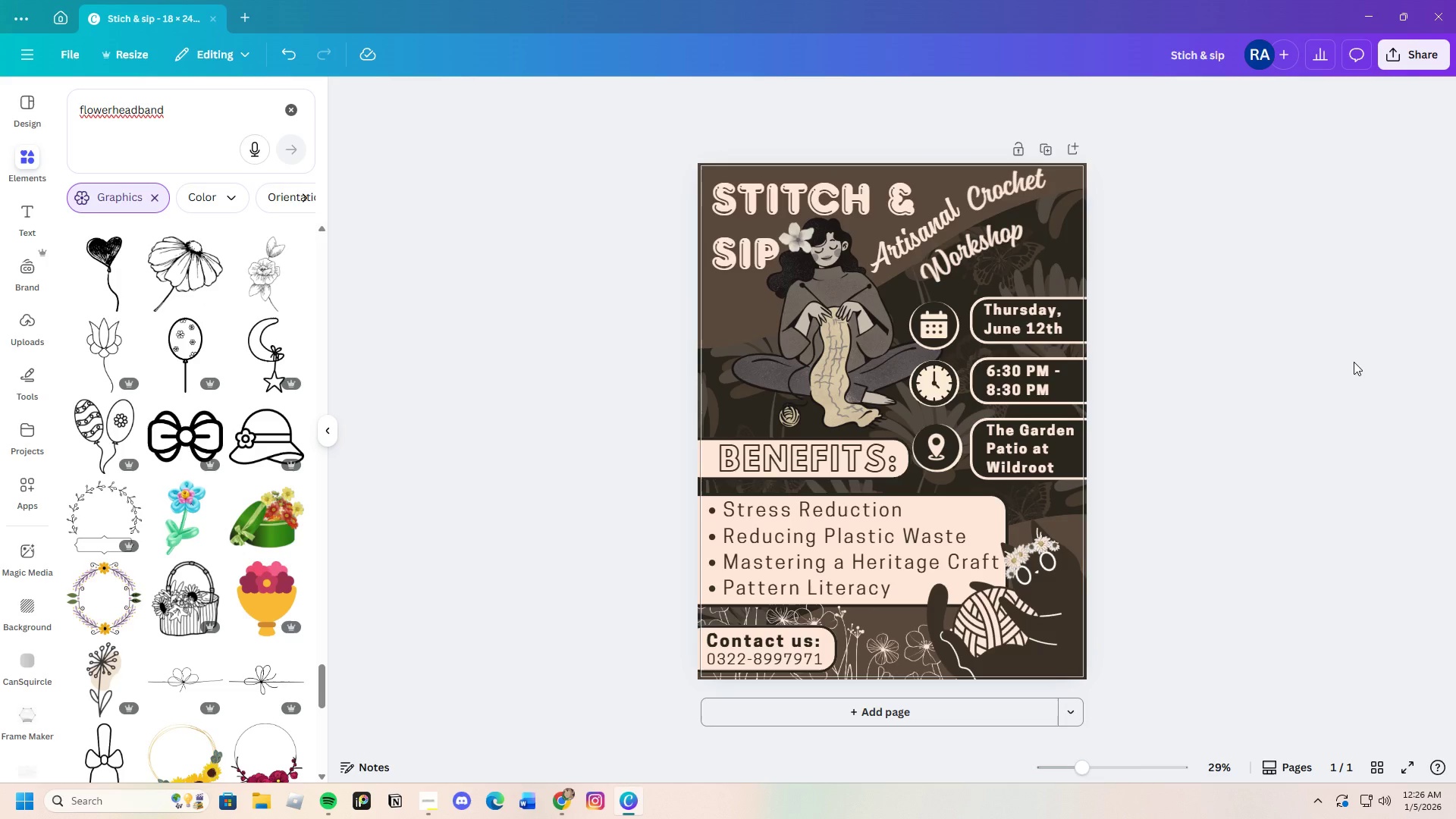 
wait(12.86)
 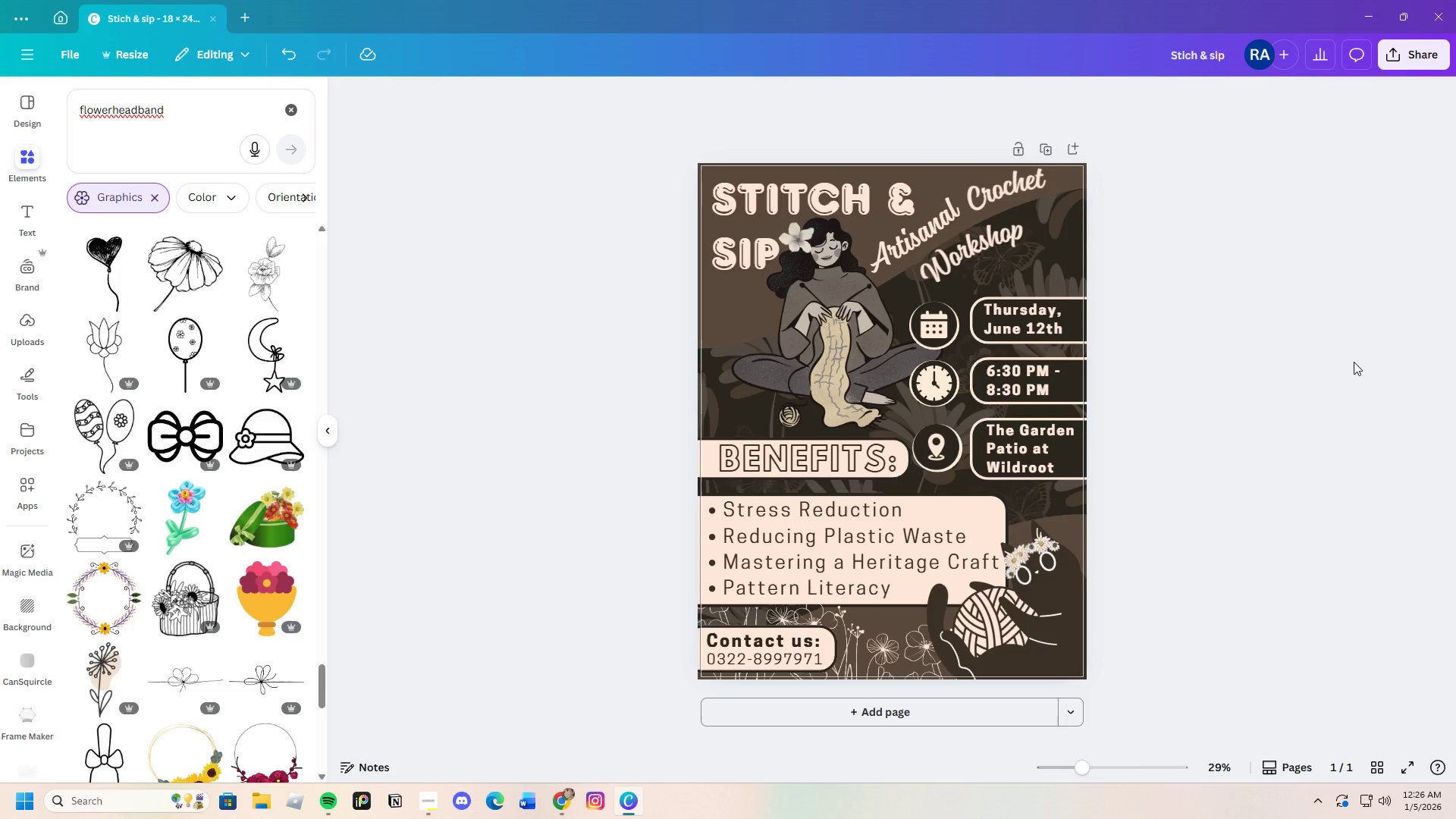 
left_click_drag(start_coordinate=[1076, 767], to_coordinate=[1079, 784])
 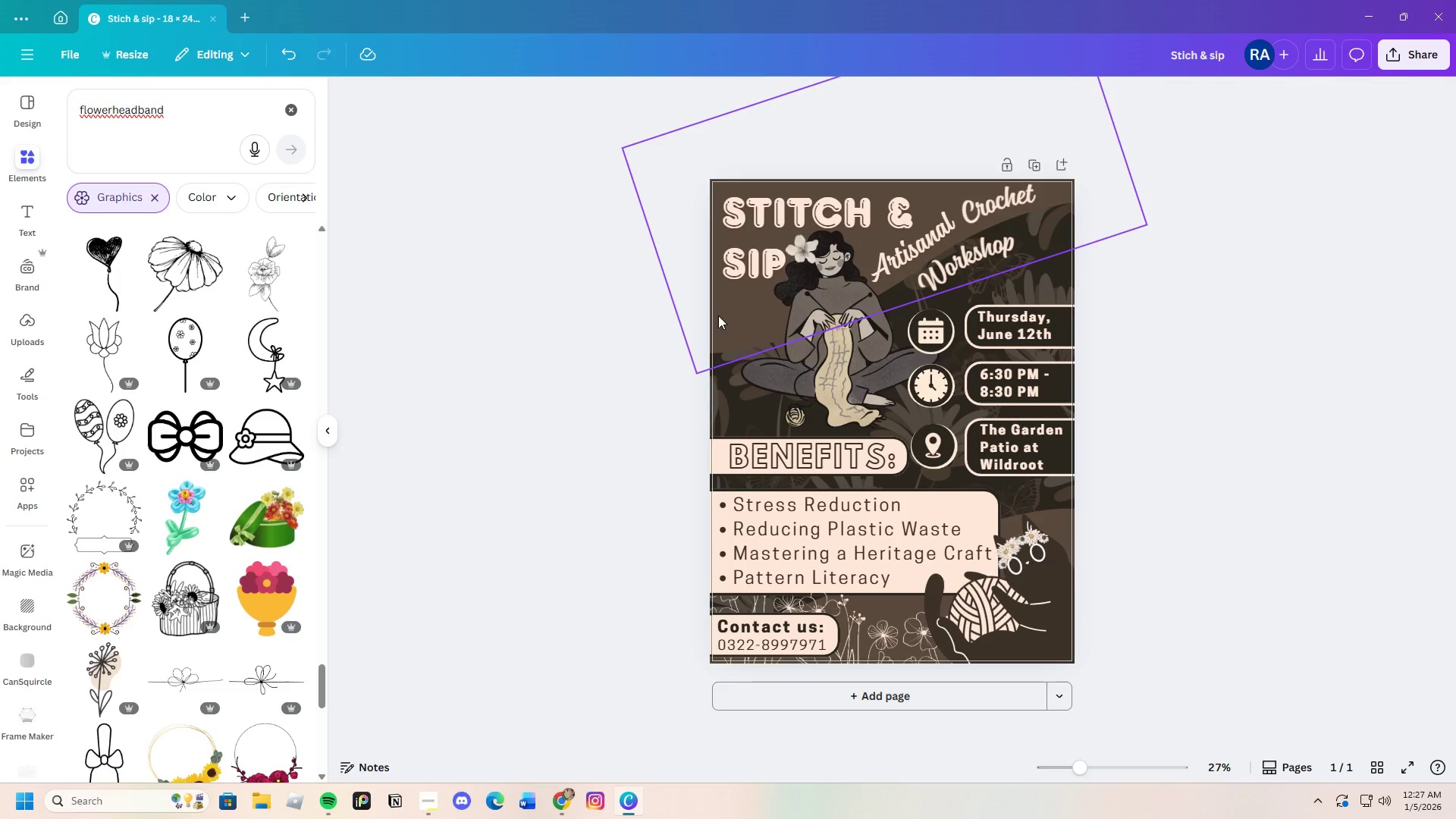 
left_click([728, 322])
 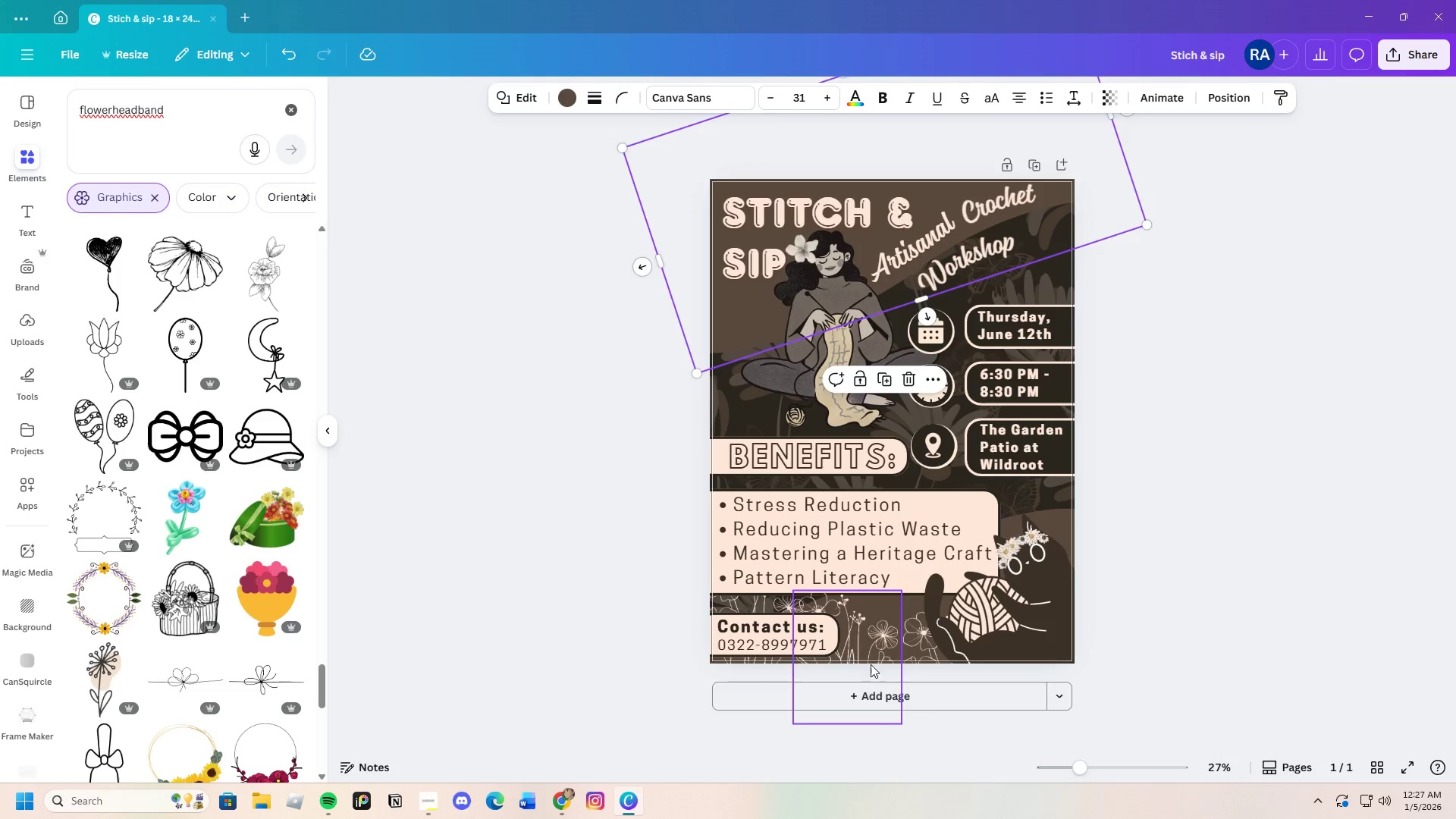 
scroll: coordinate [1159, 741], scroll_direction: down, amount: 2.0
 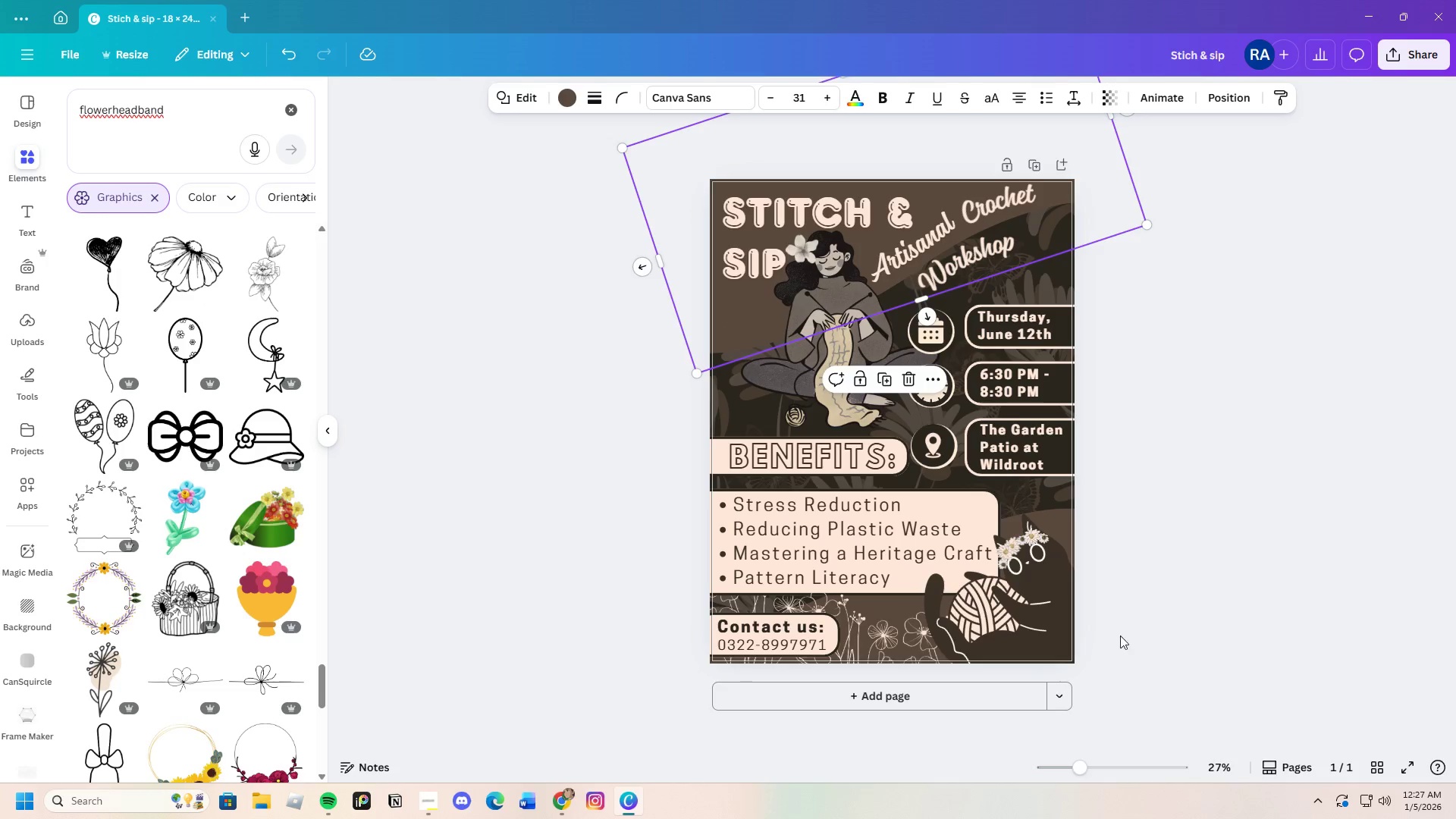 
left_click([1204, 554])
 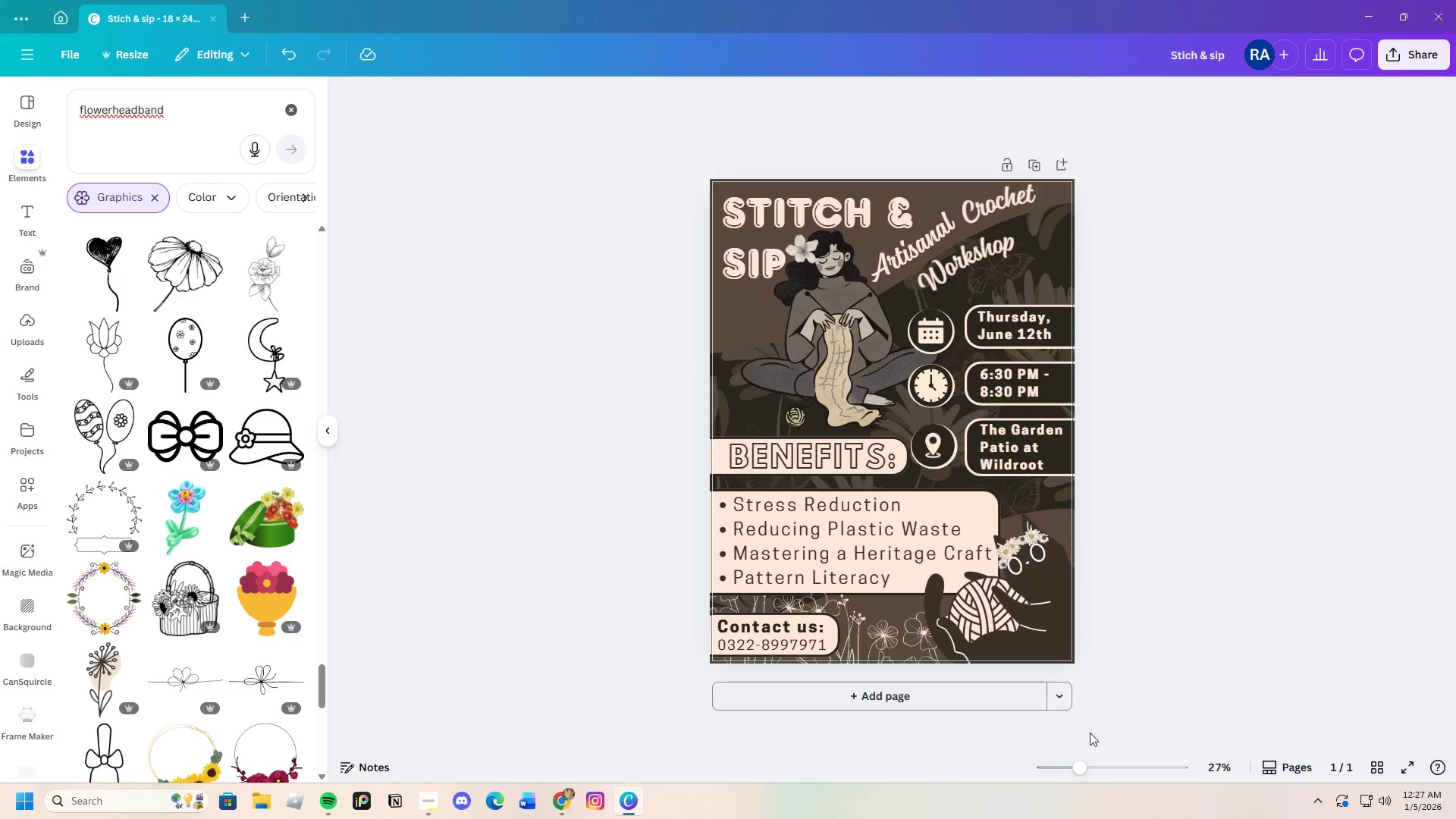 
left_click_drag(start_coordinate=[1079, 772], to_coordinate=[1087, 772])
 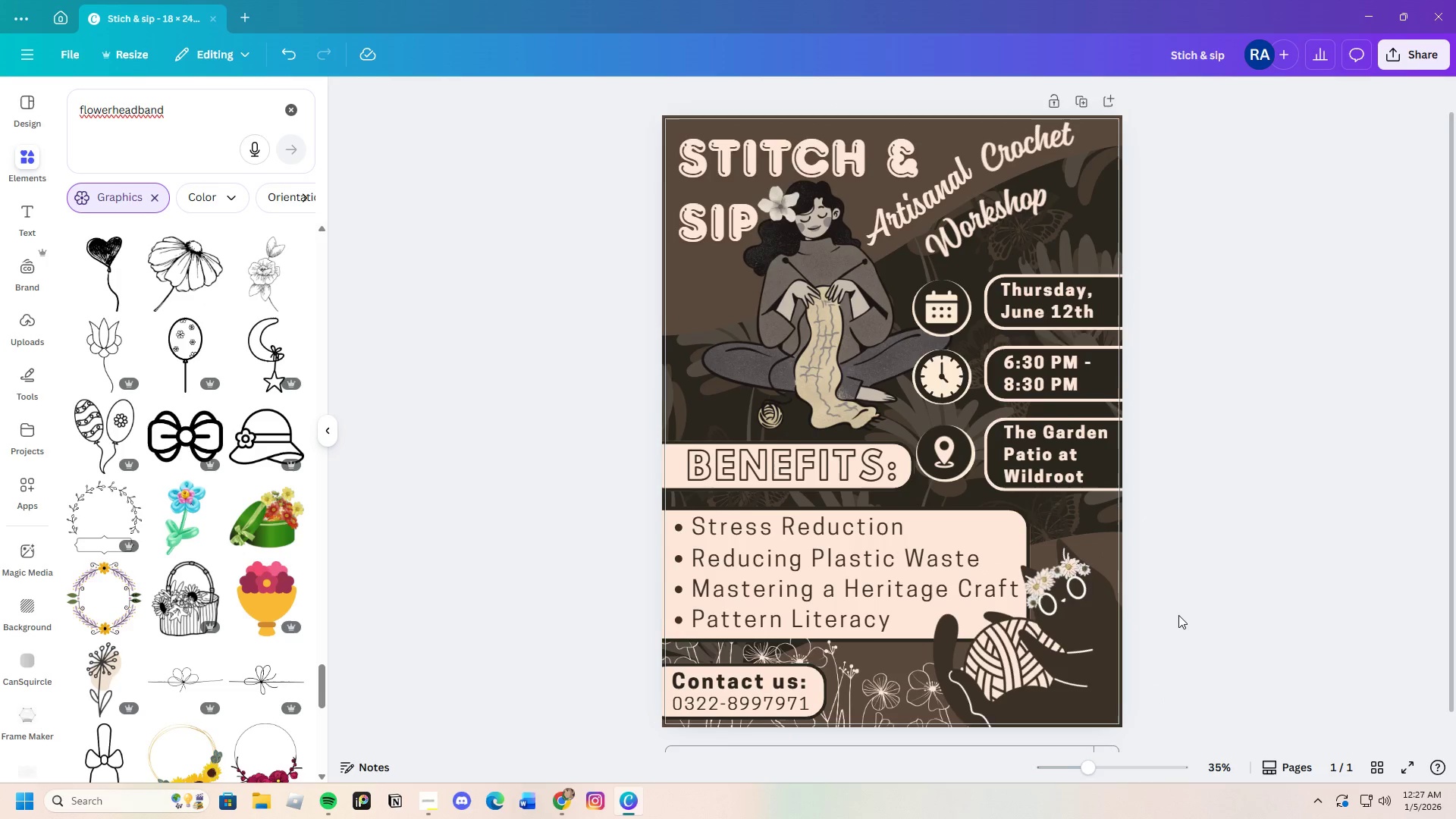 
scroll: coordinate [1184, 613], scroll_direction: up, amount: 2.0
 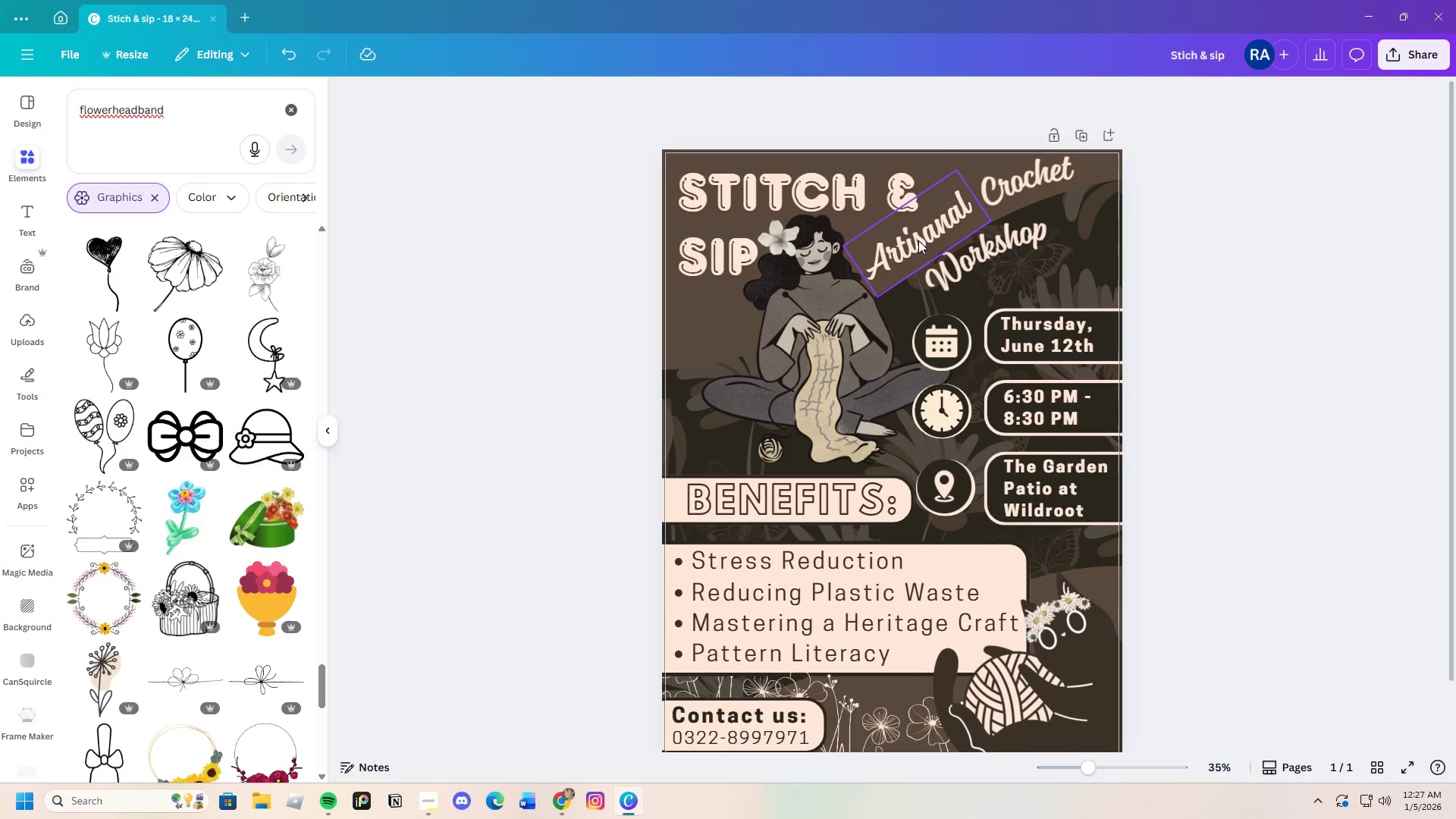 
left_click([918, 239])
 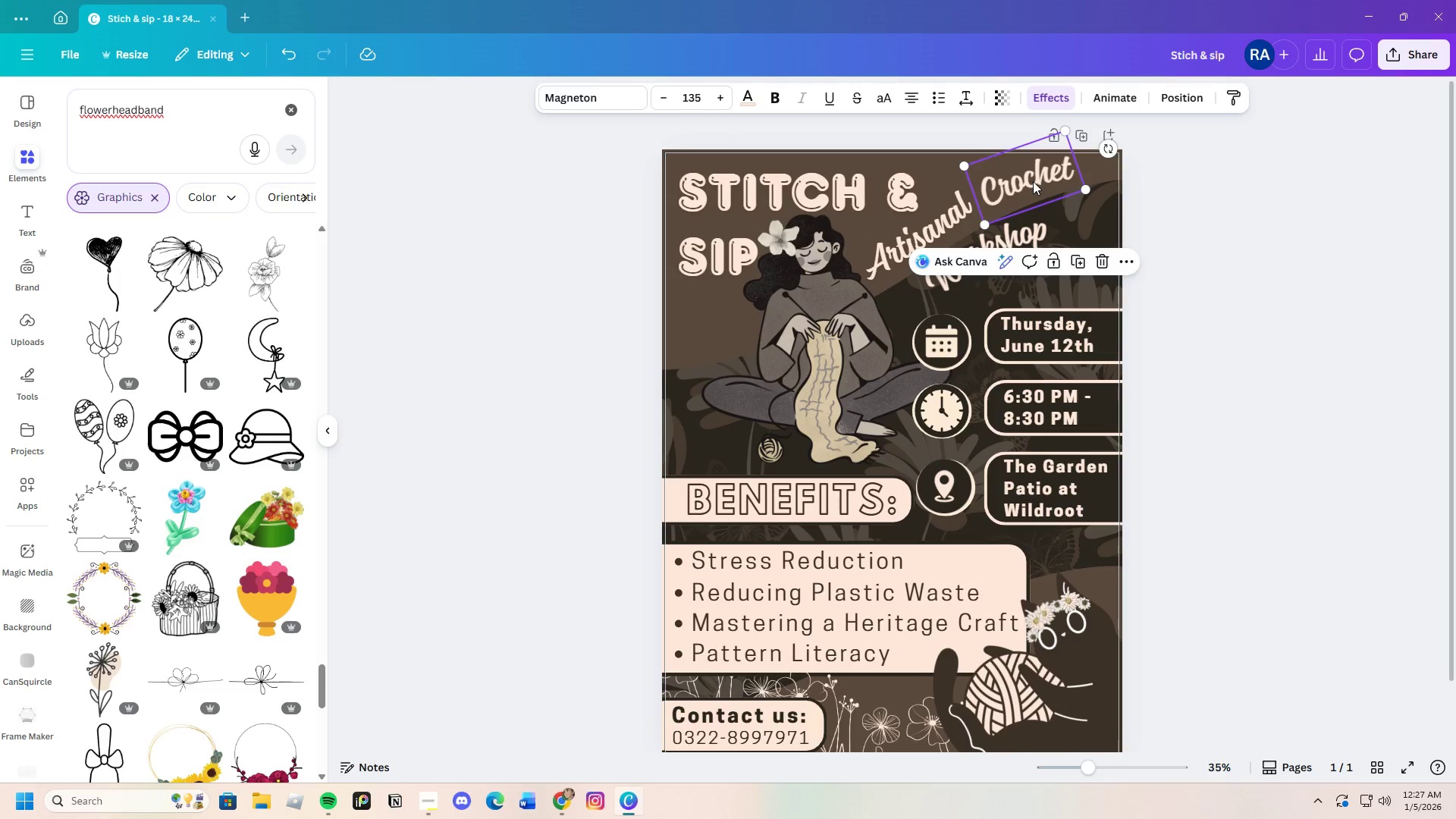 
left_click([1033, 181])
 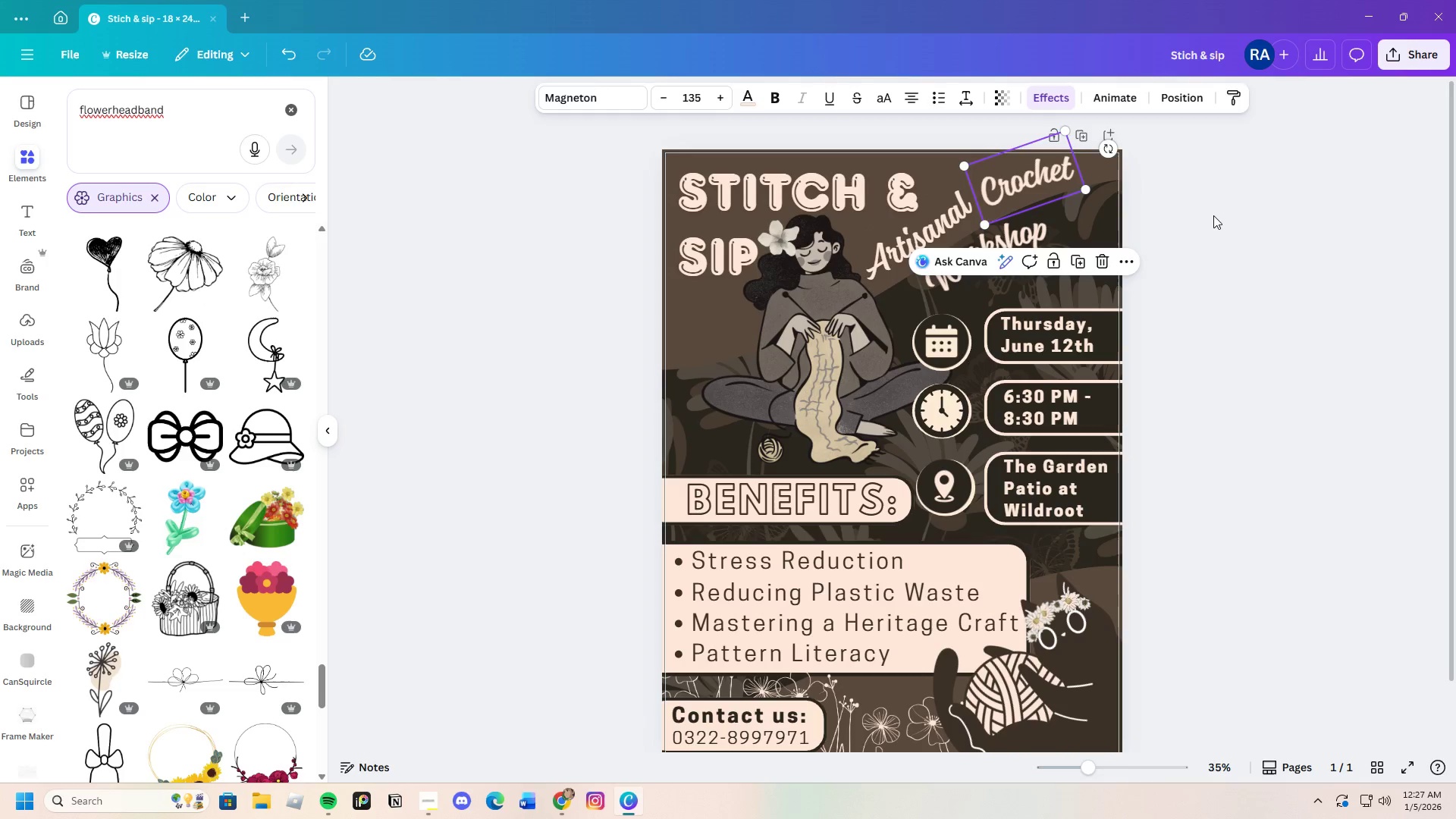 
left_click([1213, 215])
 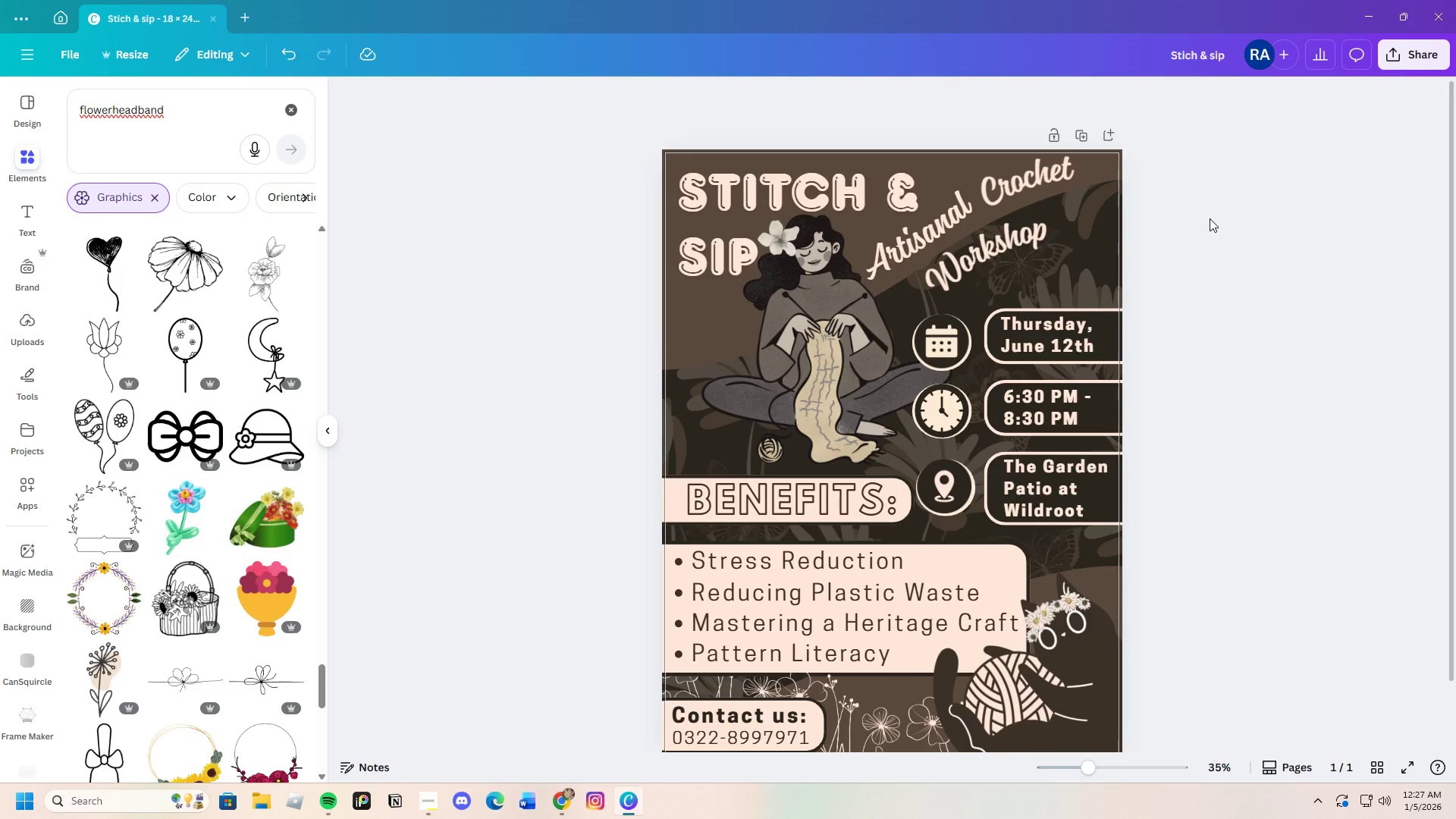 
wait(9.95)
 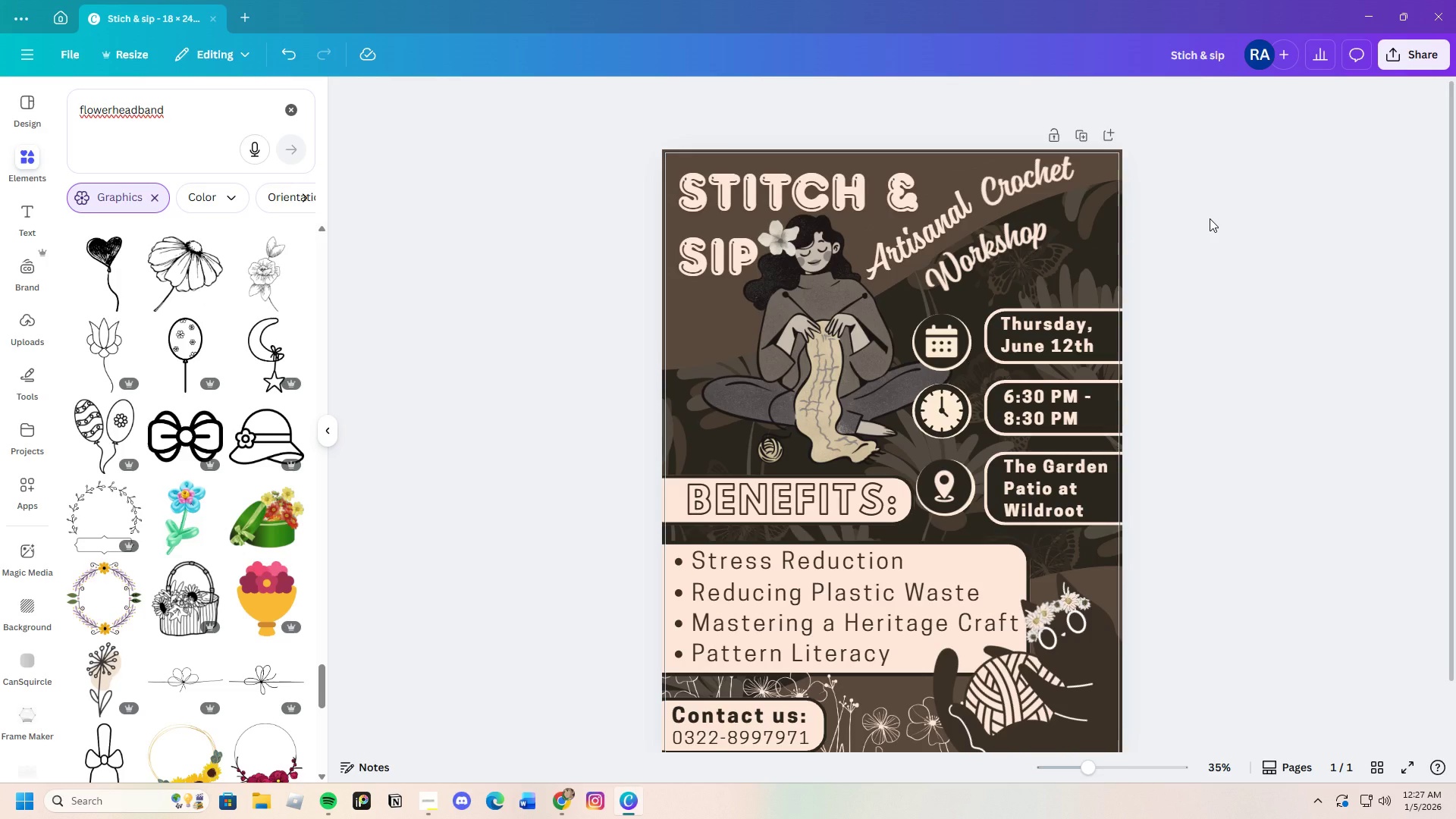 
scroll: coordinate [1228, 472], scroll_direction: down, amount: 3.0
 